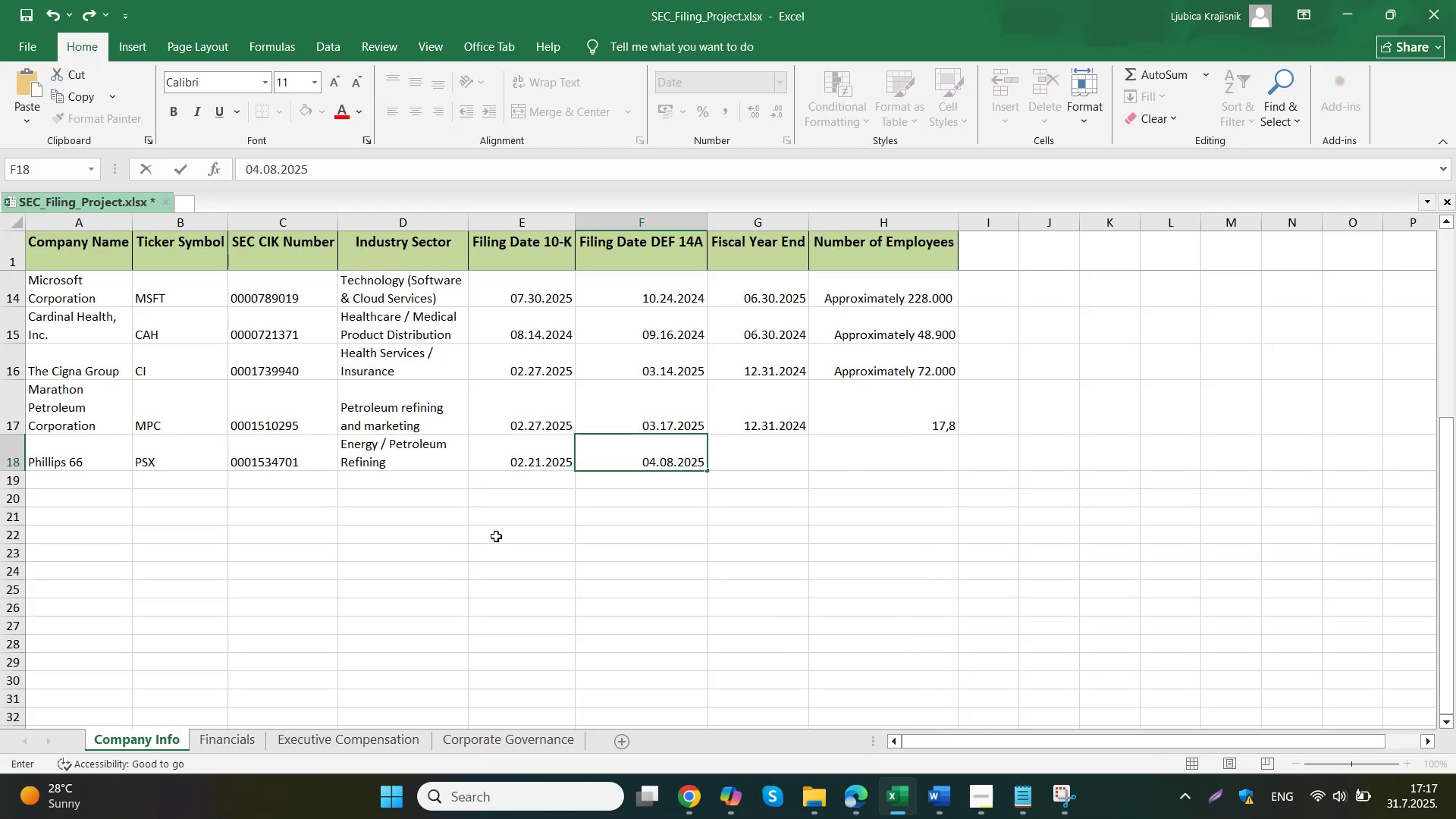 
key(Numpad1)
 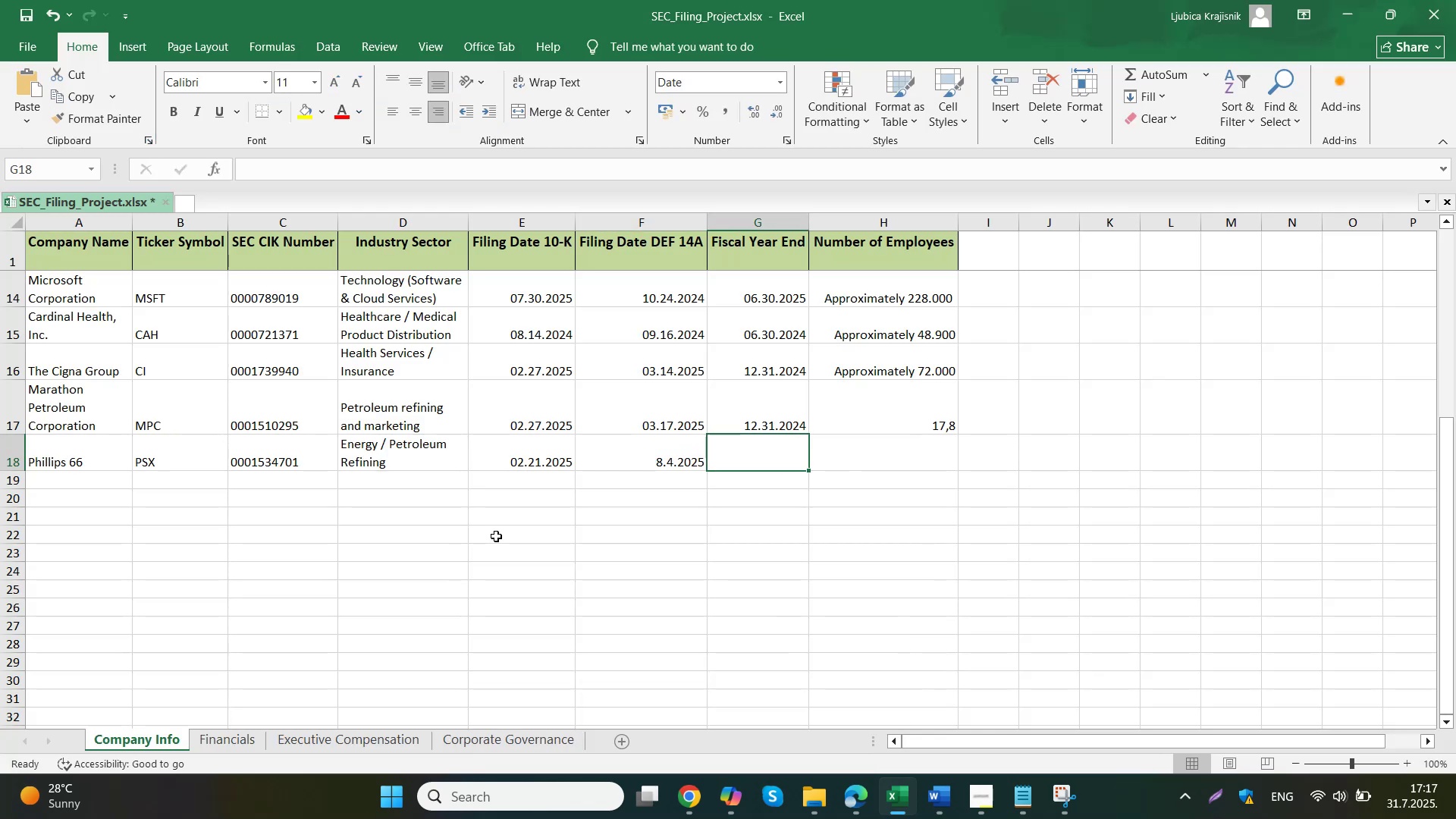 
key(Numpad2)
 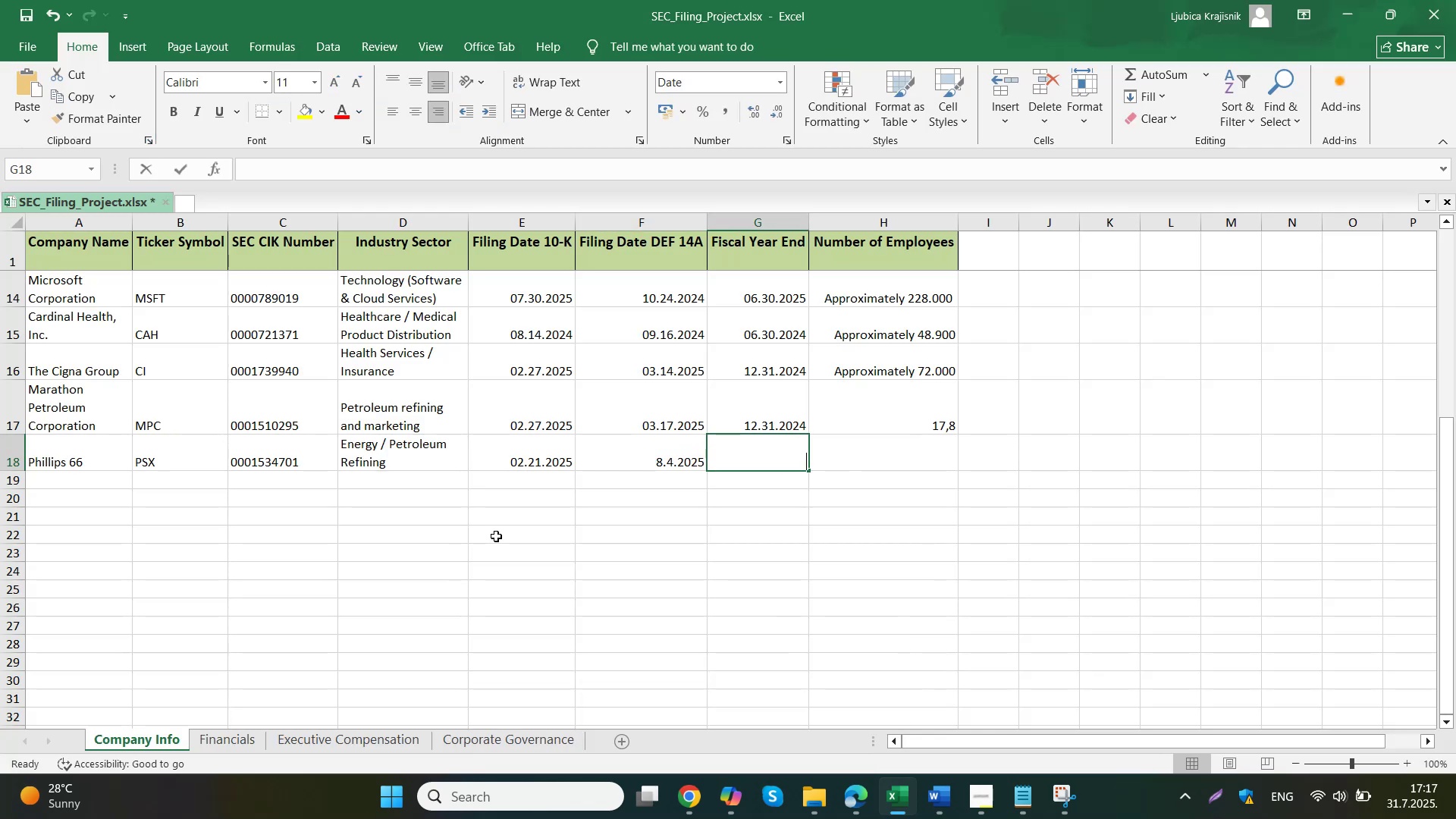 
key(Period)
 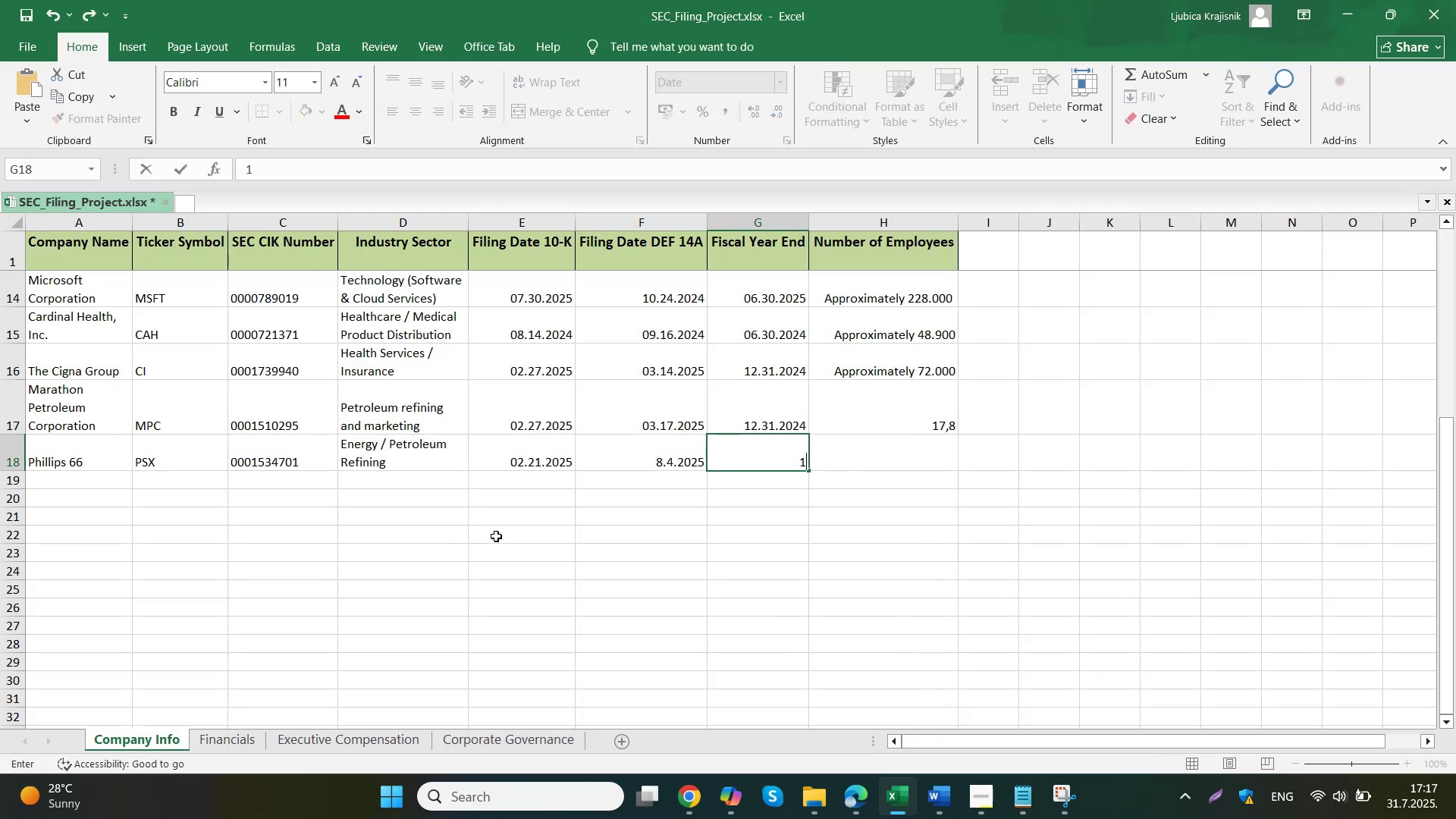 
key(Numpad3)
 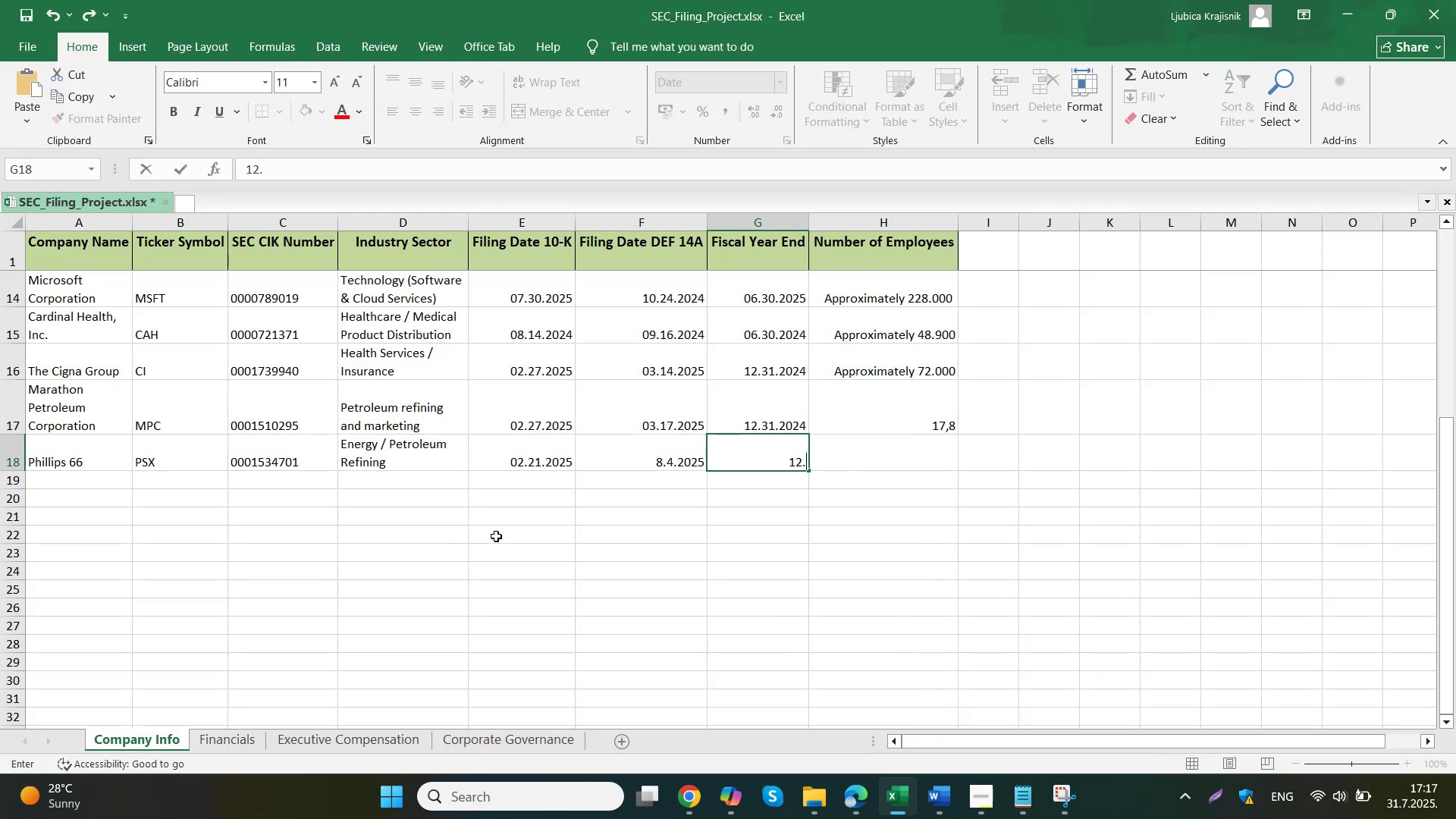 
key(Numpad1)
 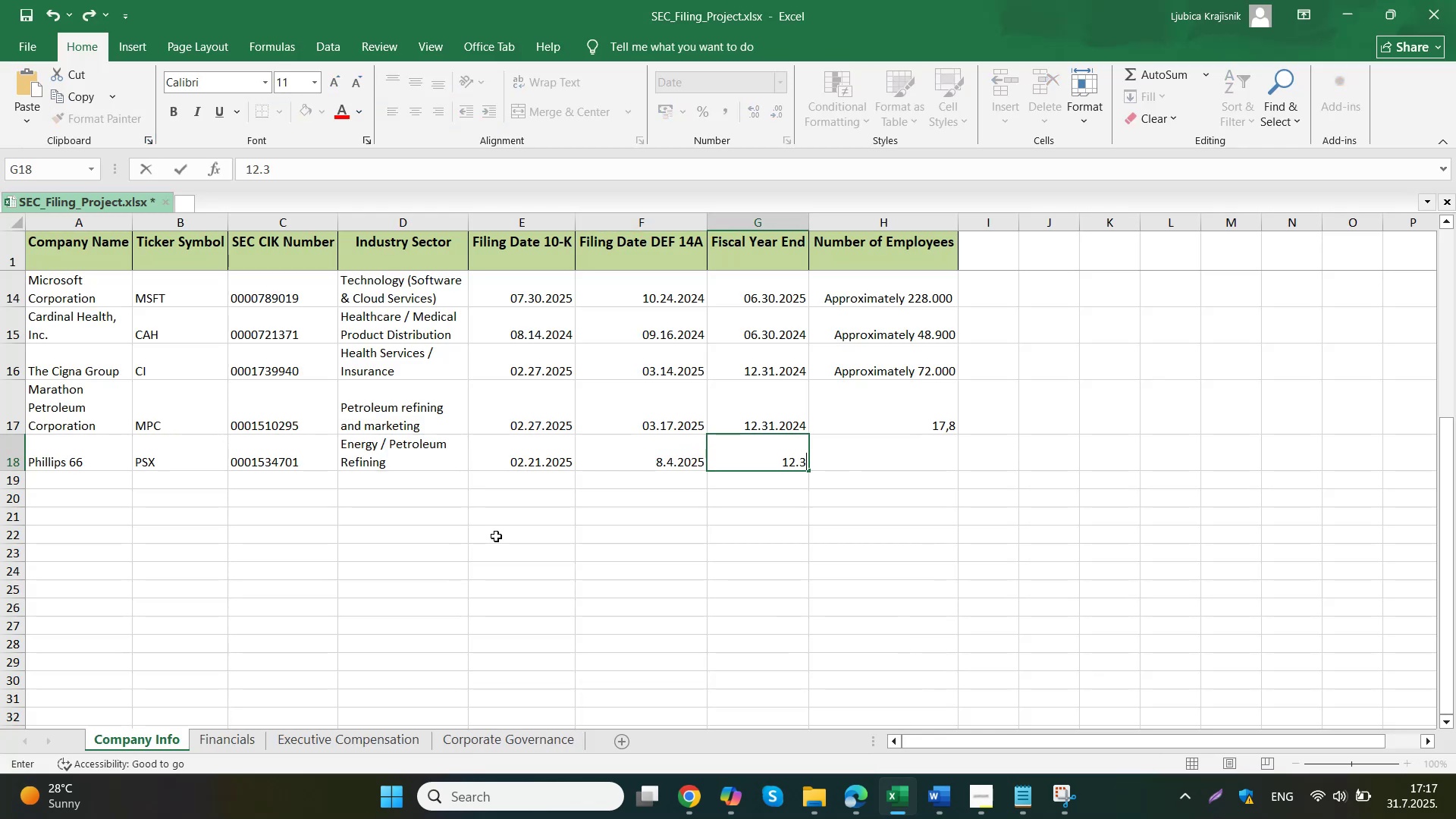 
key(Period)
 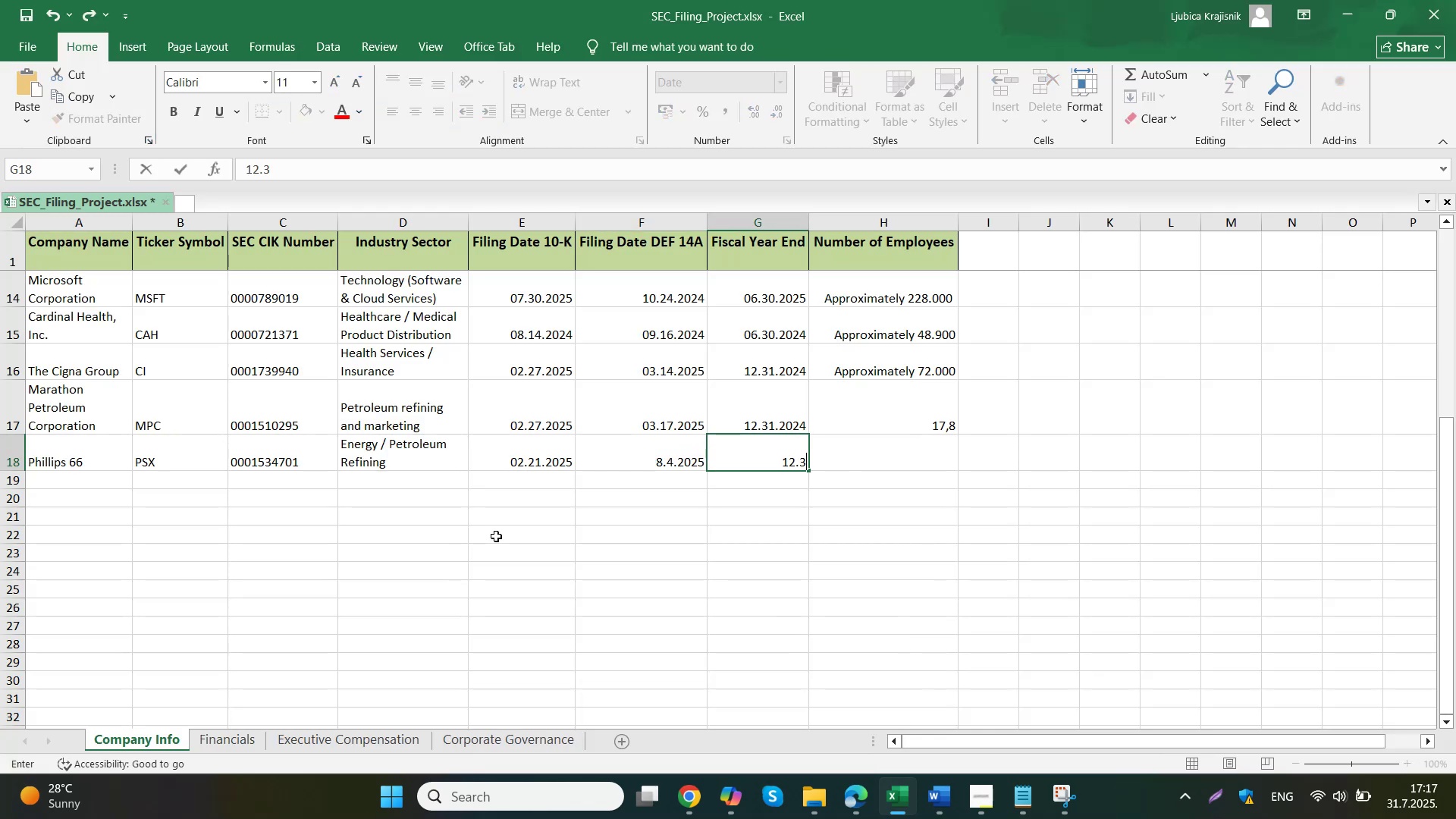 
key(Numpad2)
 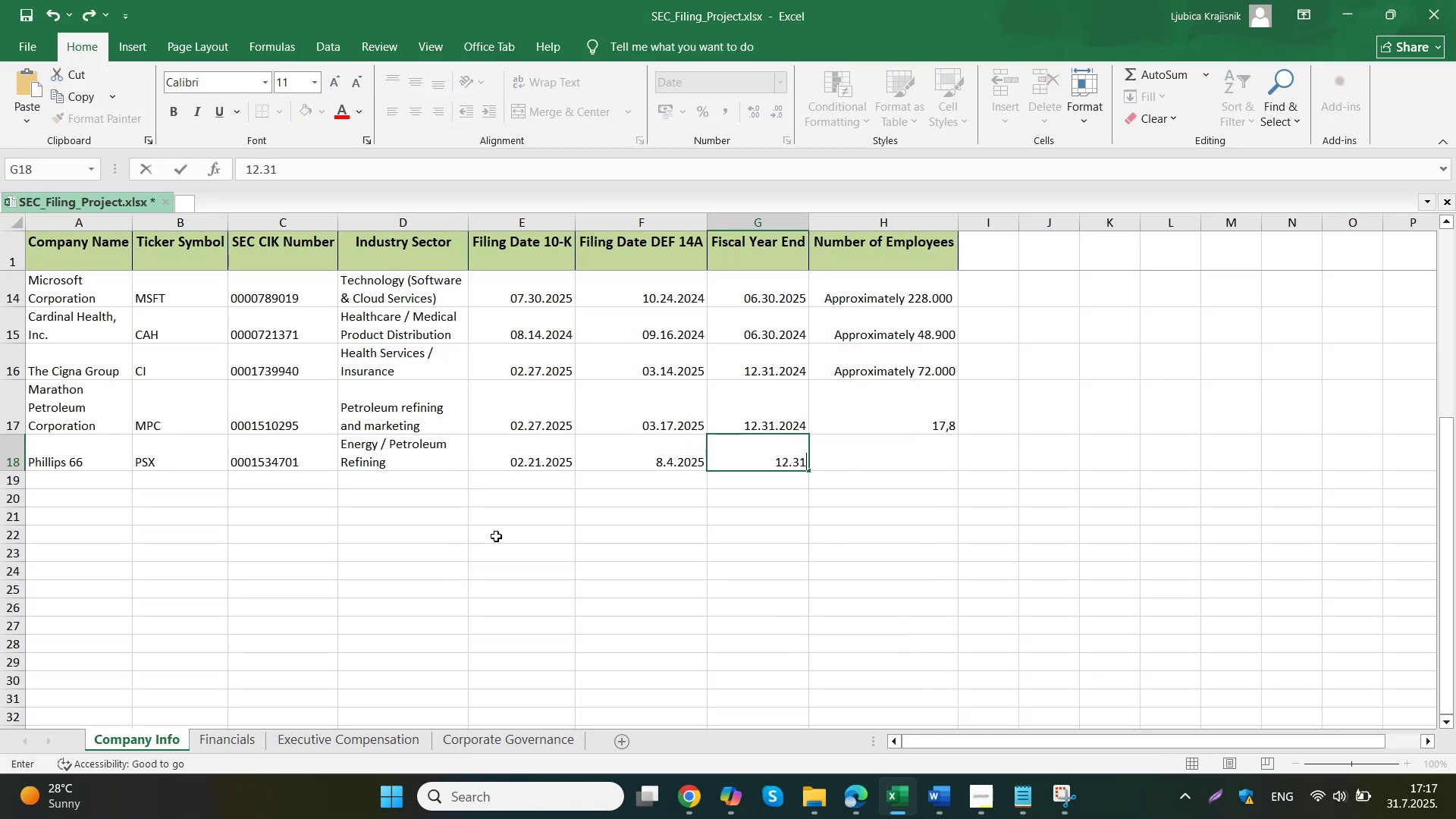 
key(Numpad0)
 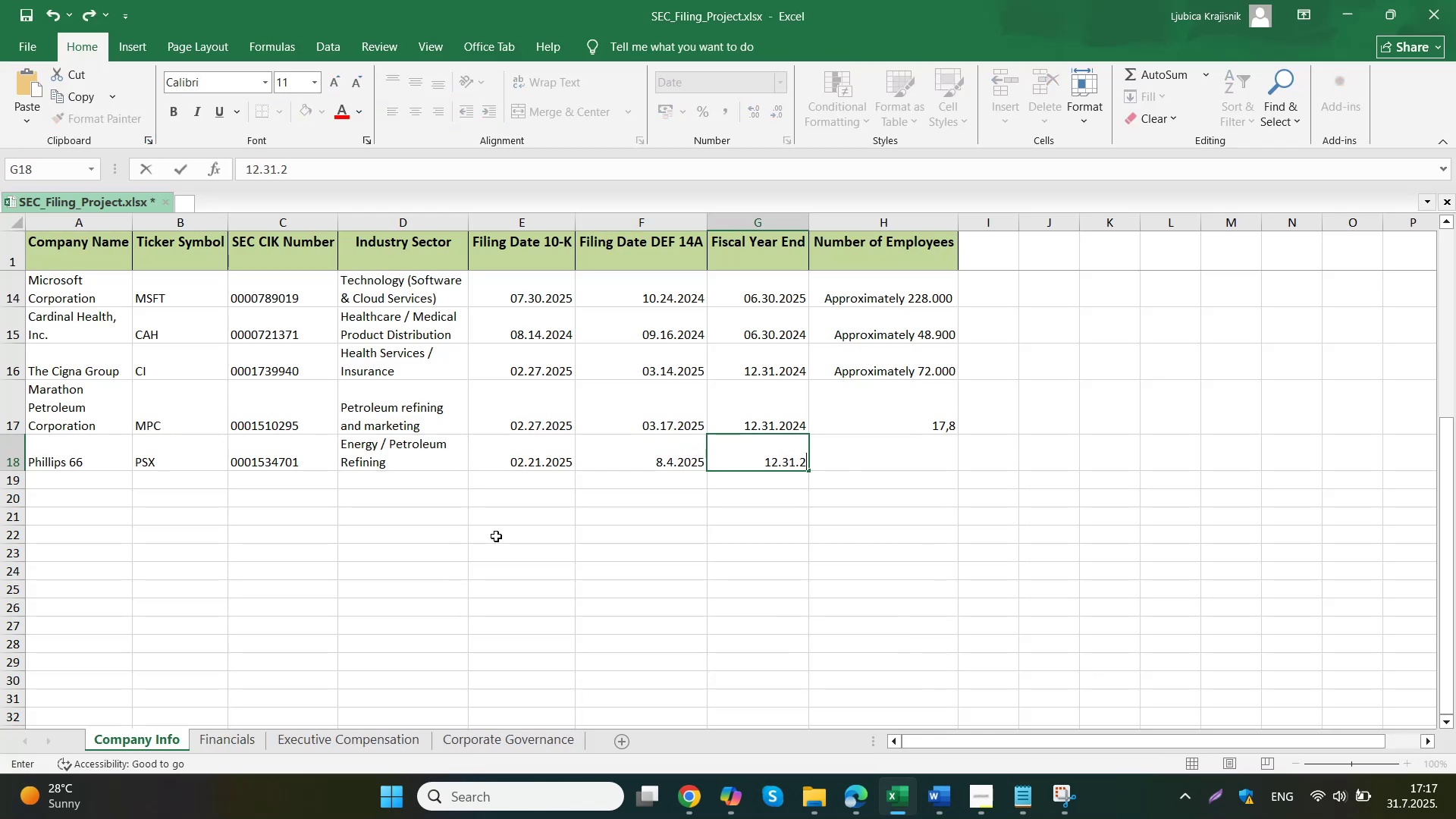 
key(Numpad2)
 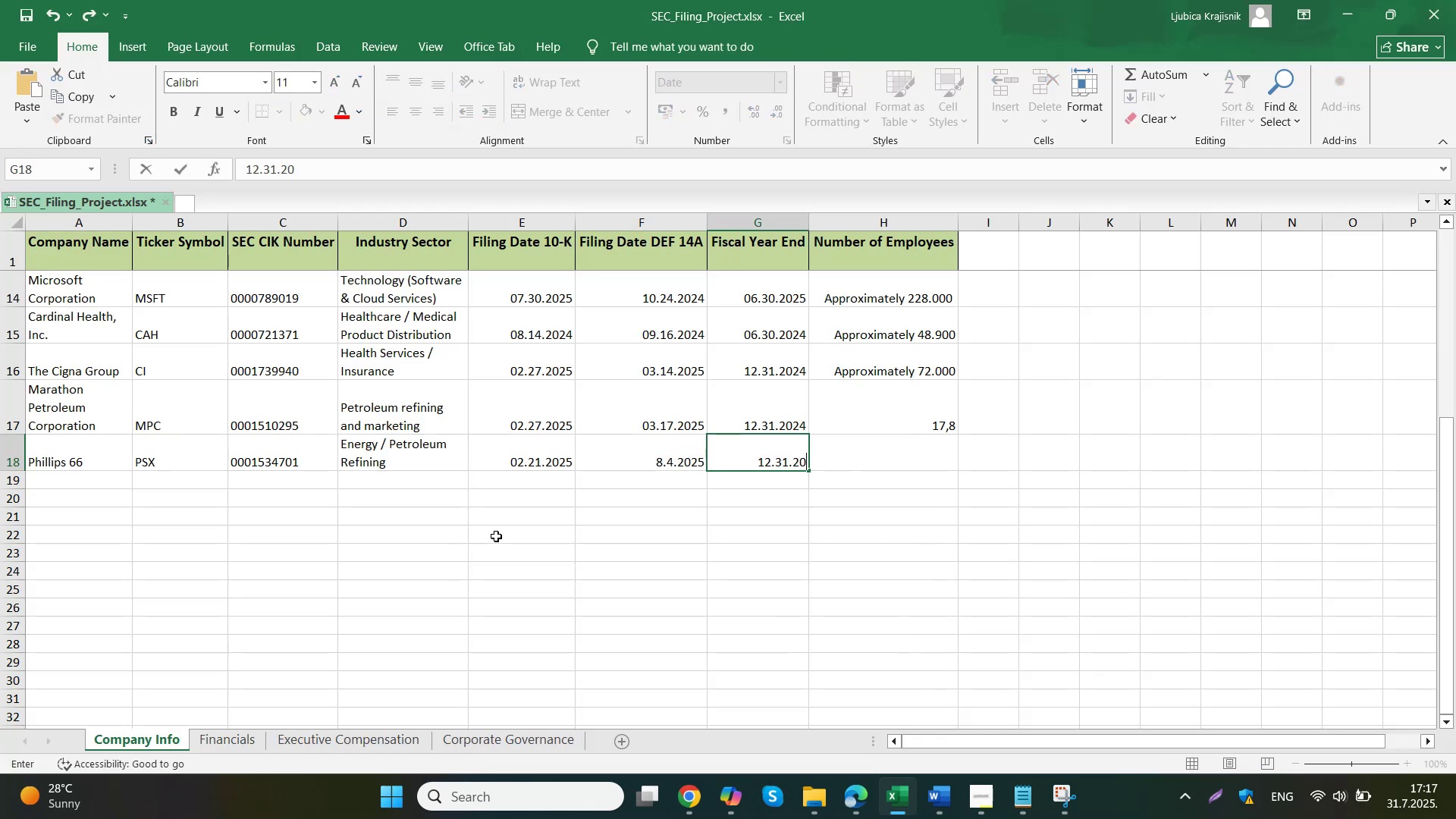 
key(Numpad4)
 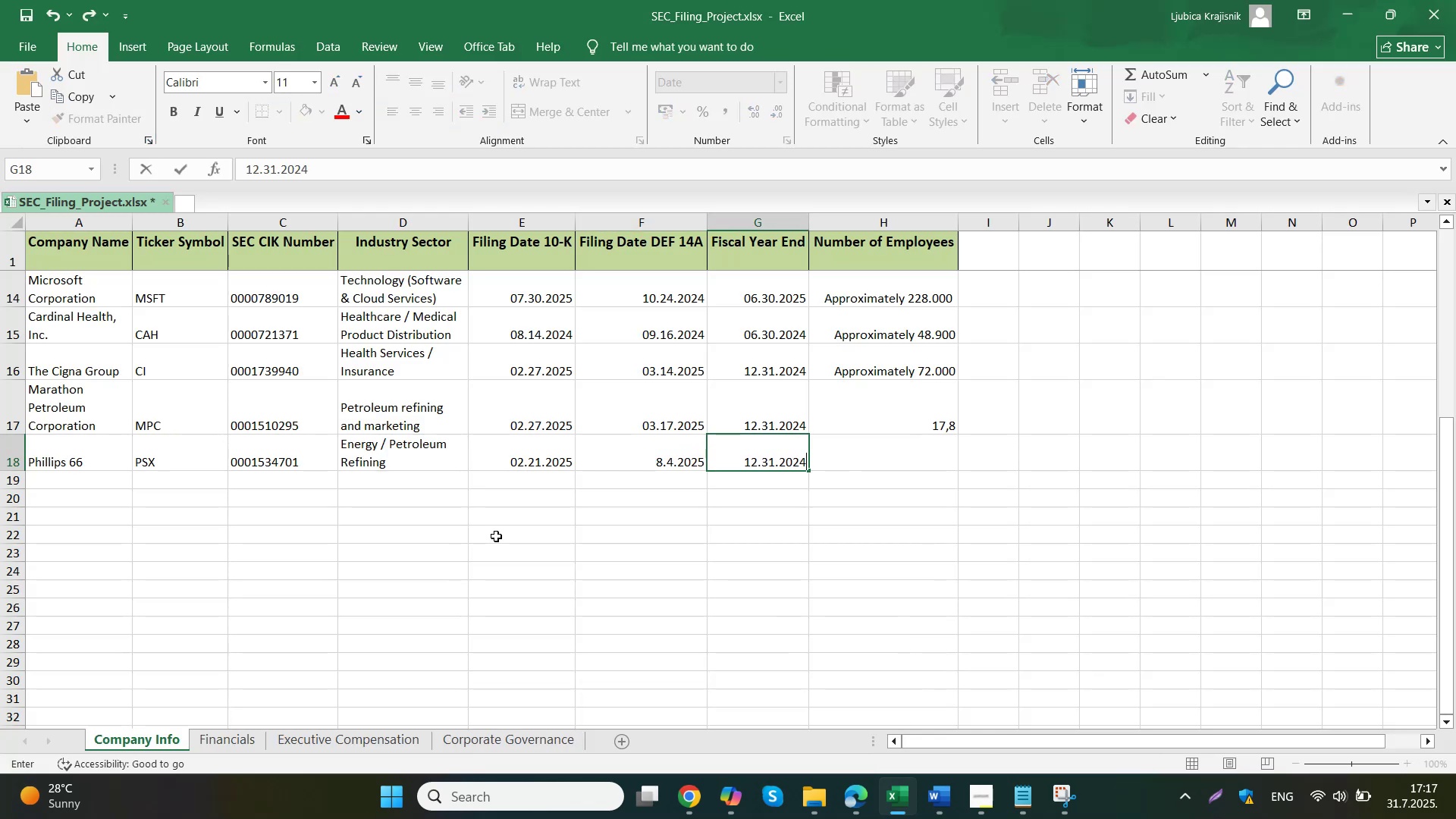 
key(Tab)
 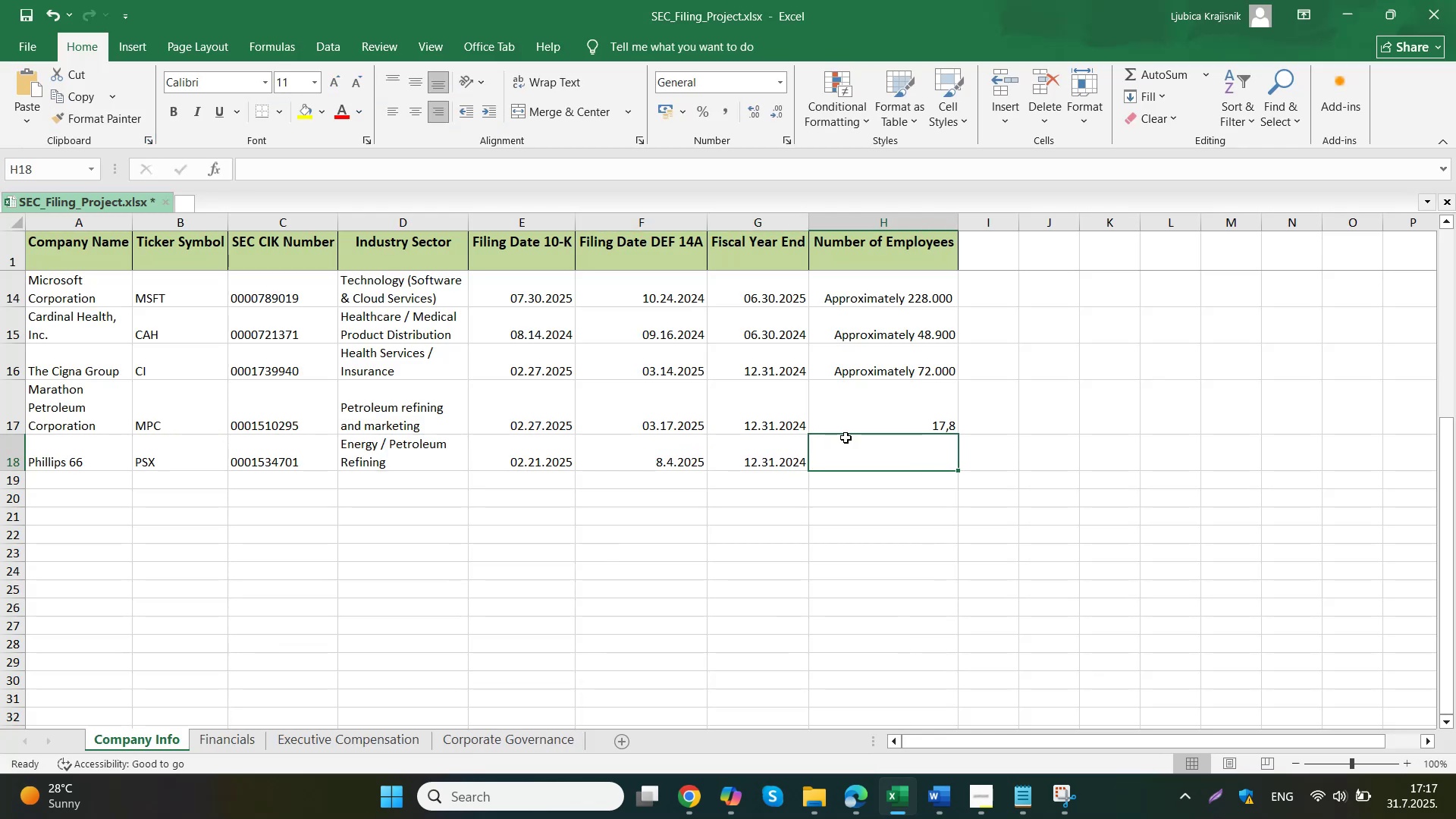 
left_click([853, 425])
 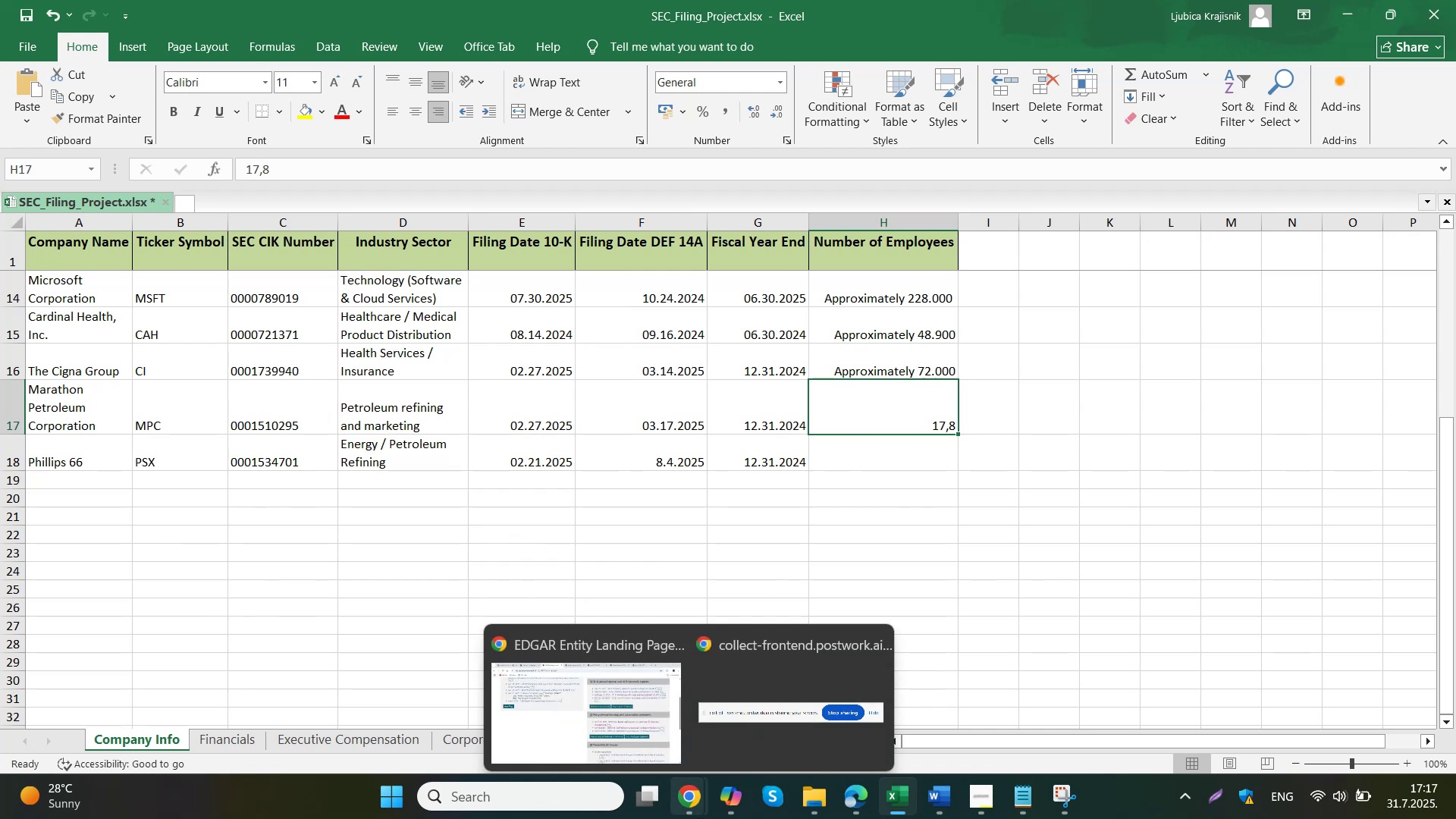 
left_click([605, 722])
 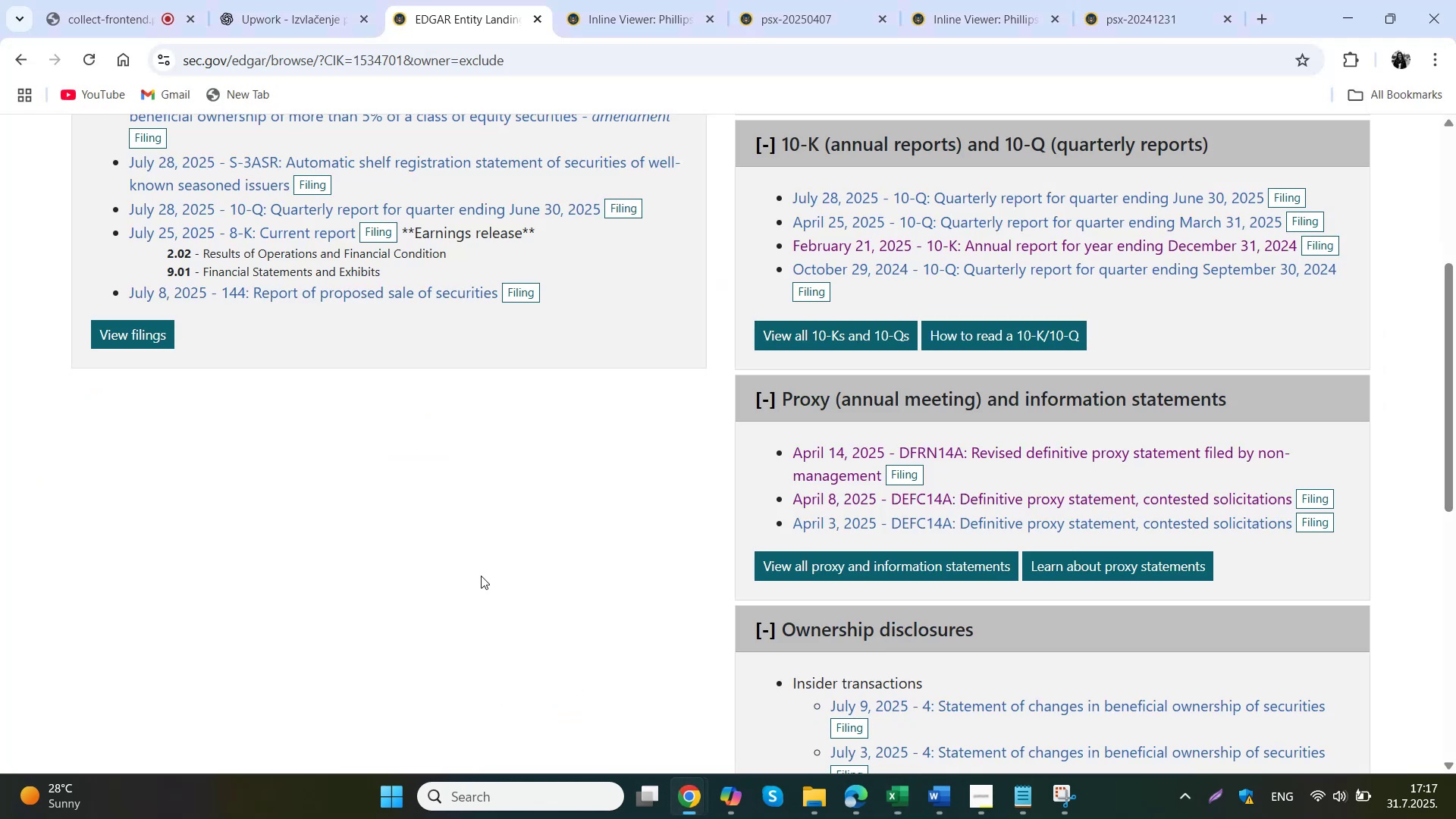 
left_click([297, 0])
 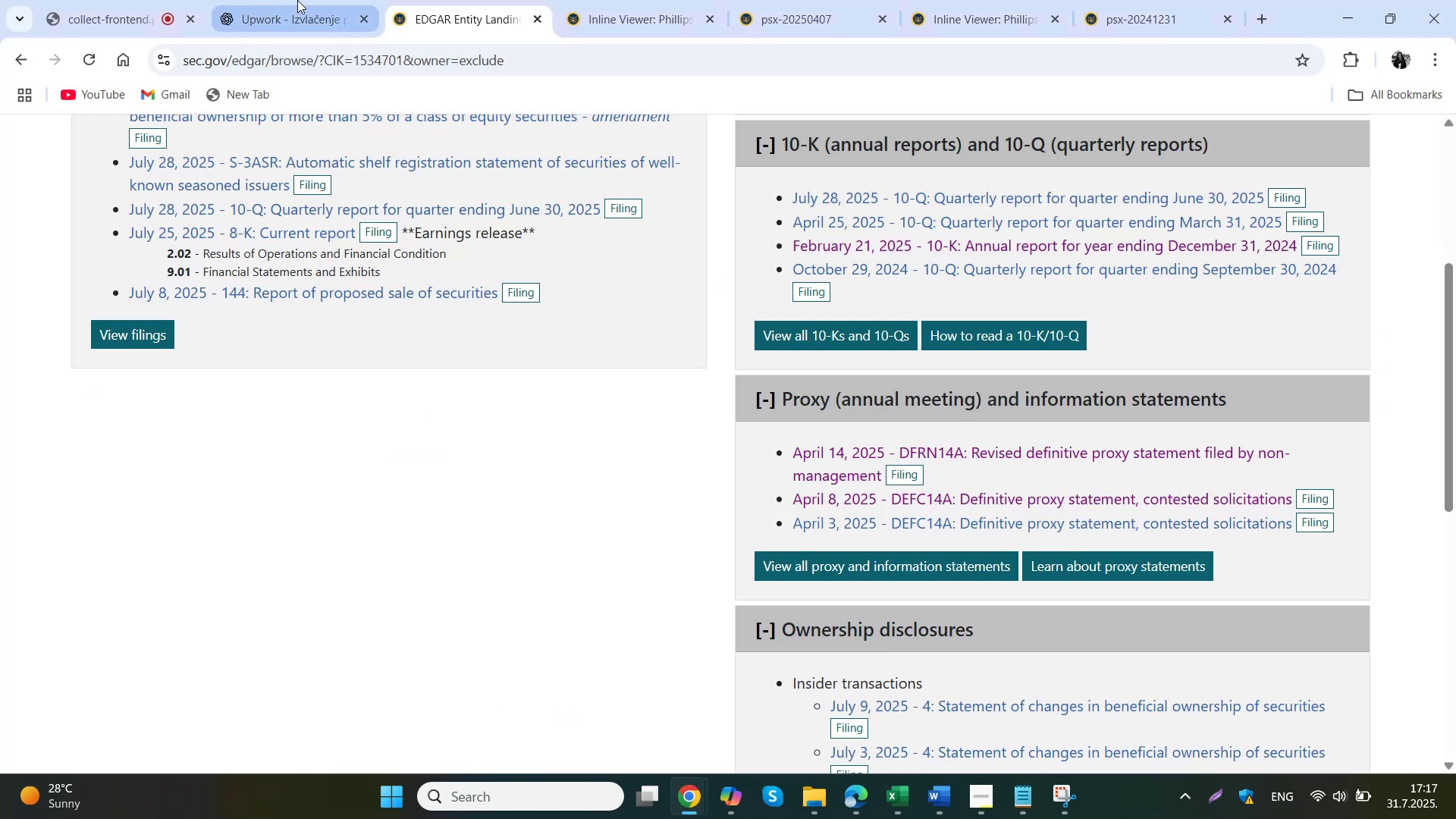 
scroll: coordinate [830, 554], scroll_direction: up, amount: 90.0
 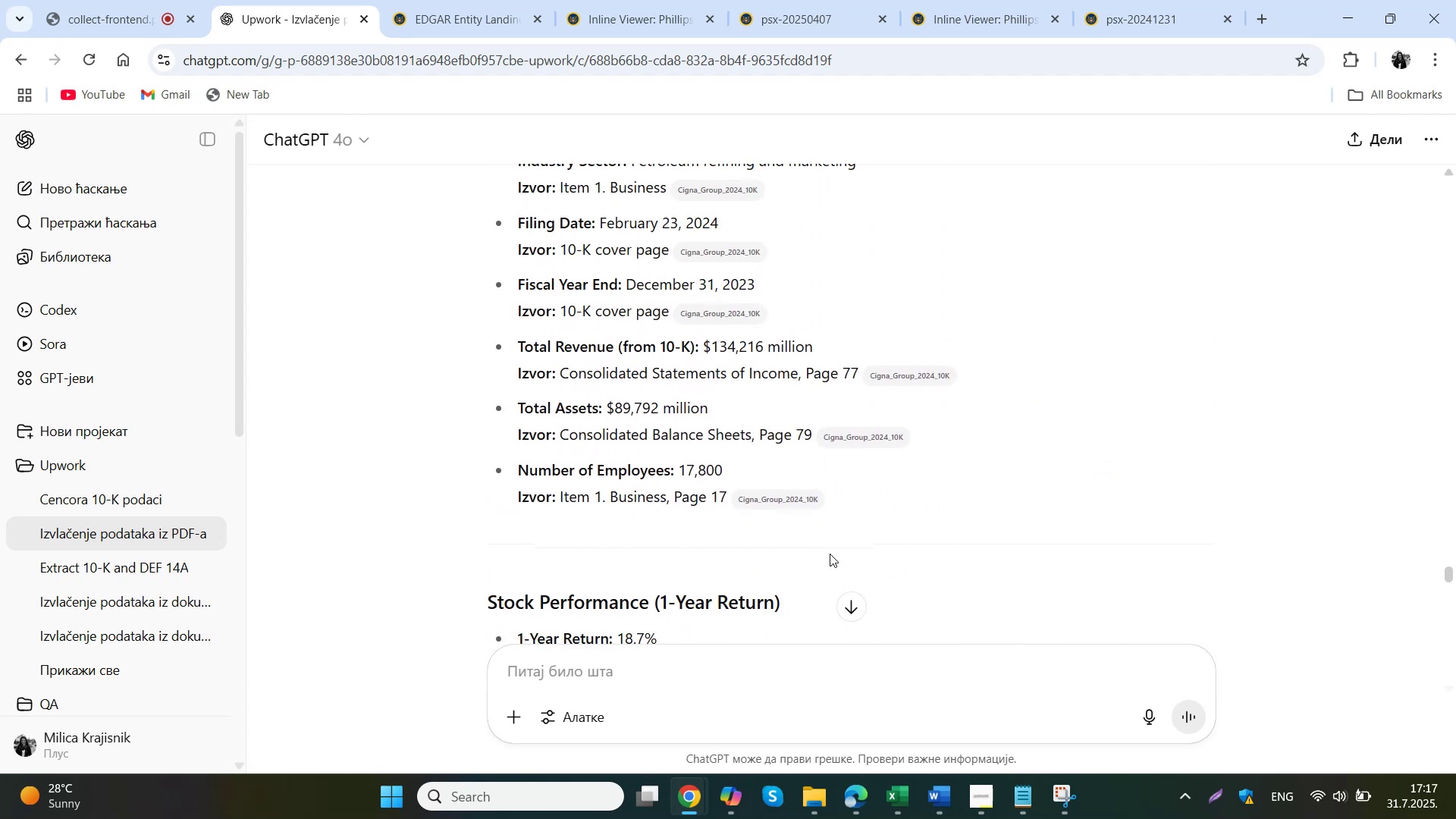 
scroll: coordinate [830, 541], scroll_direction: down, amount: 18.0
 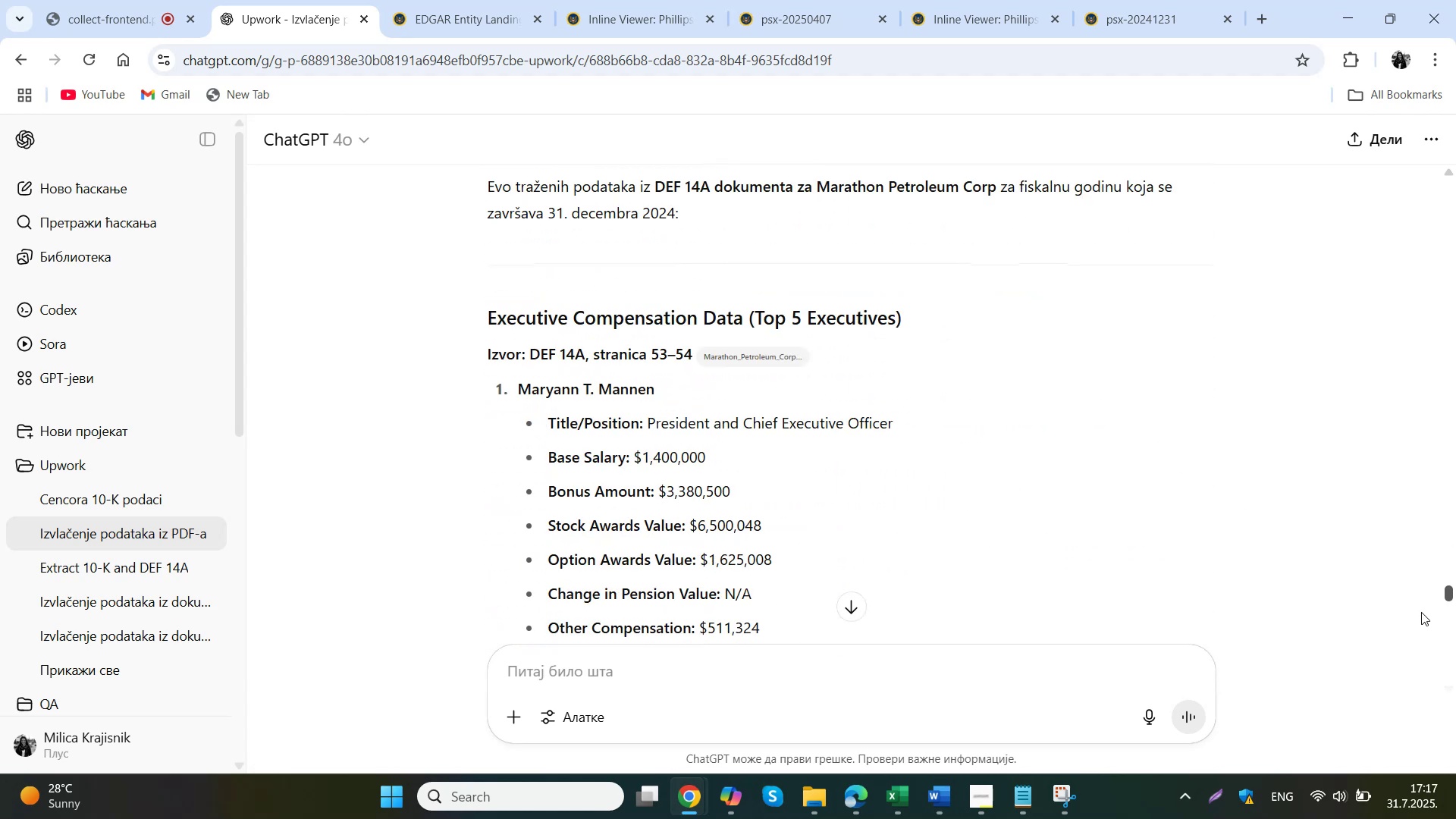 
left_click([849, 603])
 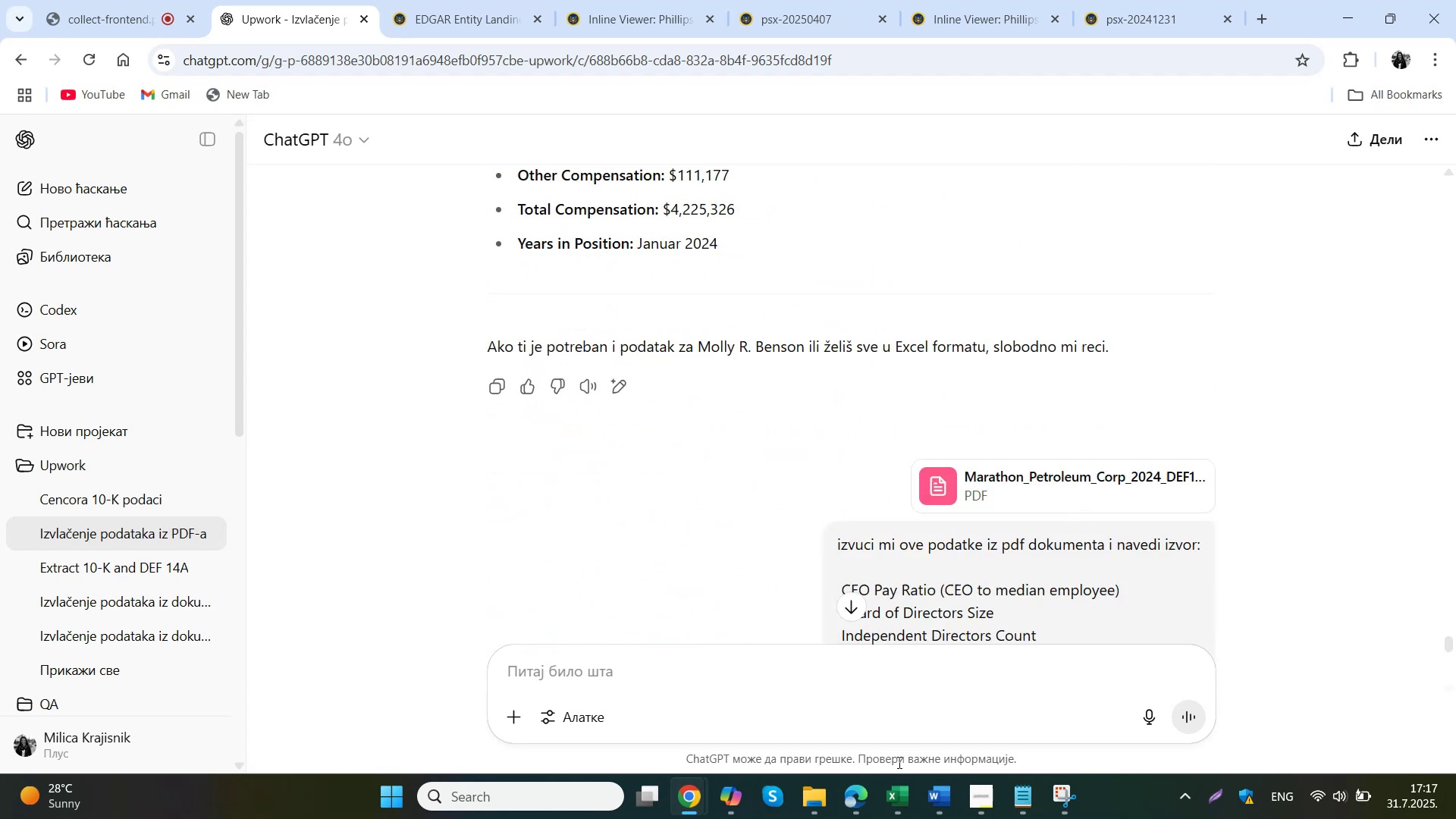 
left_click([899, 793])
 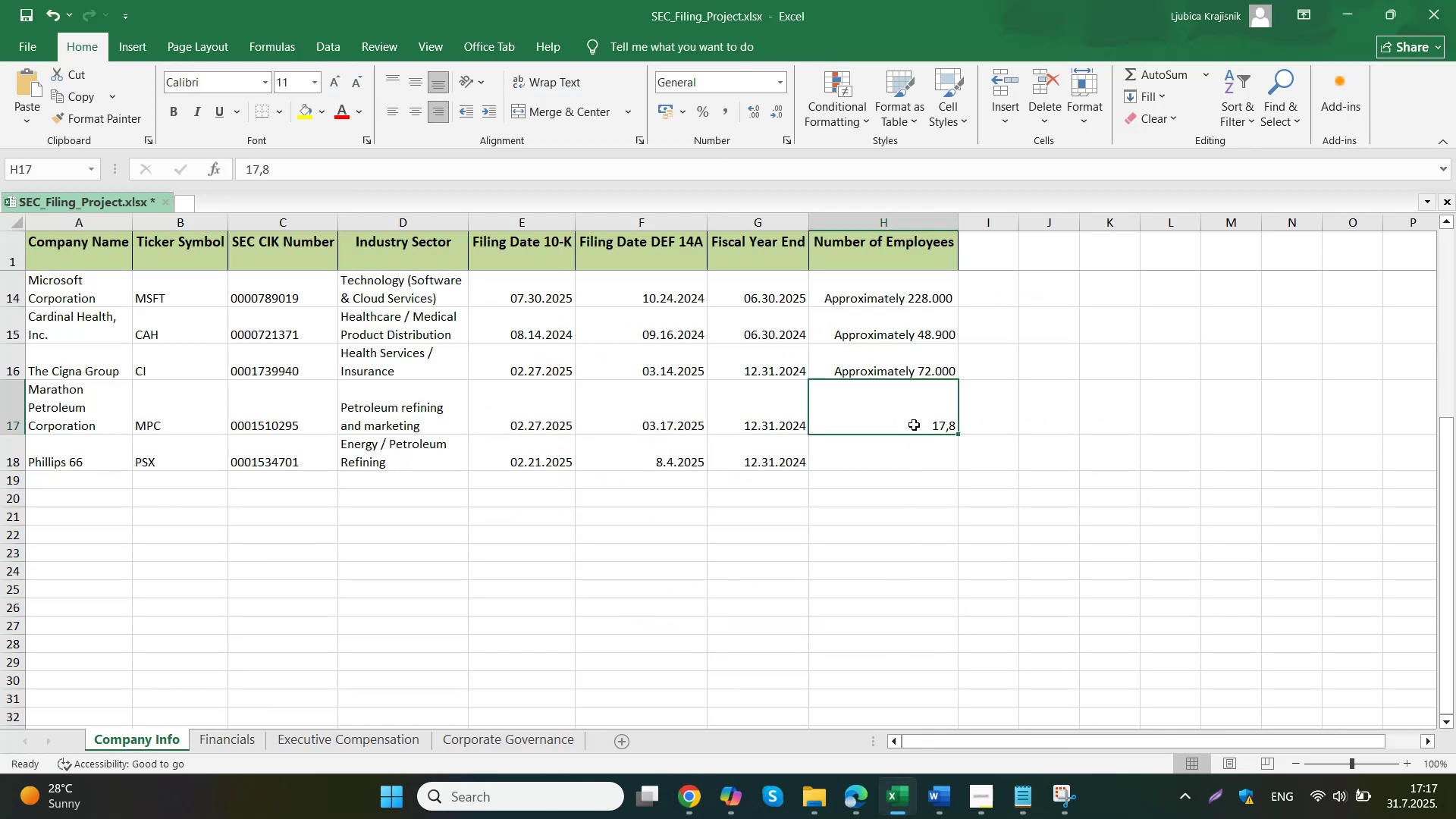 
left_click_drag(start_coordinate=[926, 422], to_coordinate=[992, 428])
 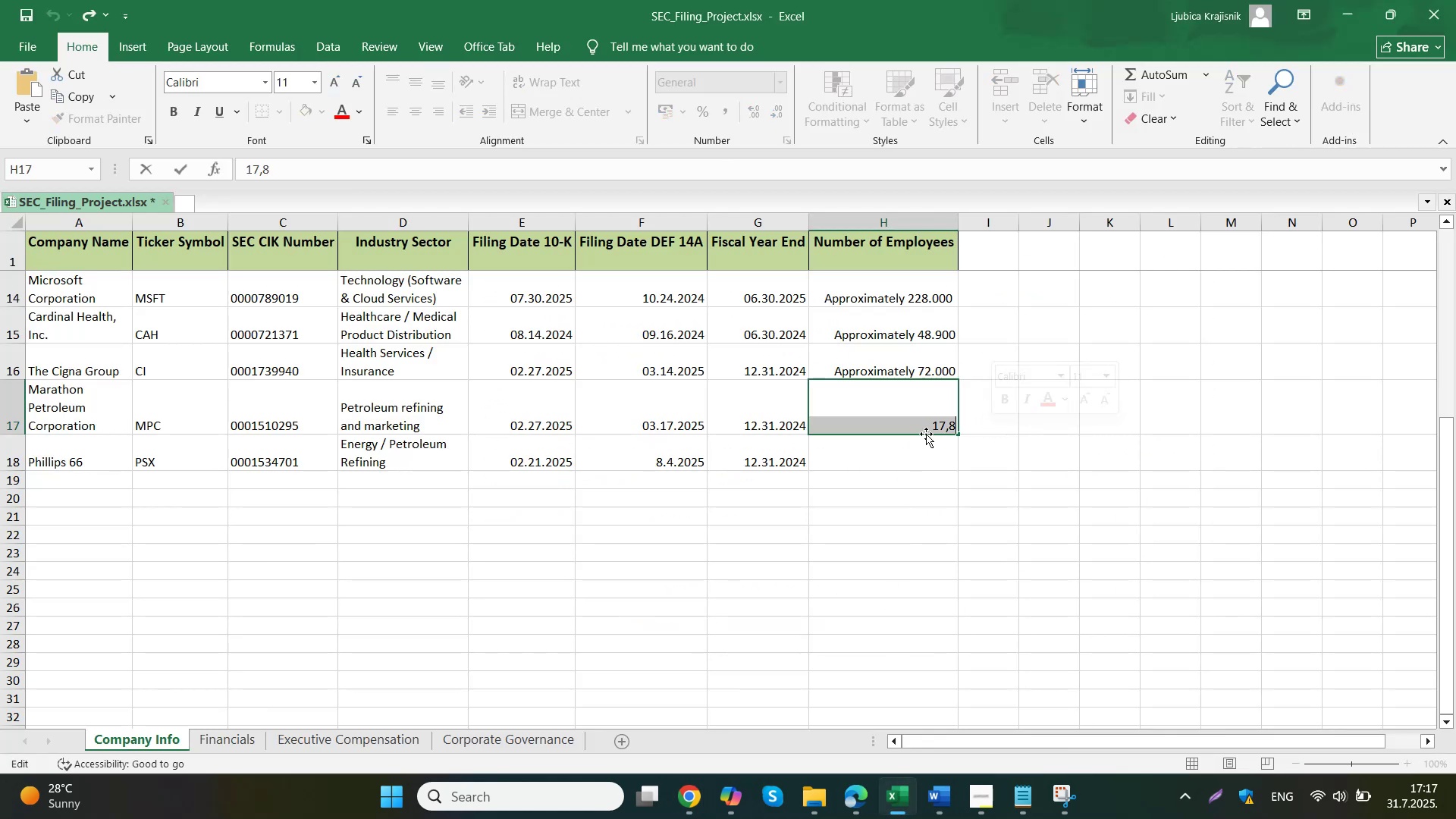 
type(17.800)
 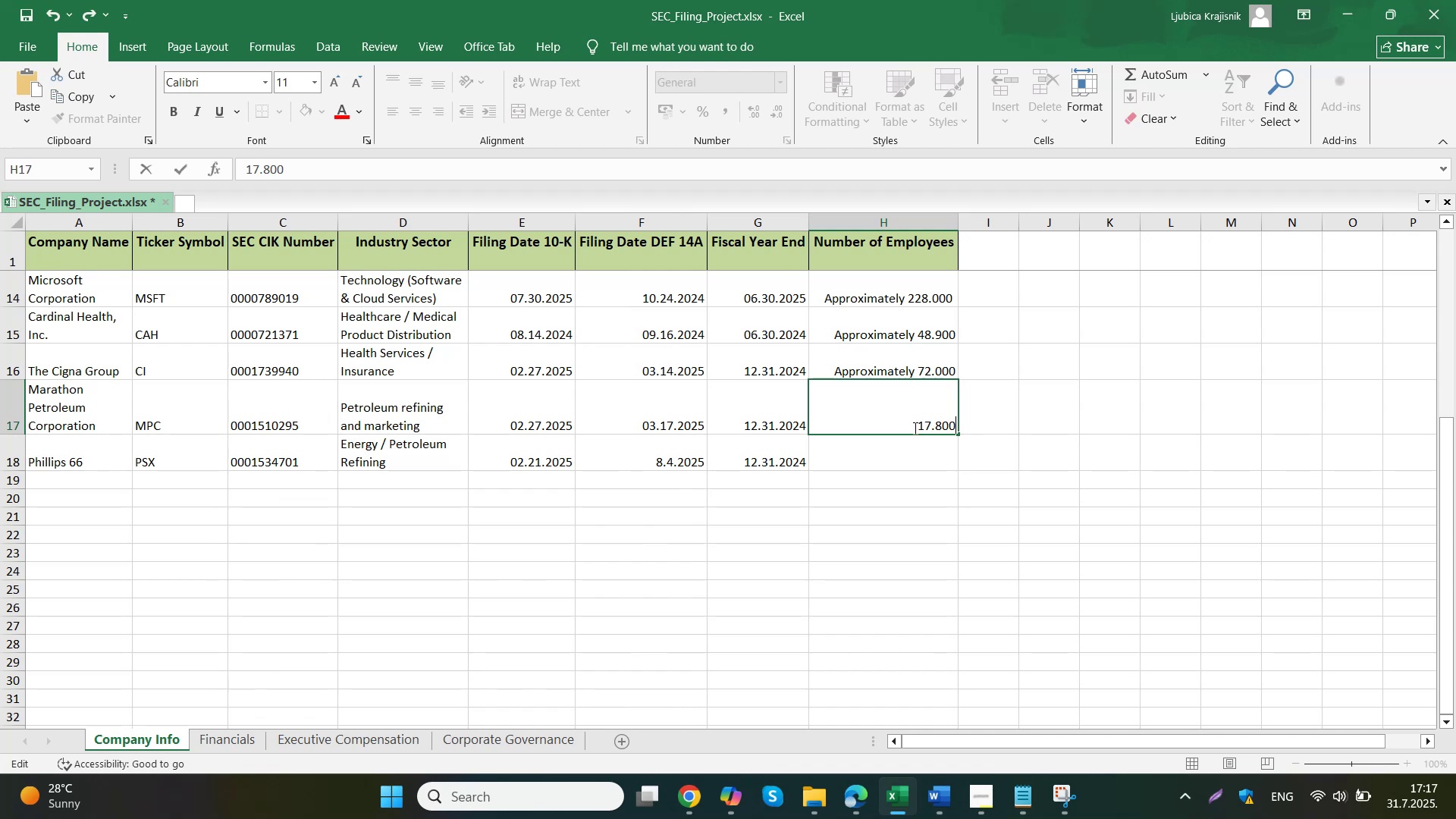 
left_click([908, 440])
 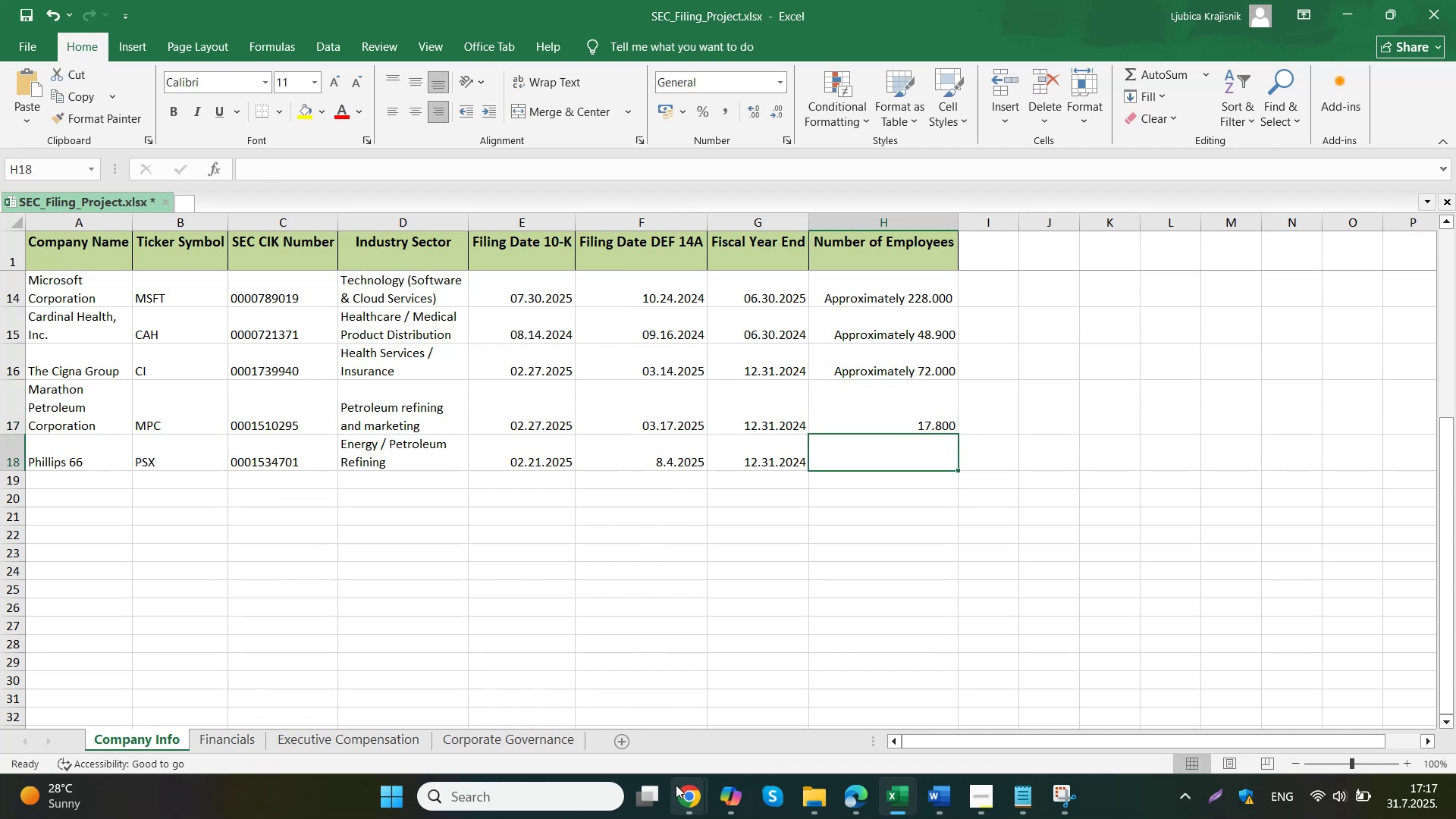 
left_click([602, 717])
 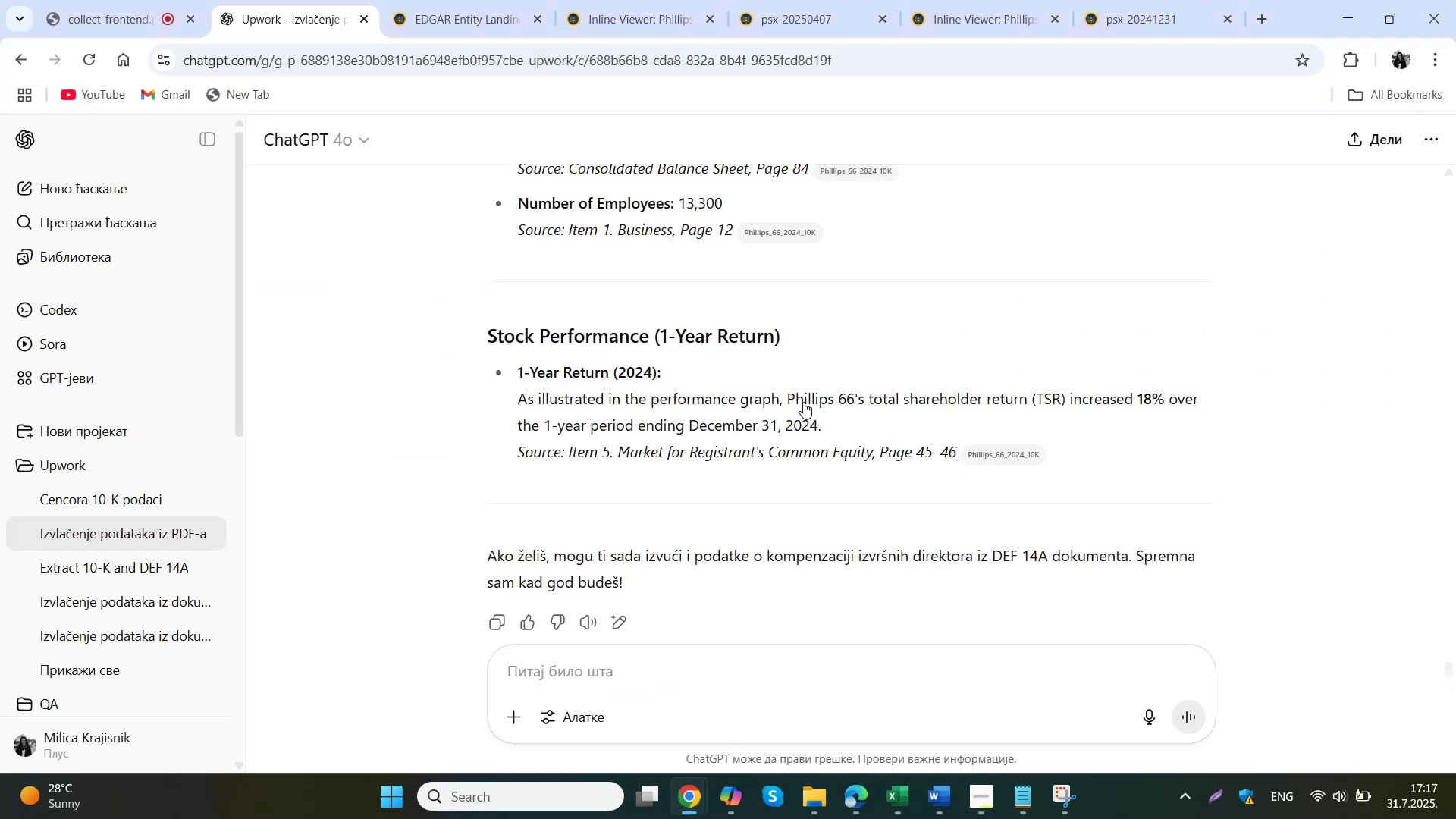 
scroll: coordinate [810, 403], scroll_direction: down, amount: 2.0
 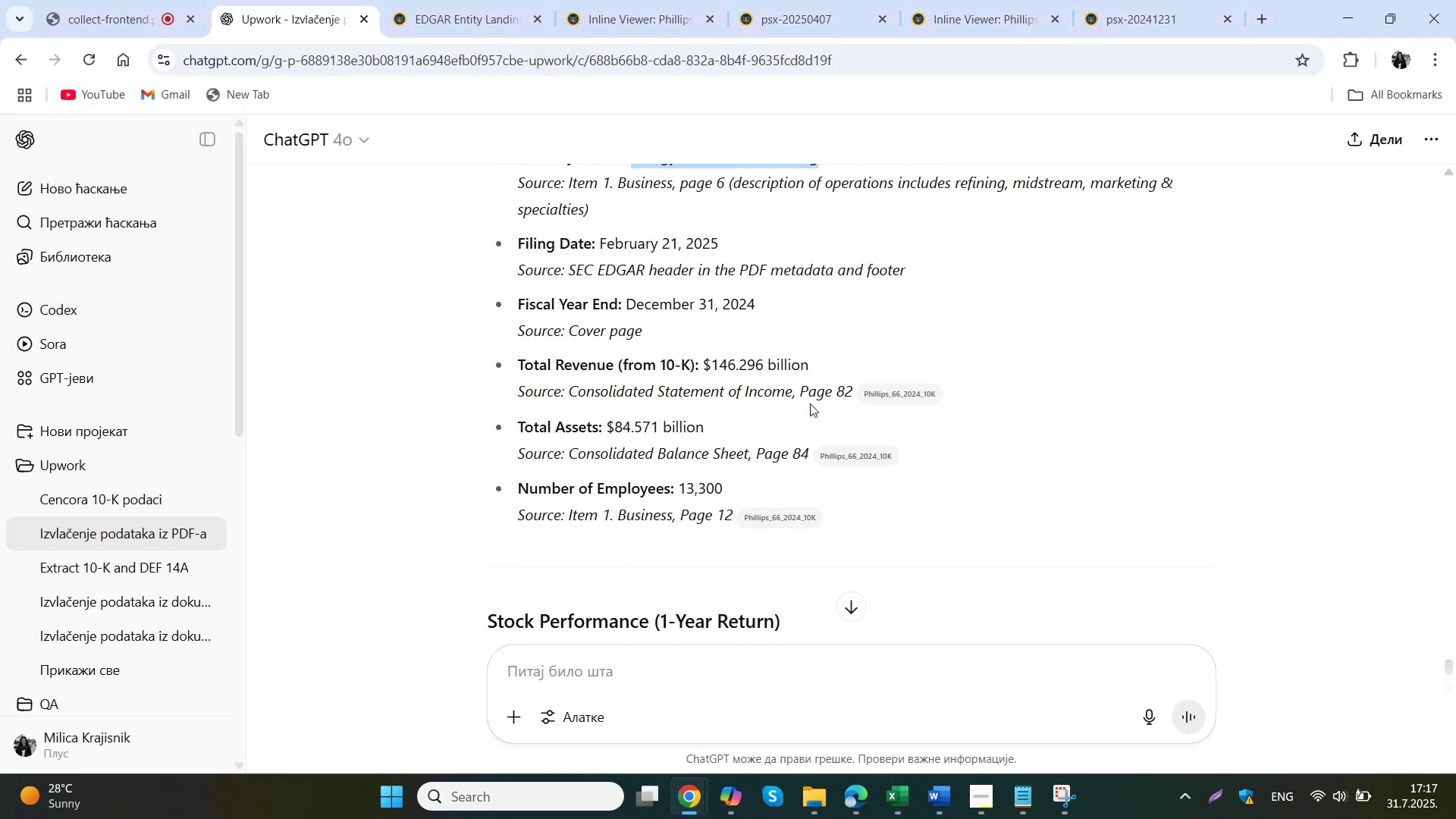 
left_click_drag(start_coordinate=[737, 485], to_coordinate=[676, 491])
 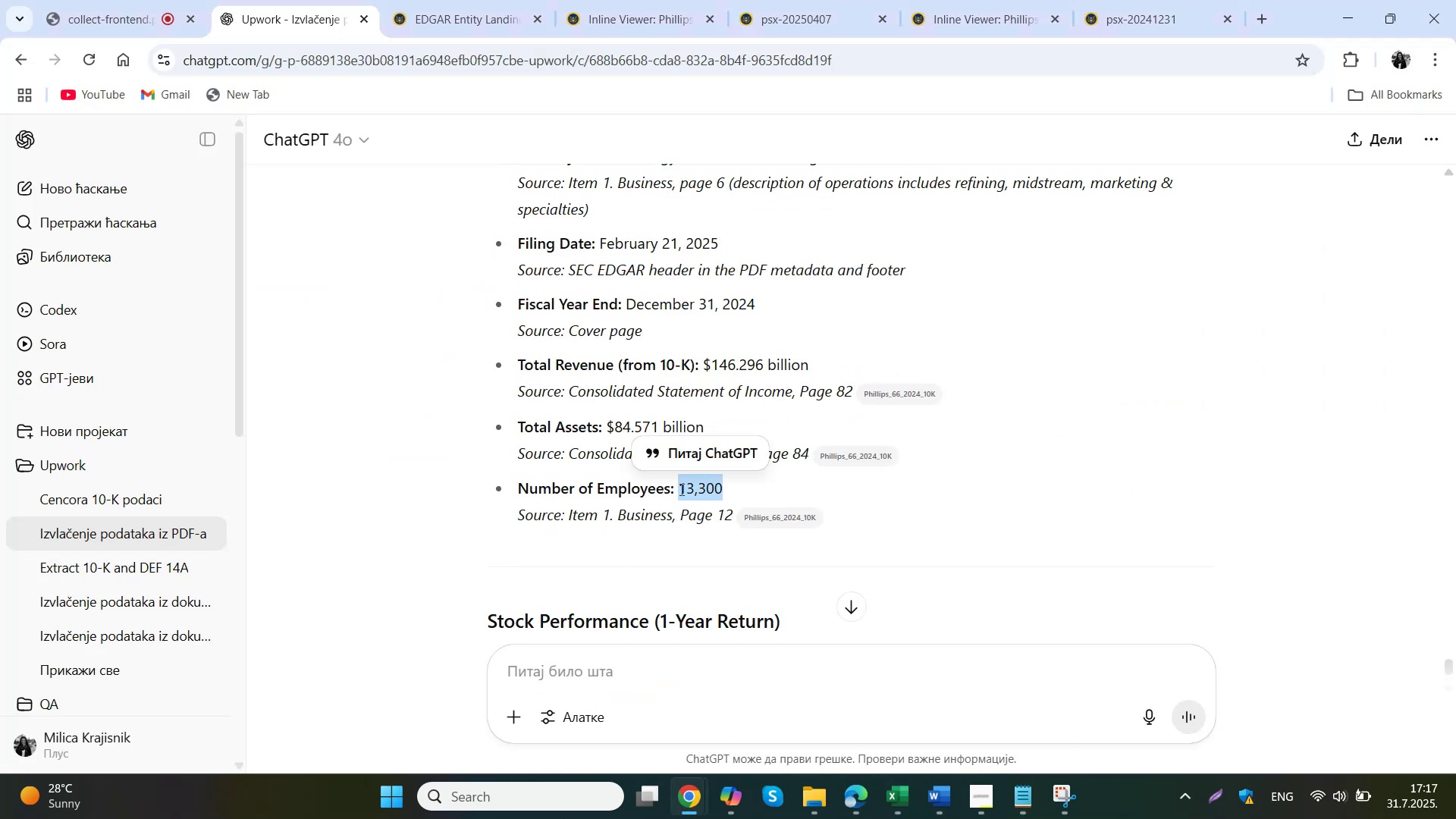 
key(Control+C)
 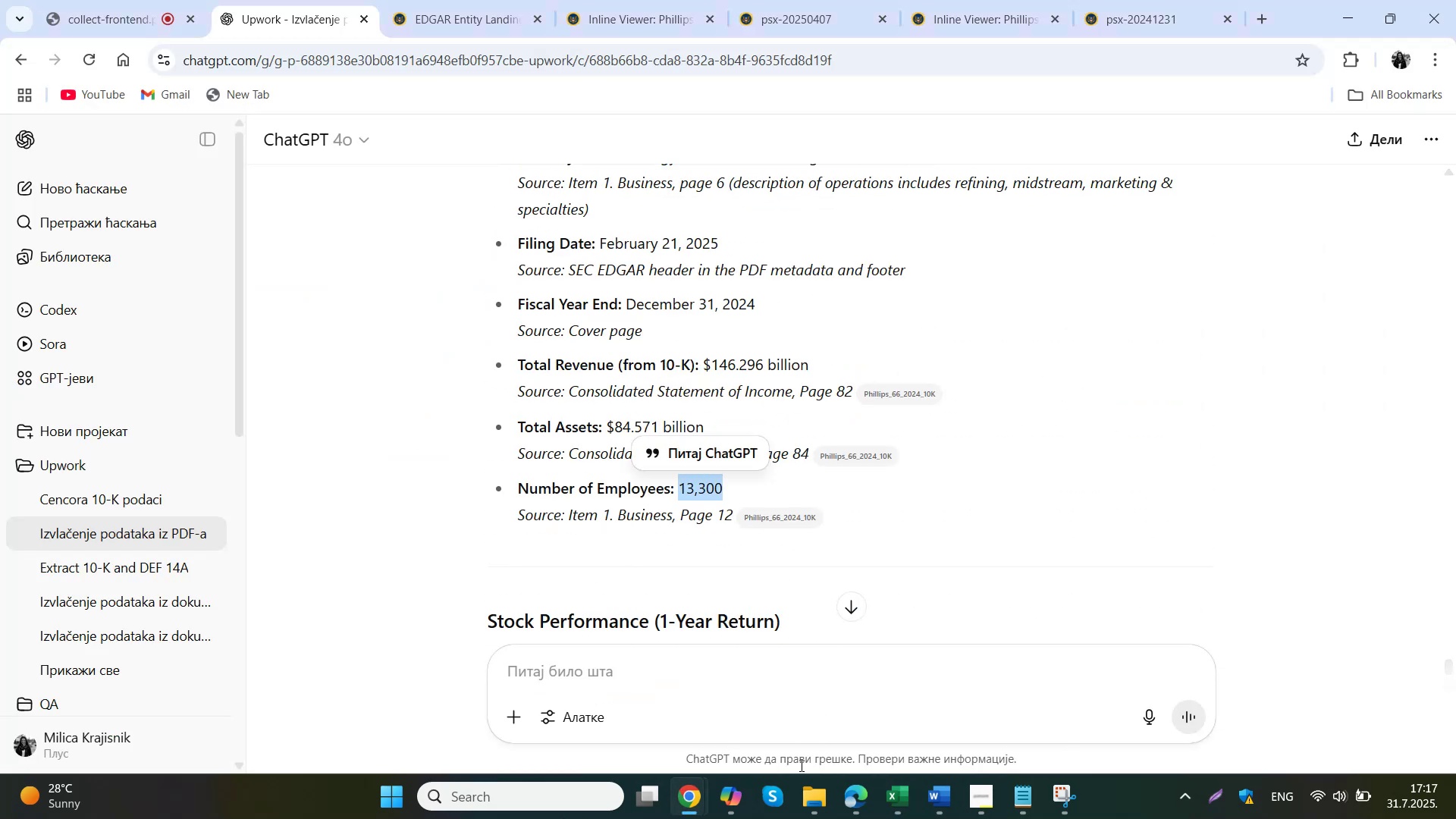 
left_click([893, 804])
 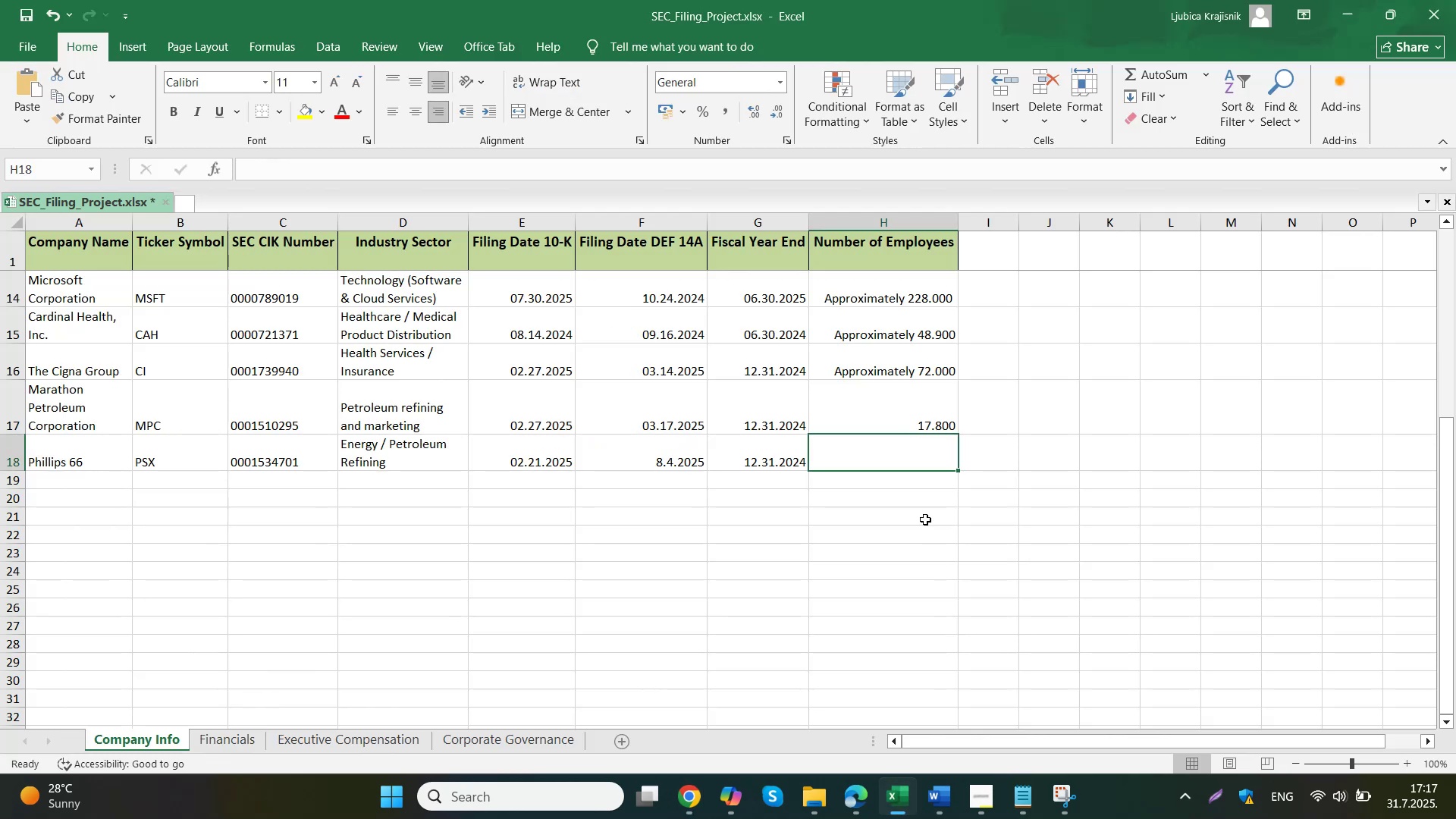 
double_click([900, 455])
 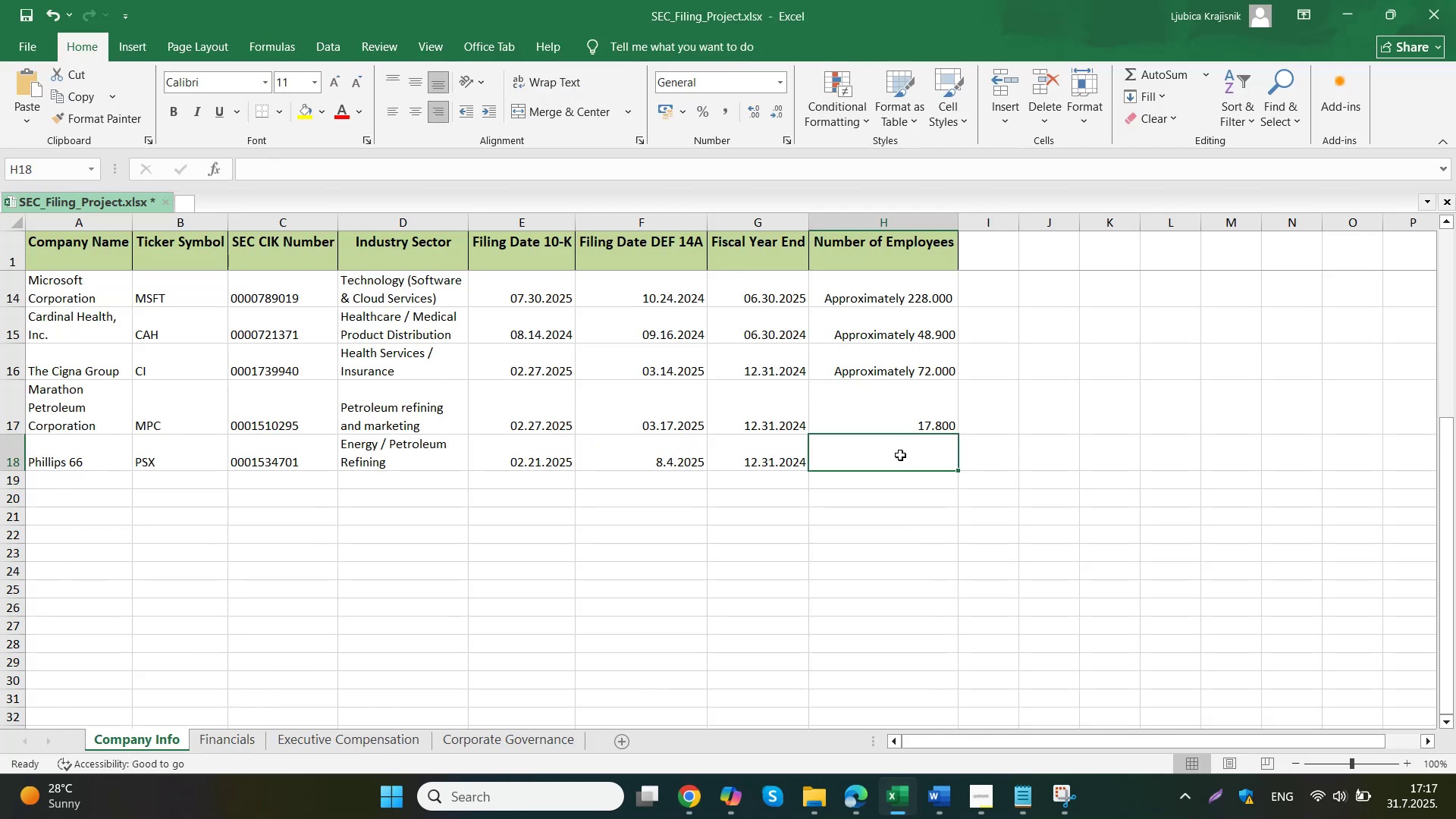 
key(Control+ControlLeft)
 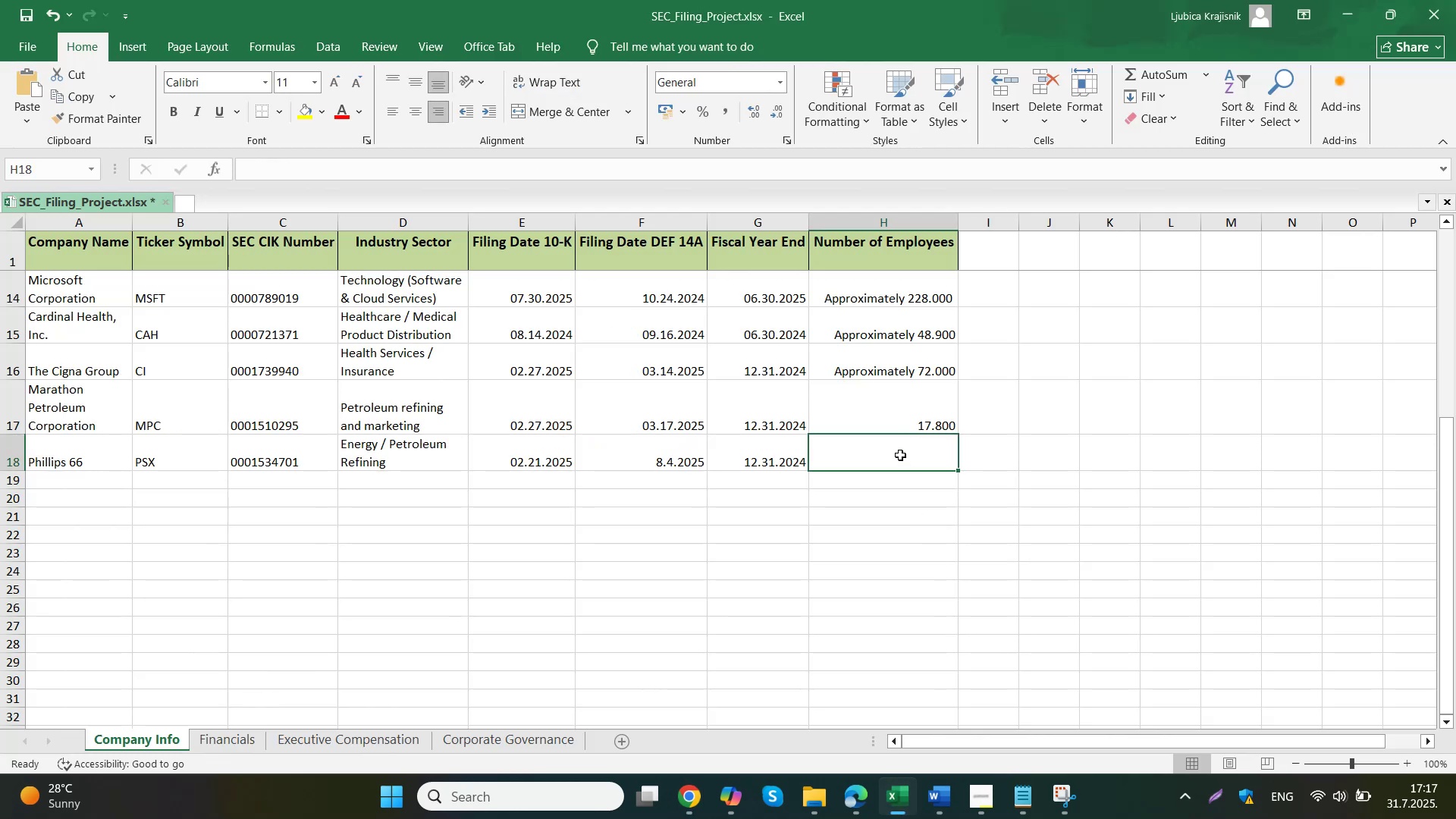 
key(Control+V)
 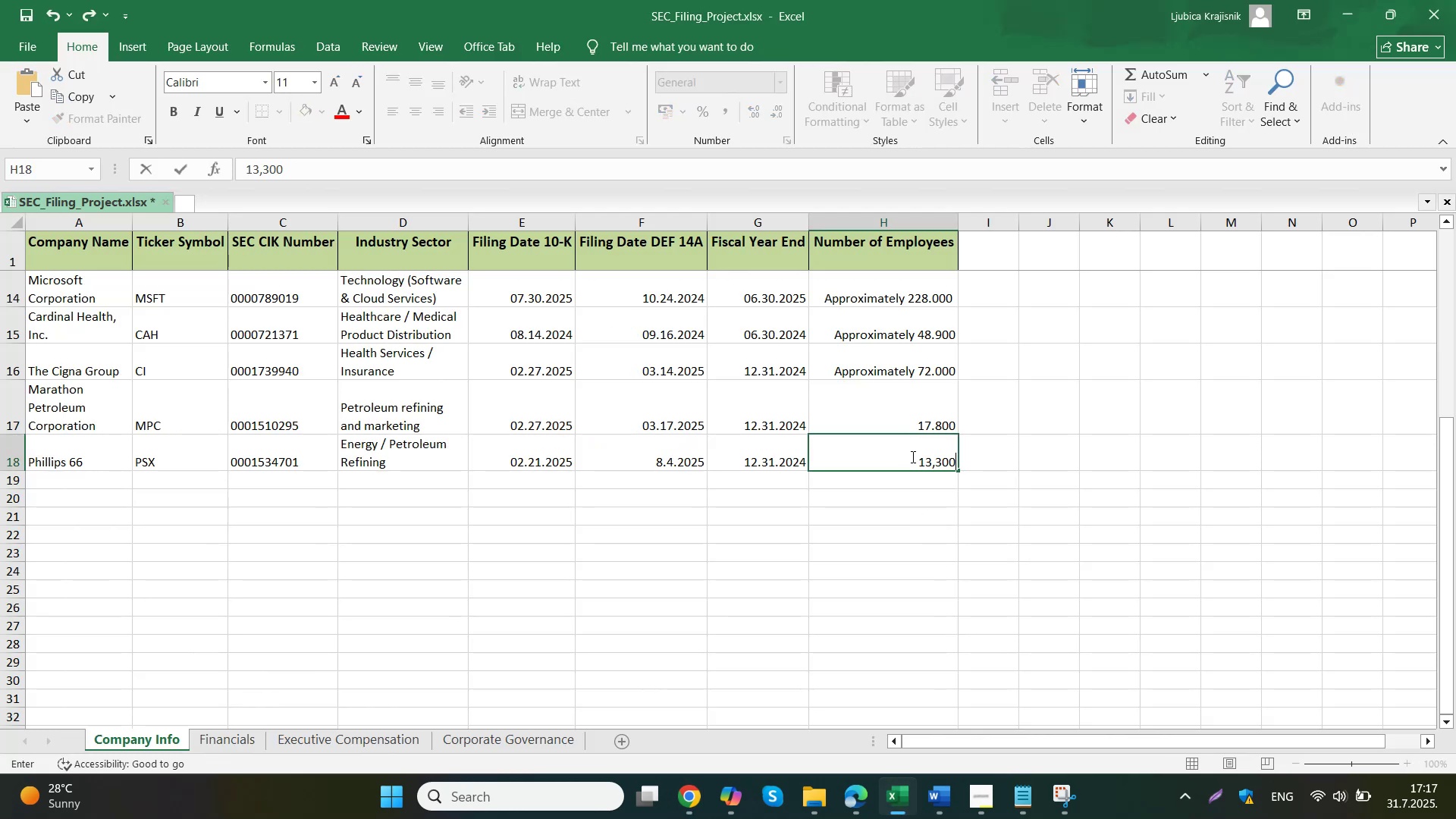 
left_click_drag(start_coordinate=[929, 461], to_coordinate=[934, 461])
 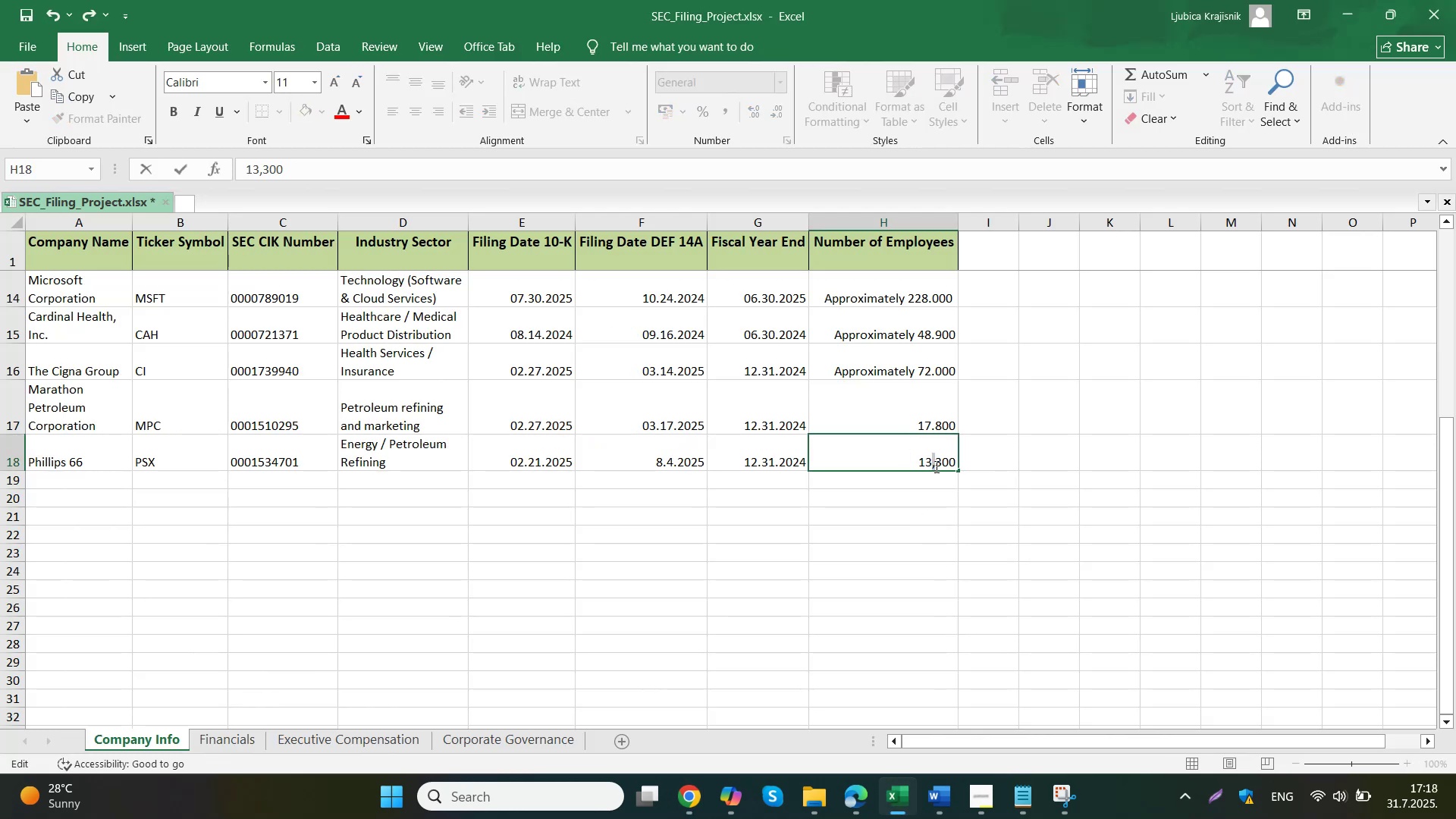 
key(Period)
 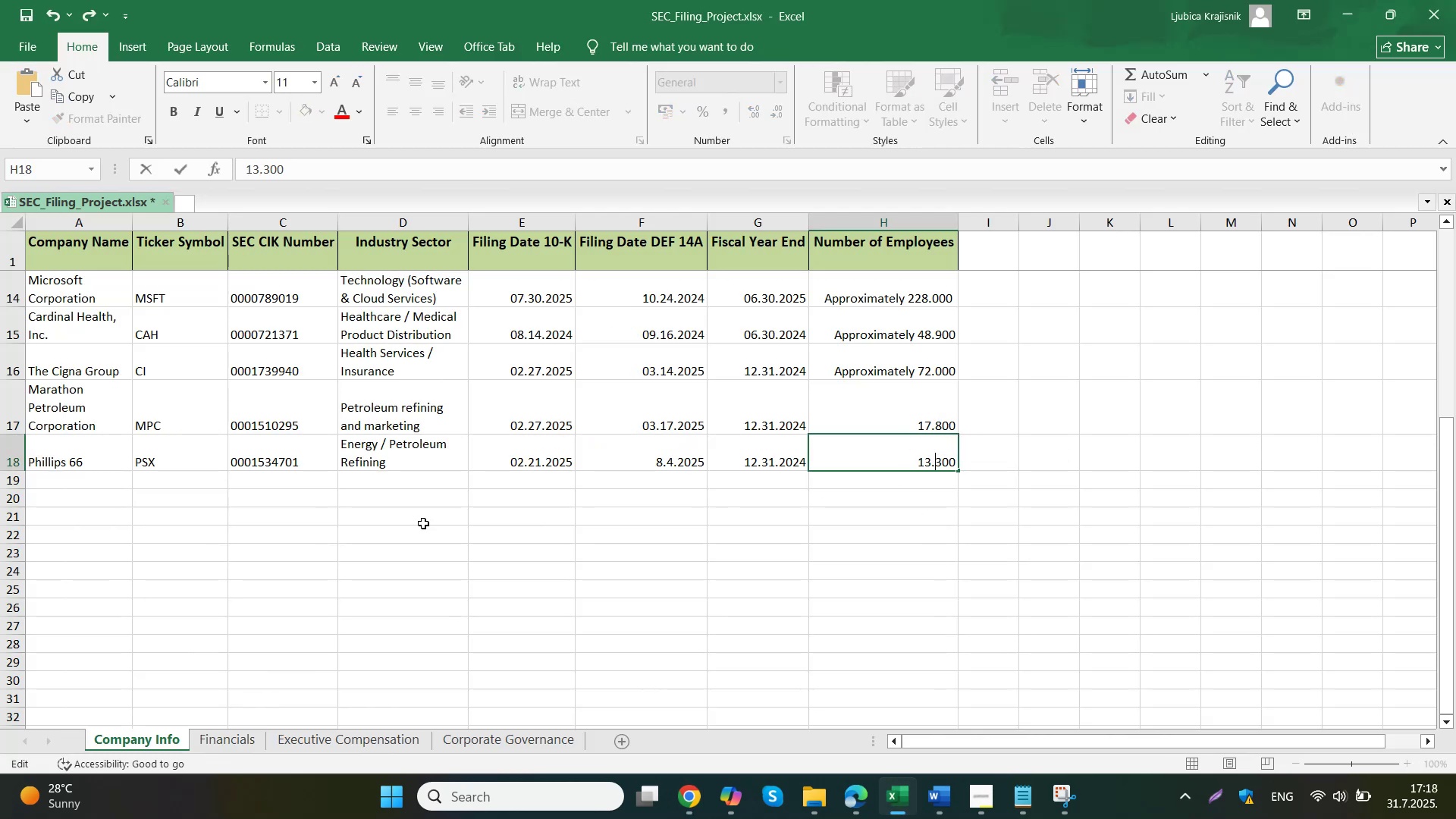 
left_click([64, 464])
 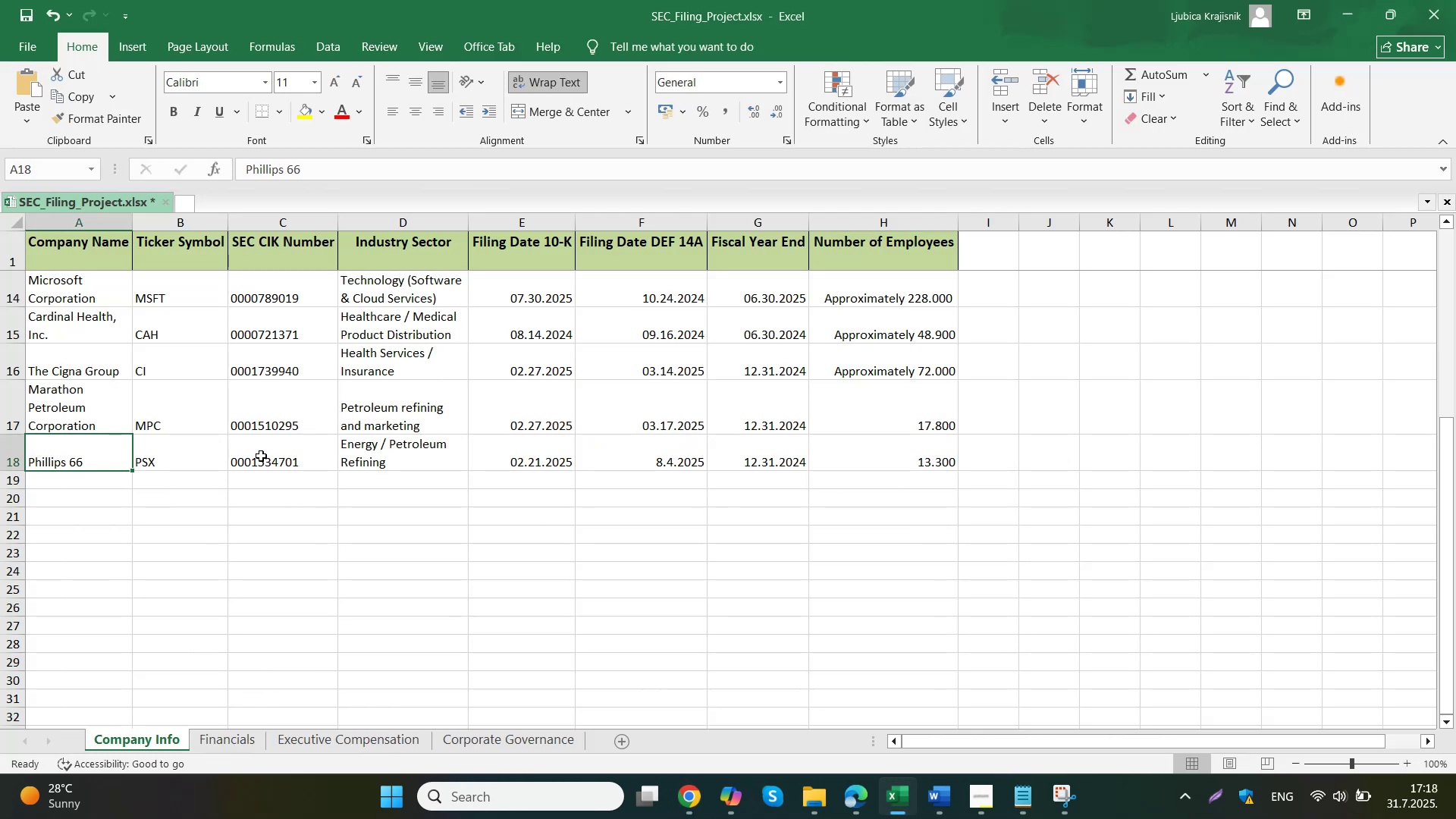 
left_click([788, 456])
 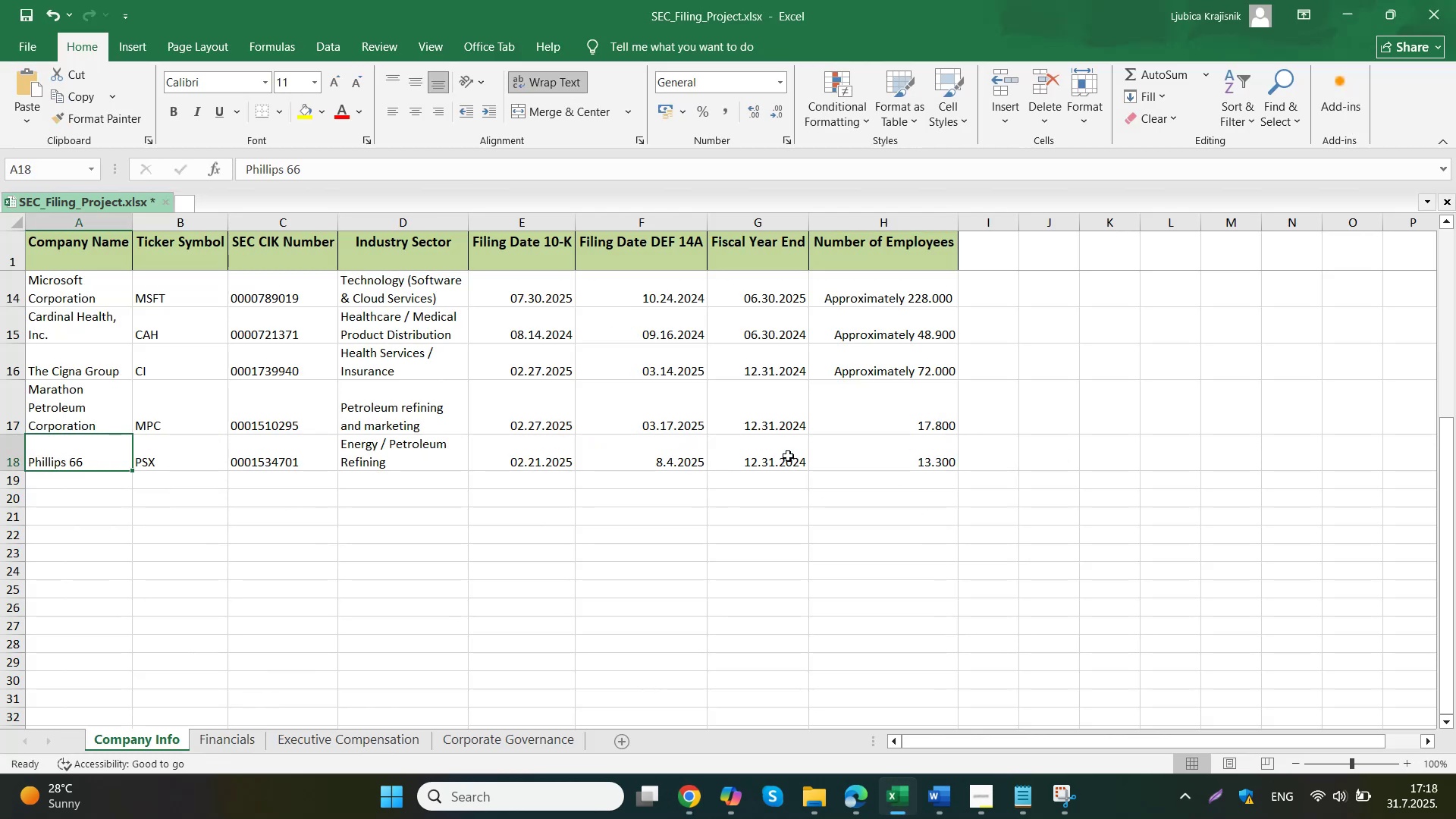 
key(Control+C)
 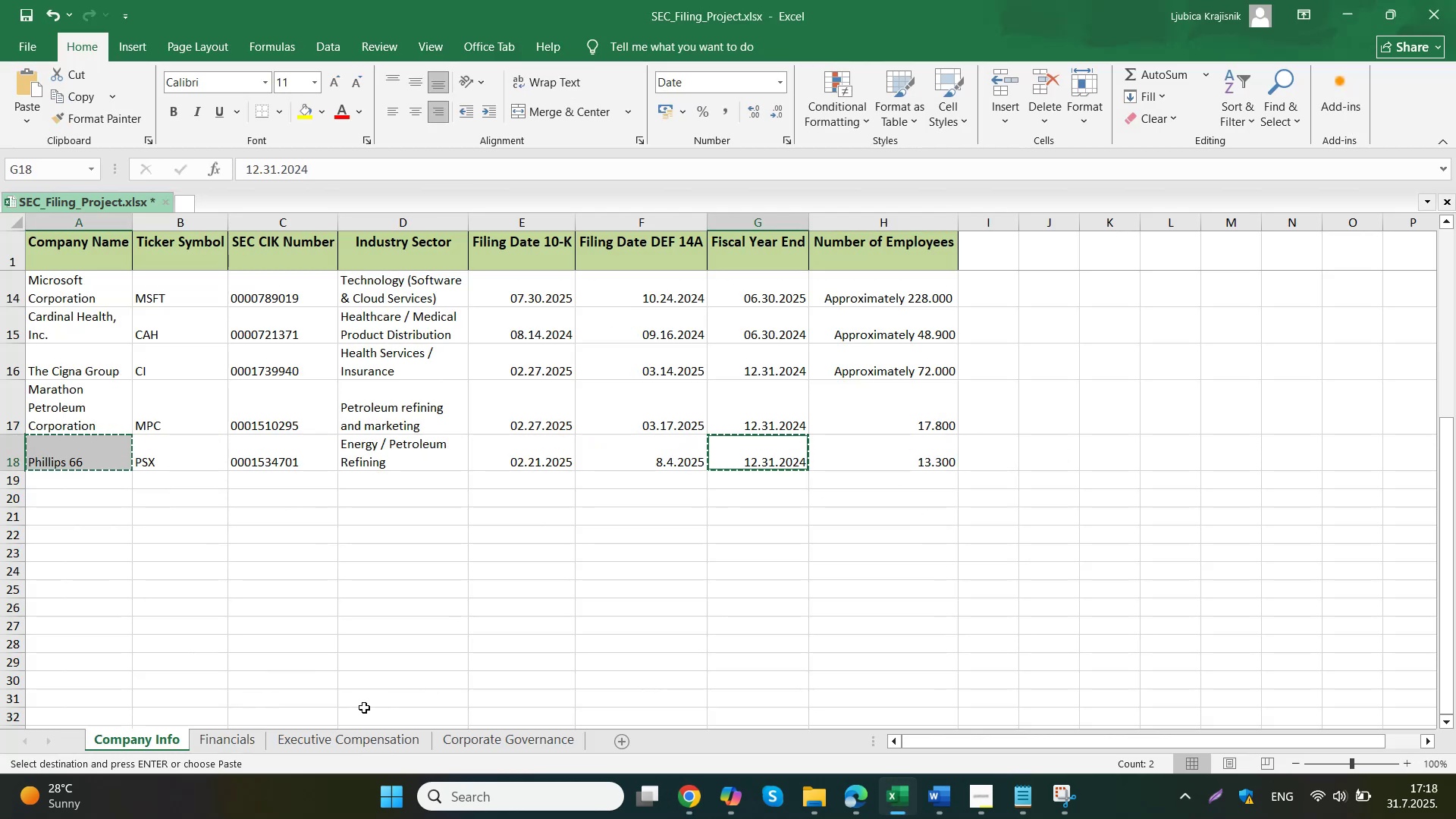 
left_click([249, 743])
 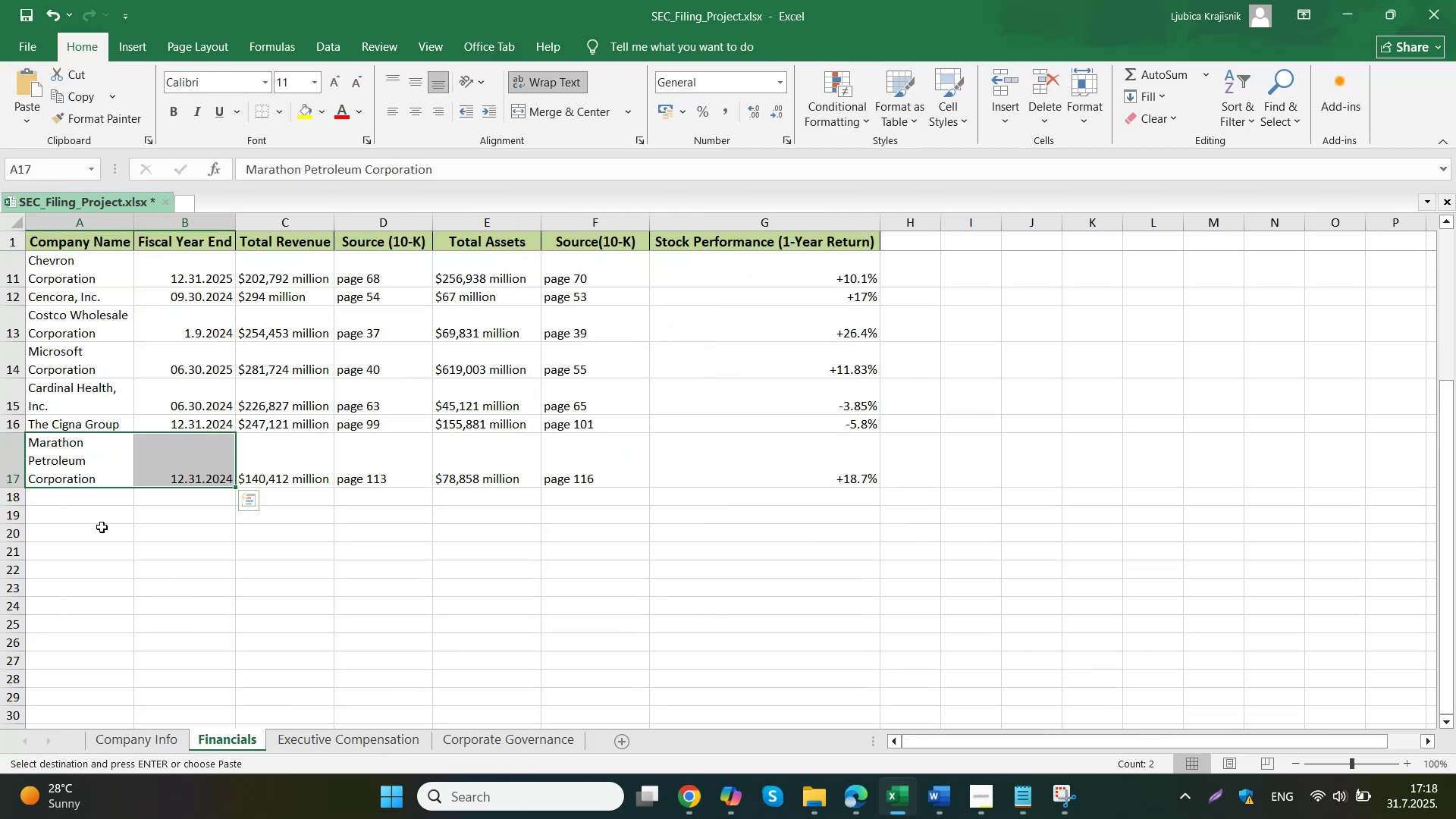 
left_click_drag(start_coordinate=[110, 500], to_coordinate=[149, 498])
 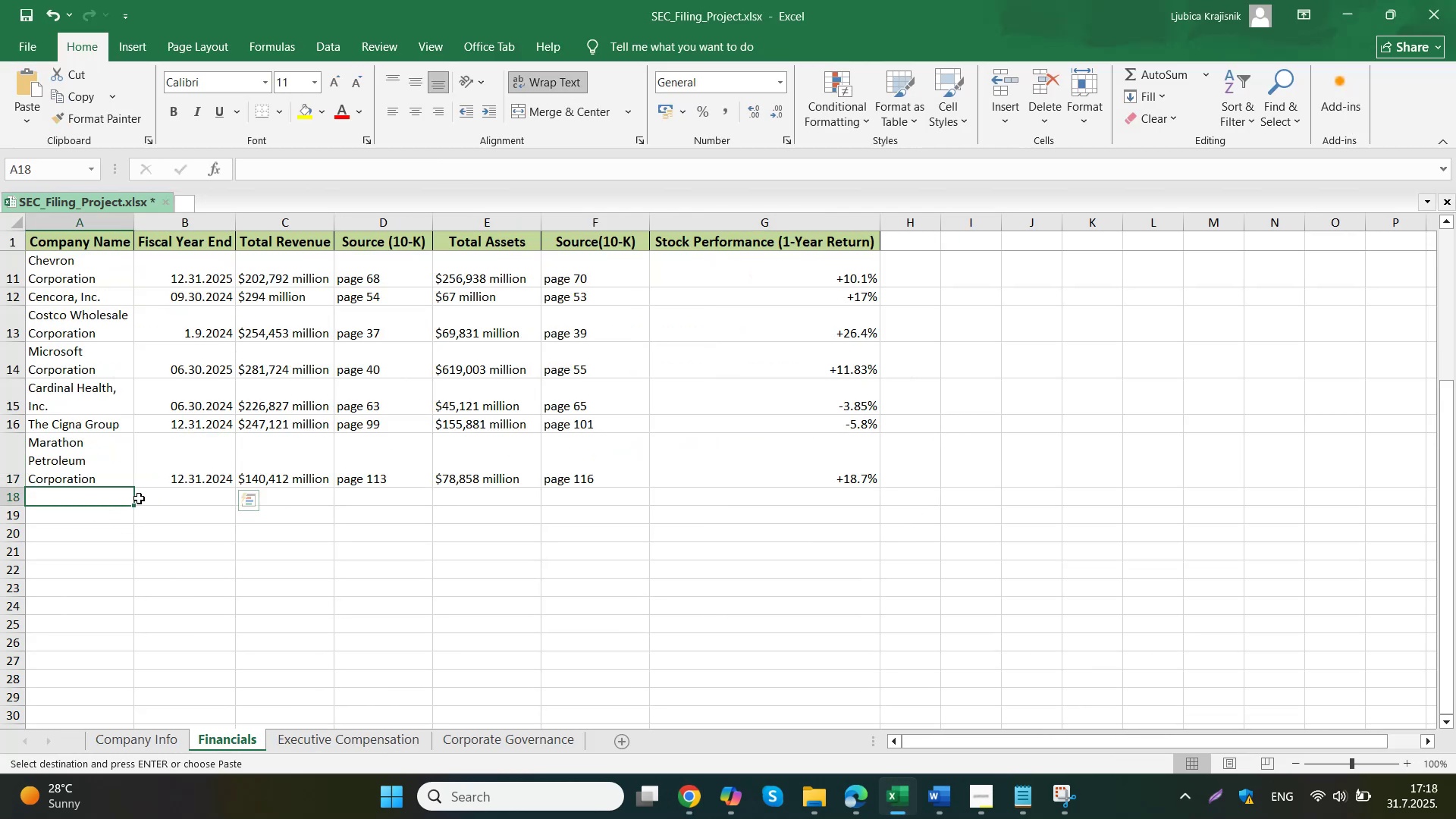 
key(Control+ControlLeft)
 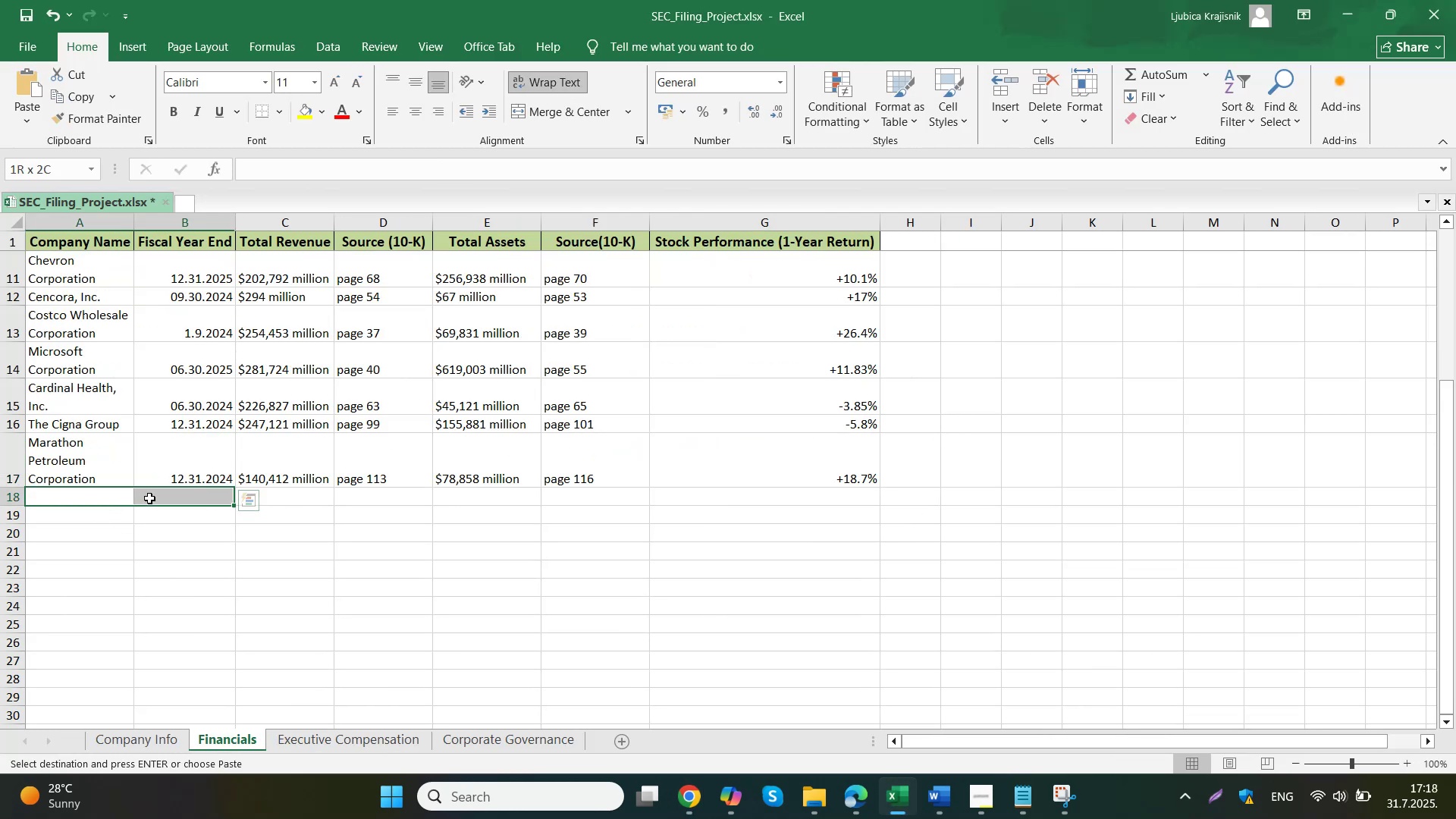 
key(Control+V)
 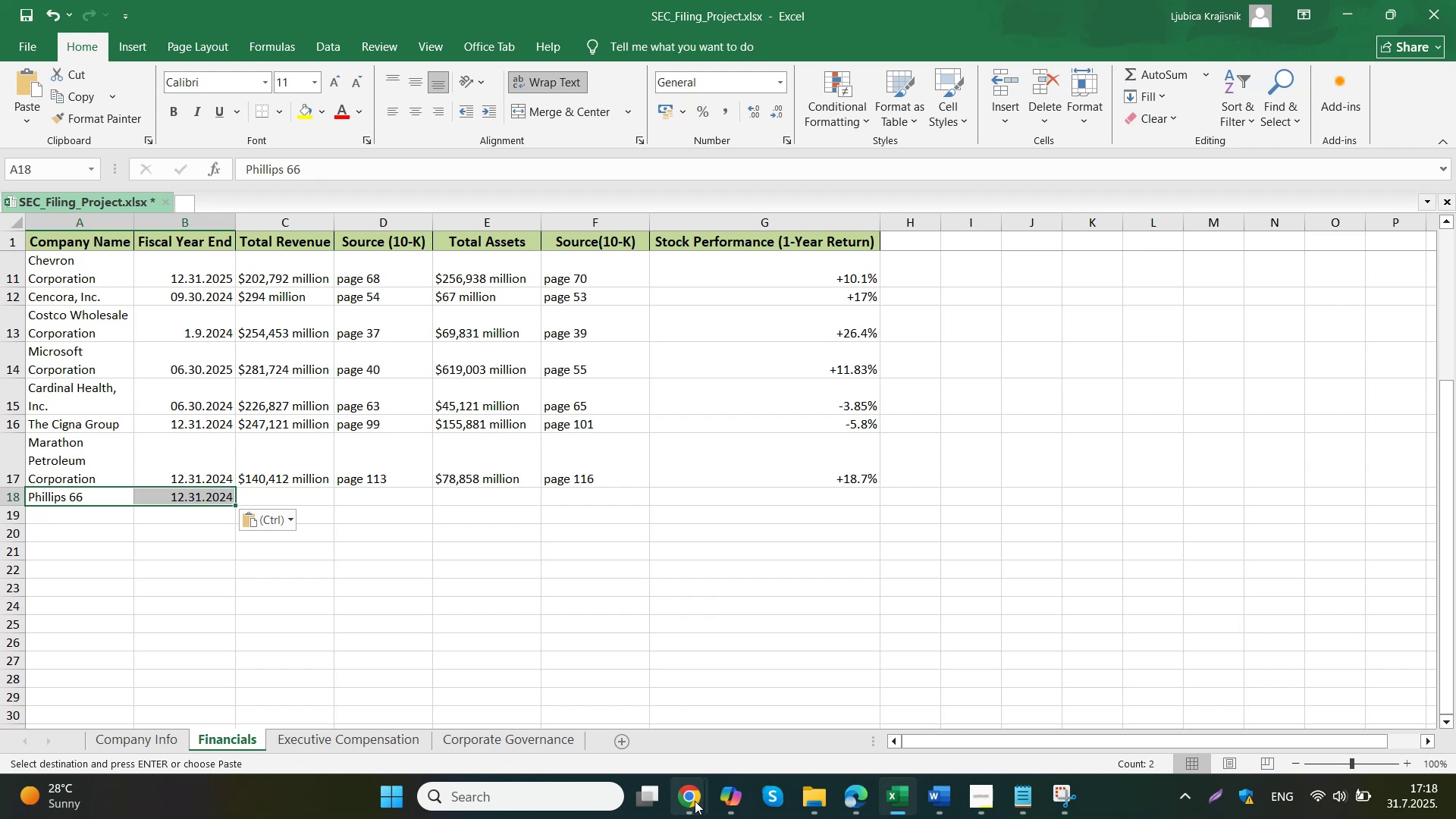 
scroll: coordinate [759, 573], scroll_direction: down, amount: 2.0
 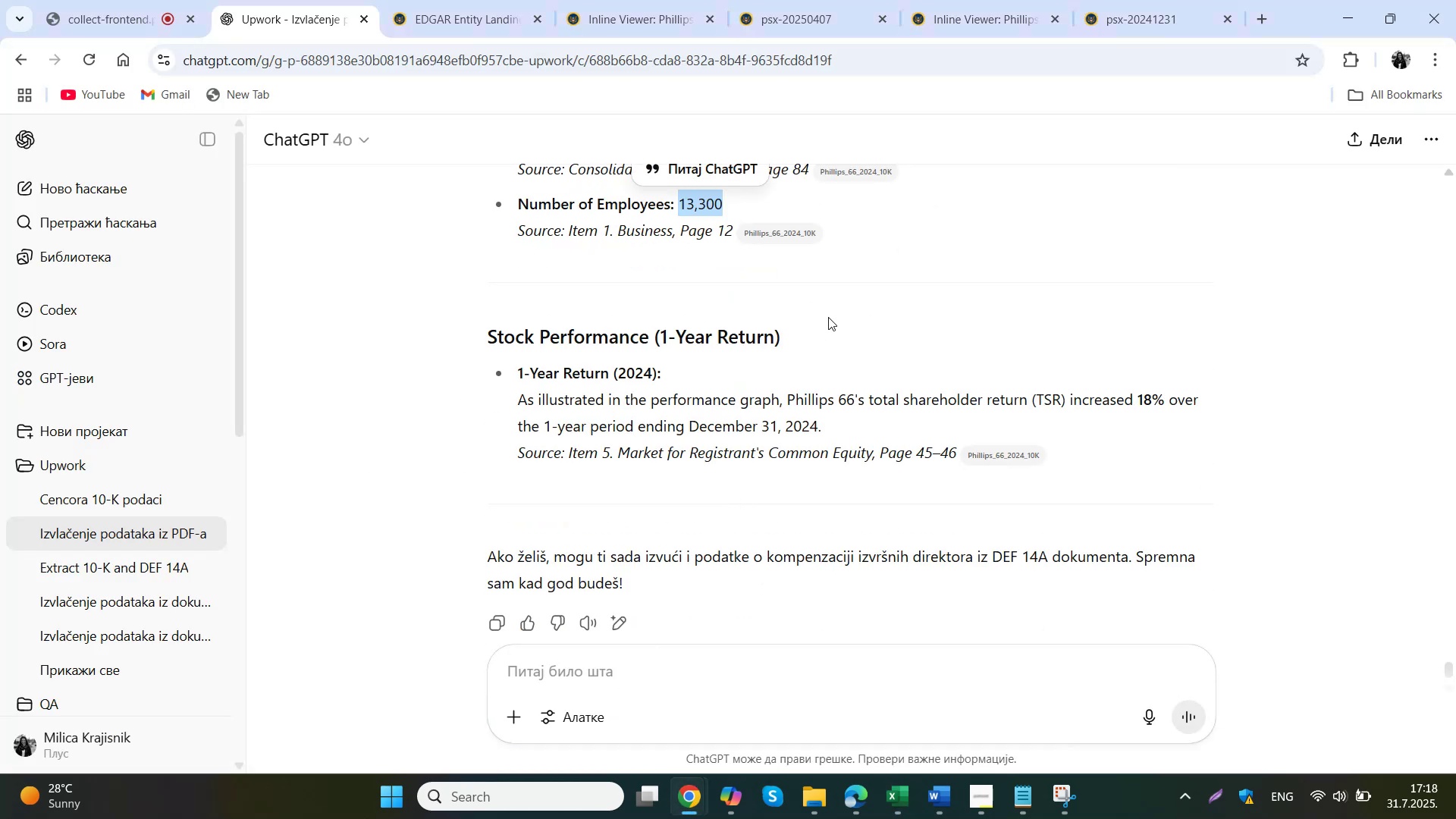 
wait(11.52)
 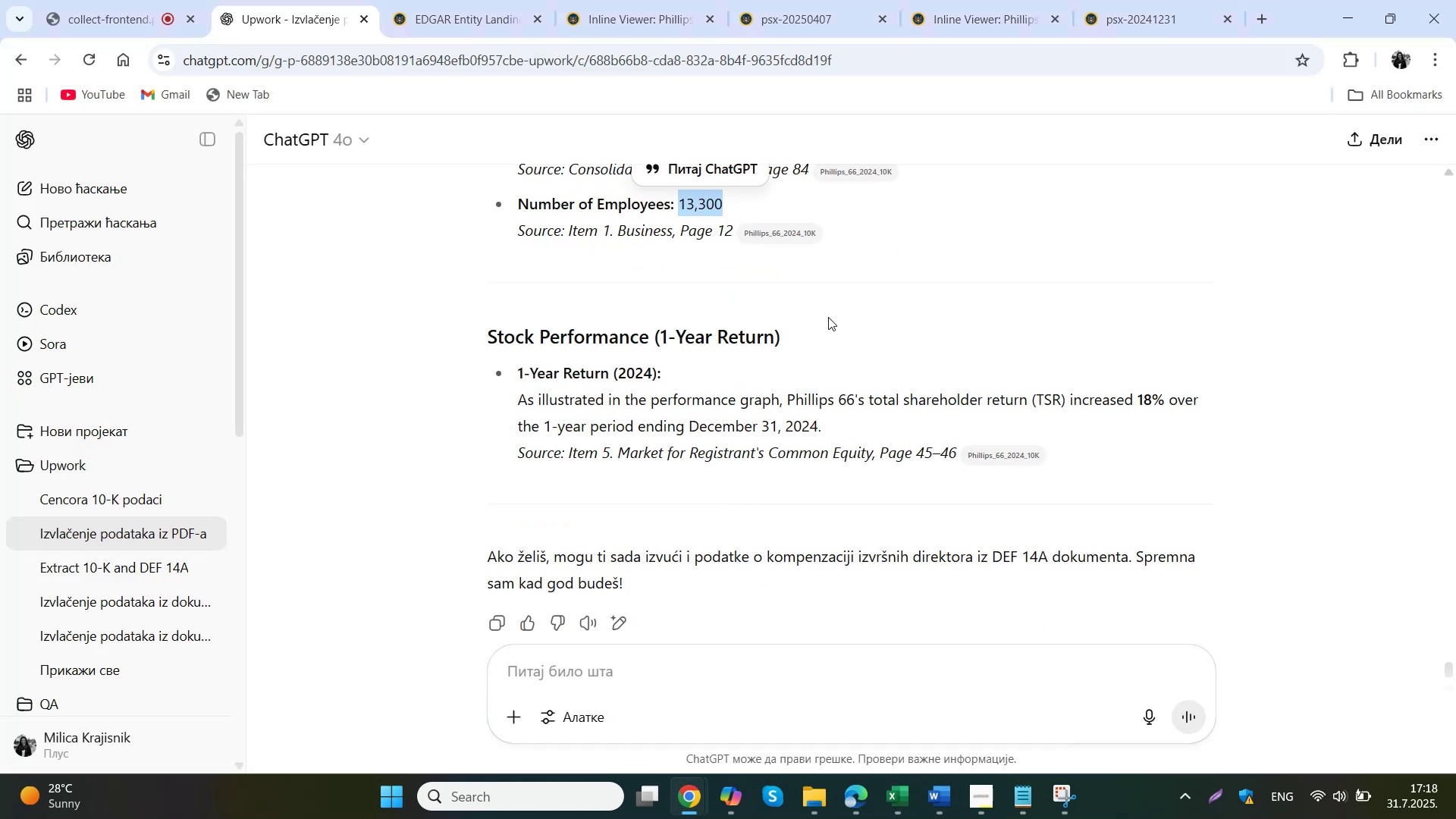 
left_click_drag(start_coordinate=[1139, 400], to_coordinate=[1159, 400])
 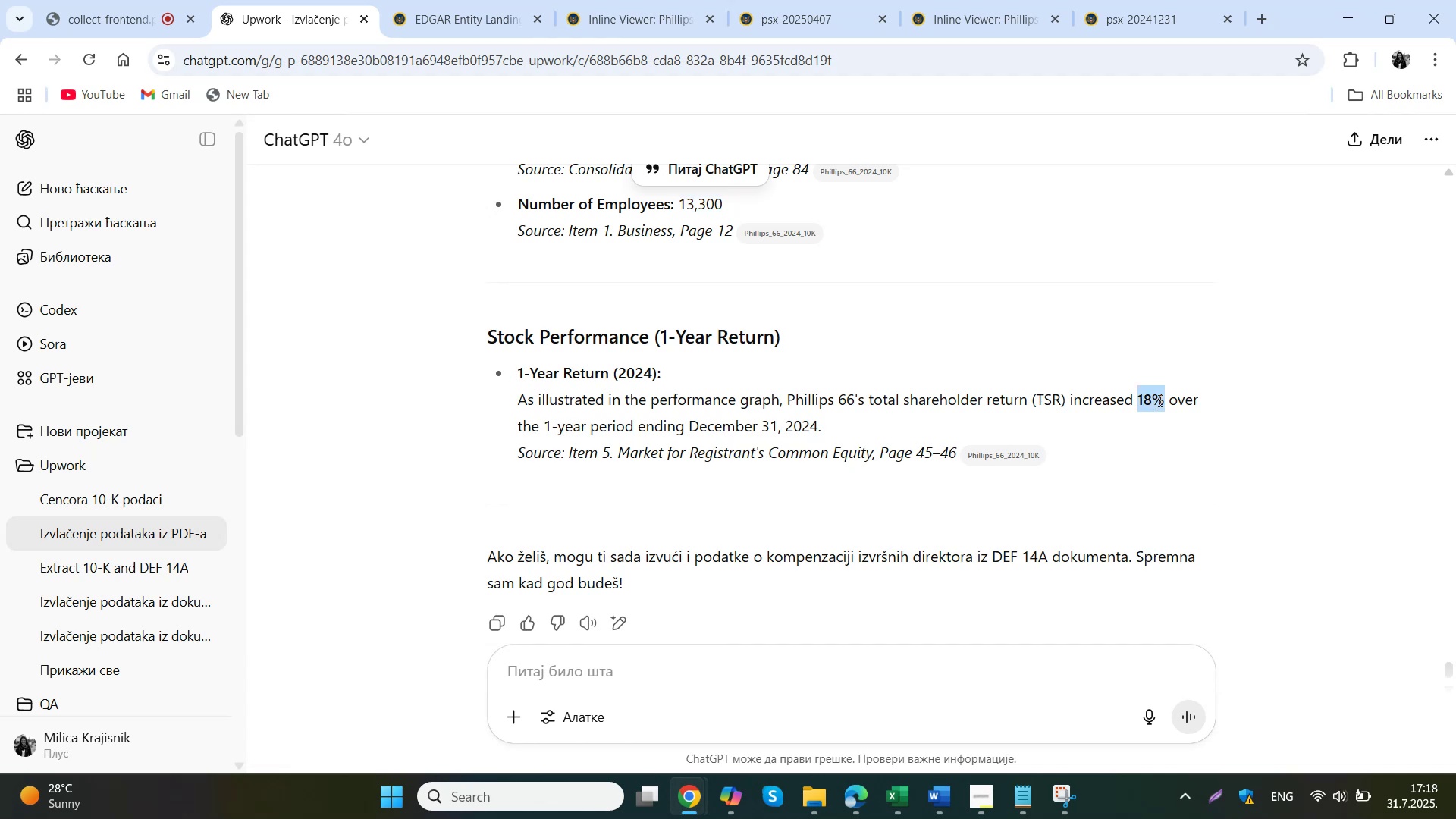 
key(Control+C)
 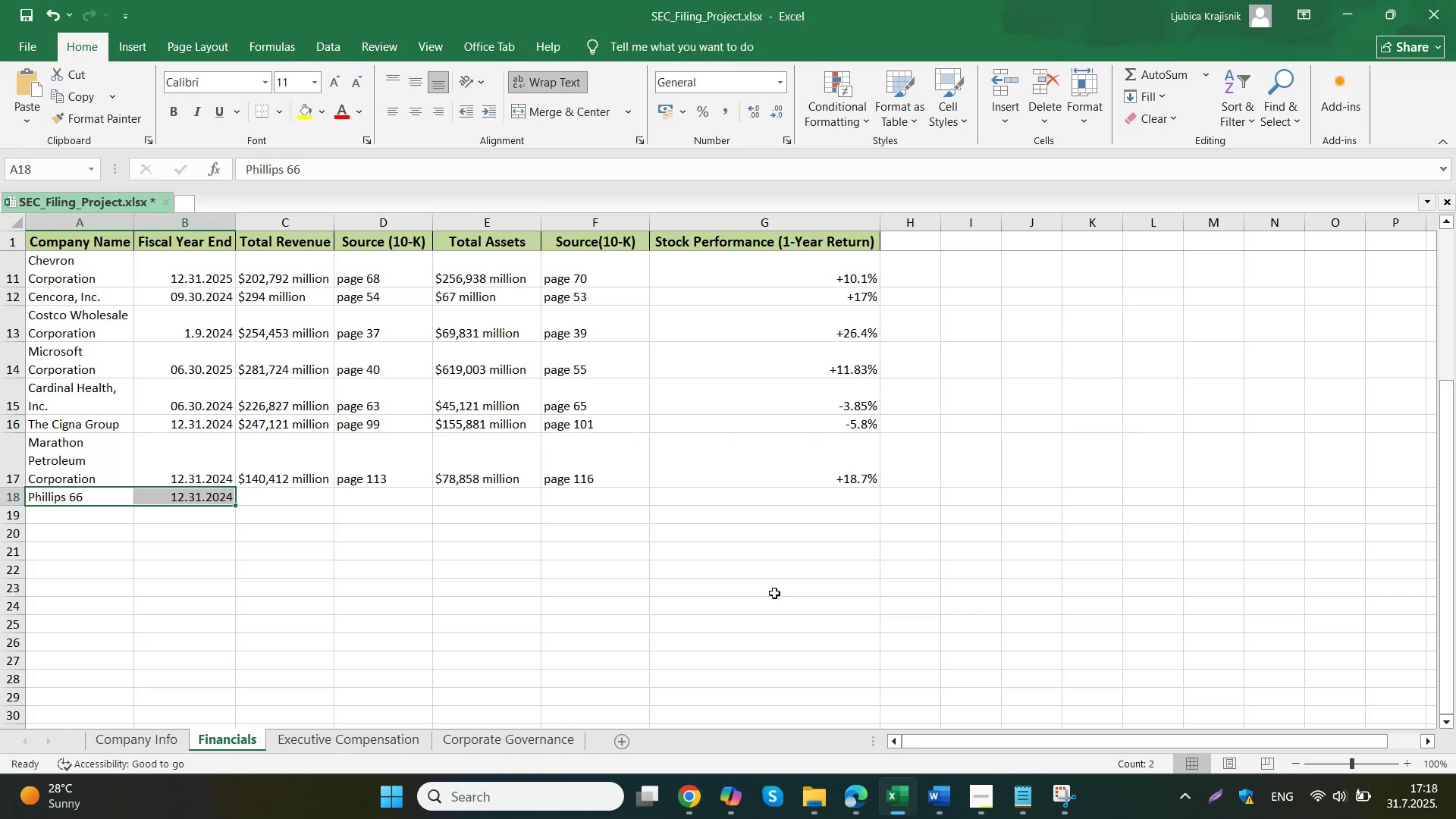 
double_click([764, 494])
 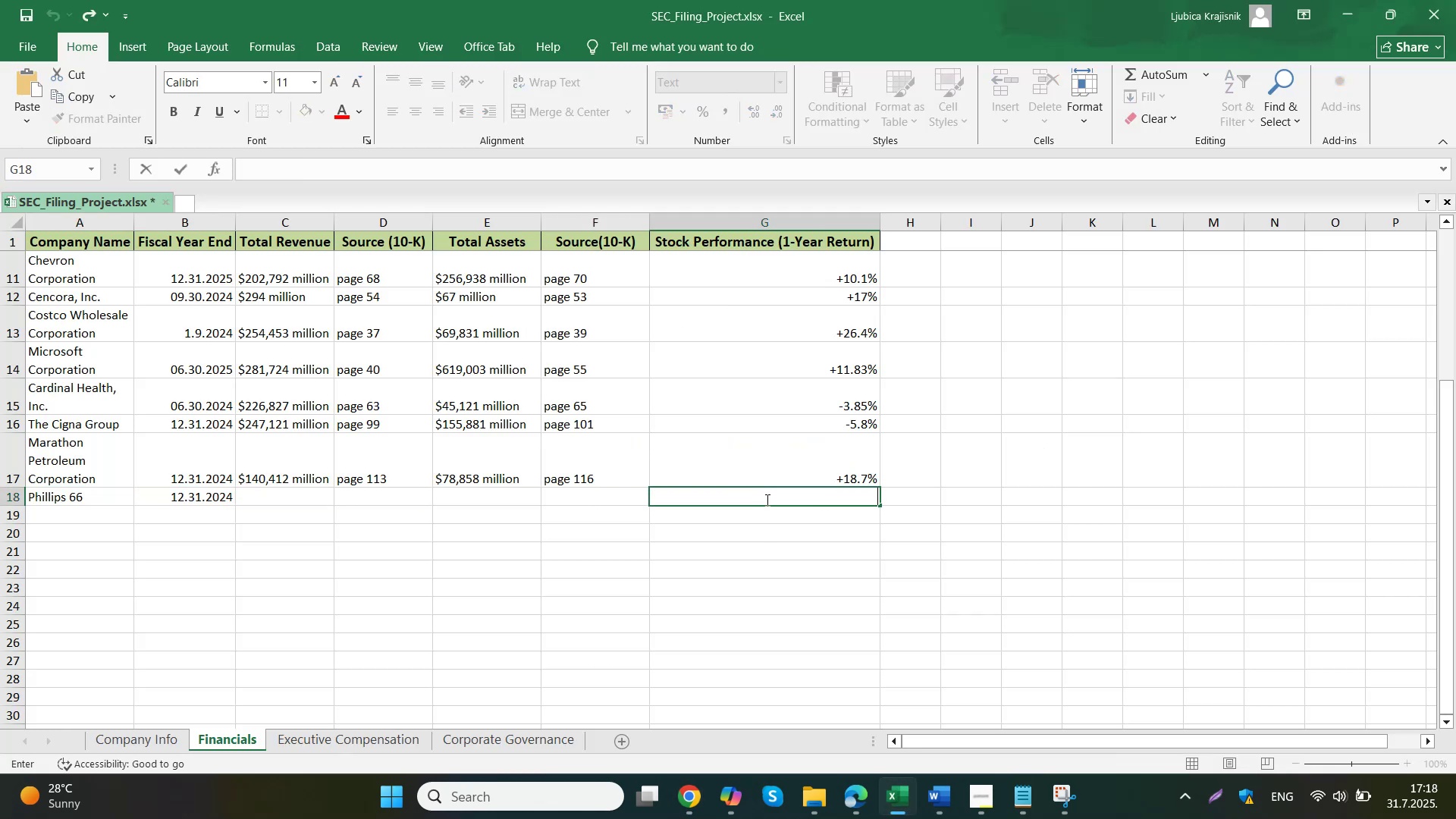 
key(NumpadAdd)
 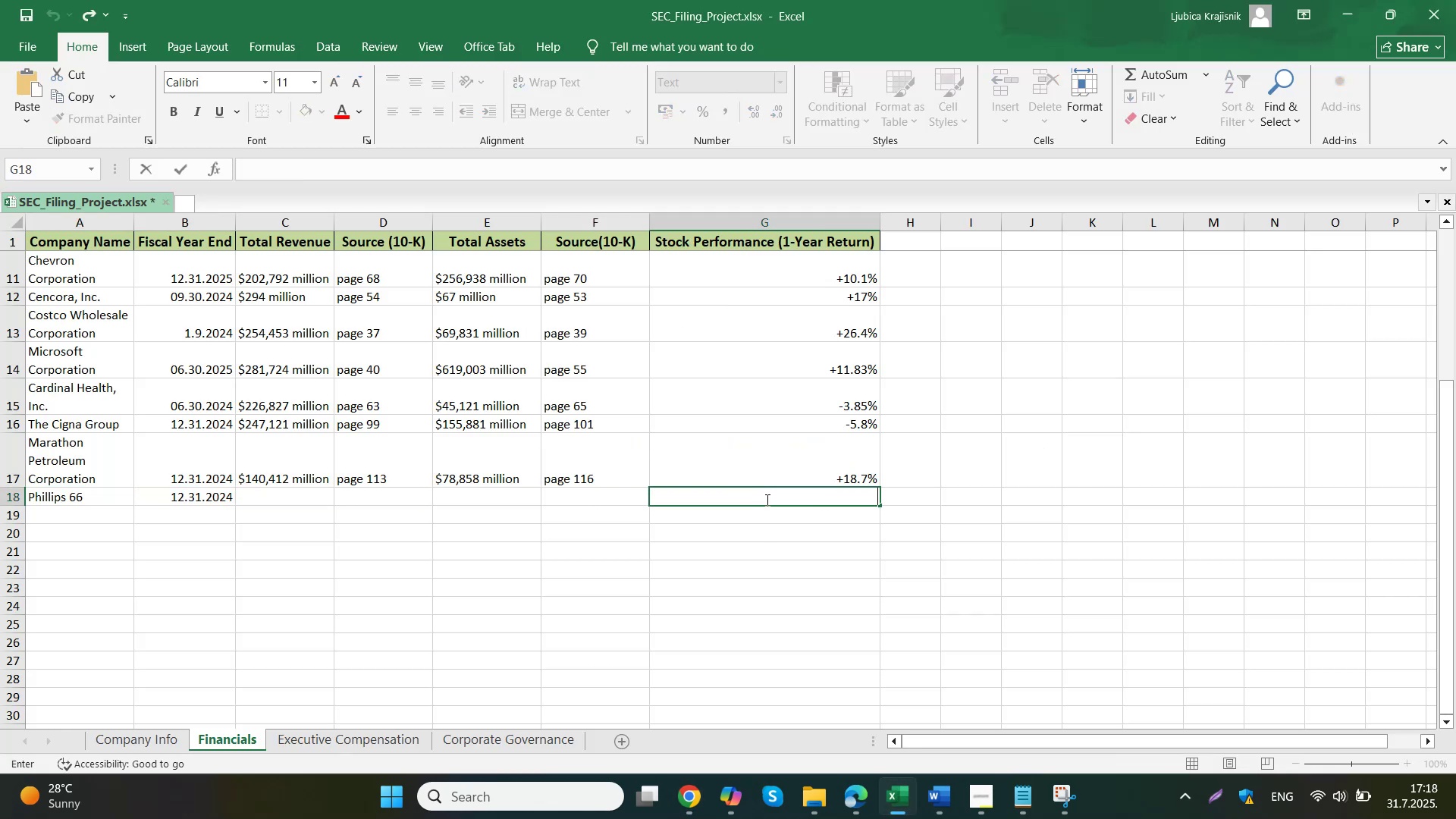 
key(Control+ControlLeft)
 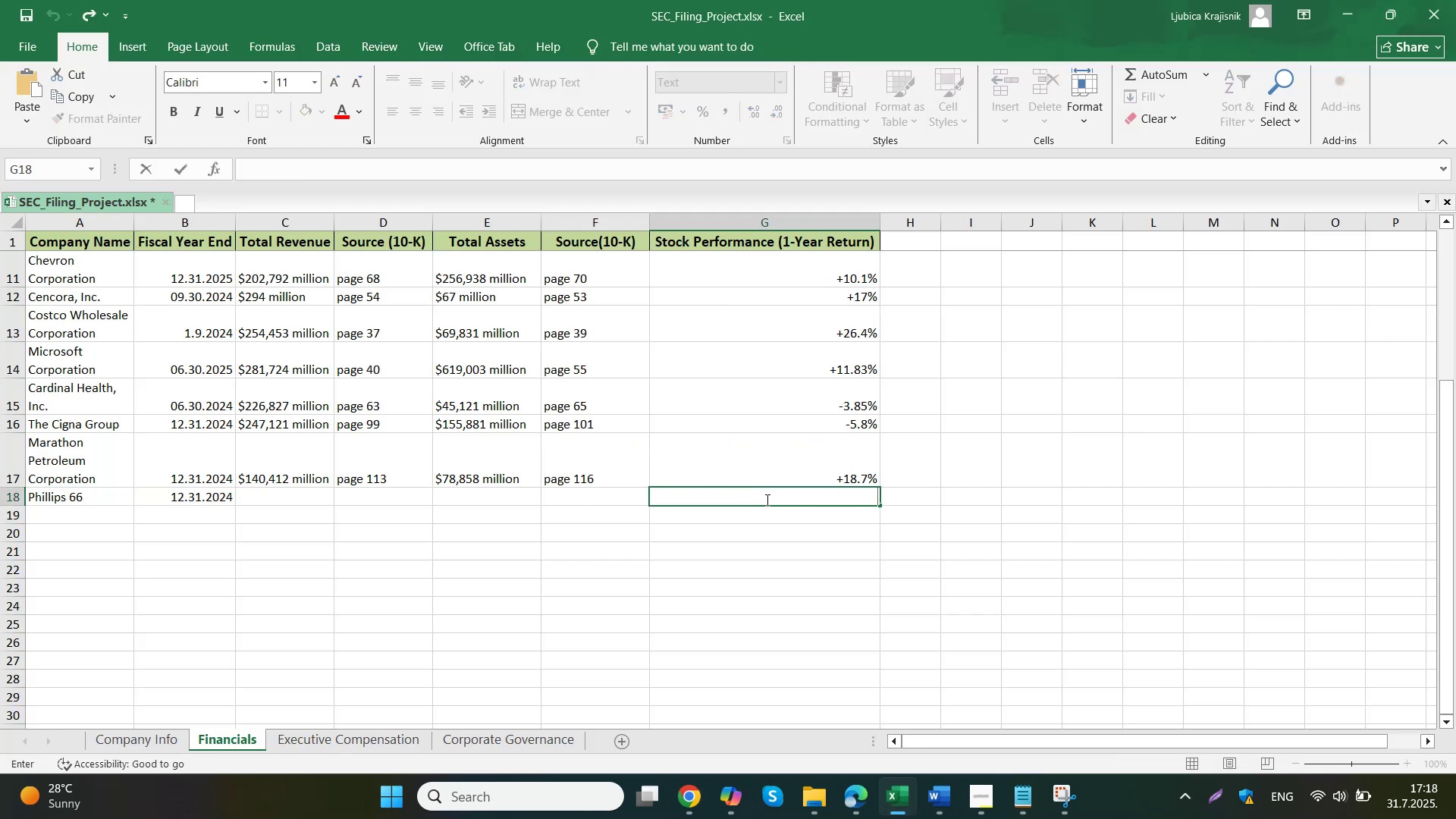 
key(Control+V)
 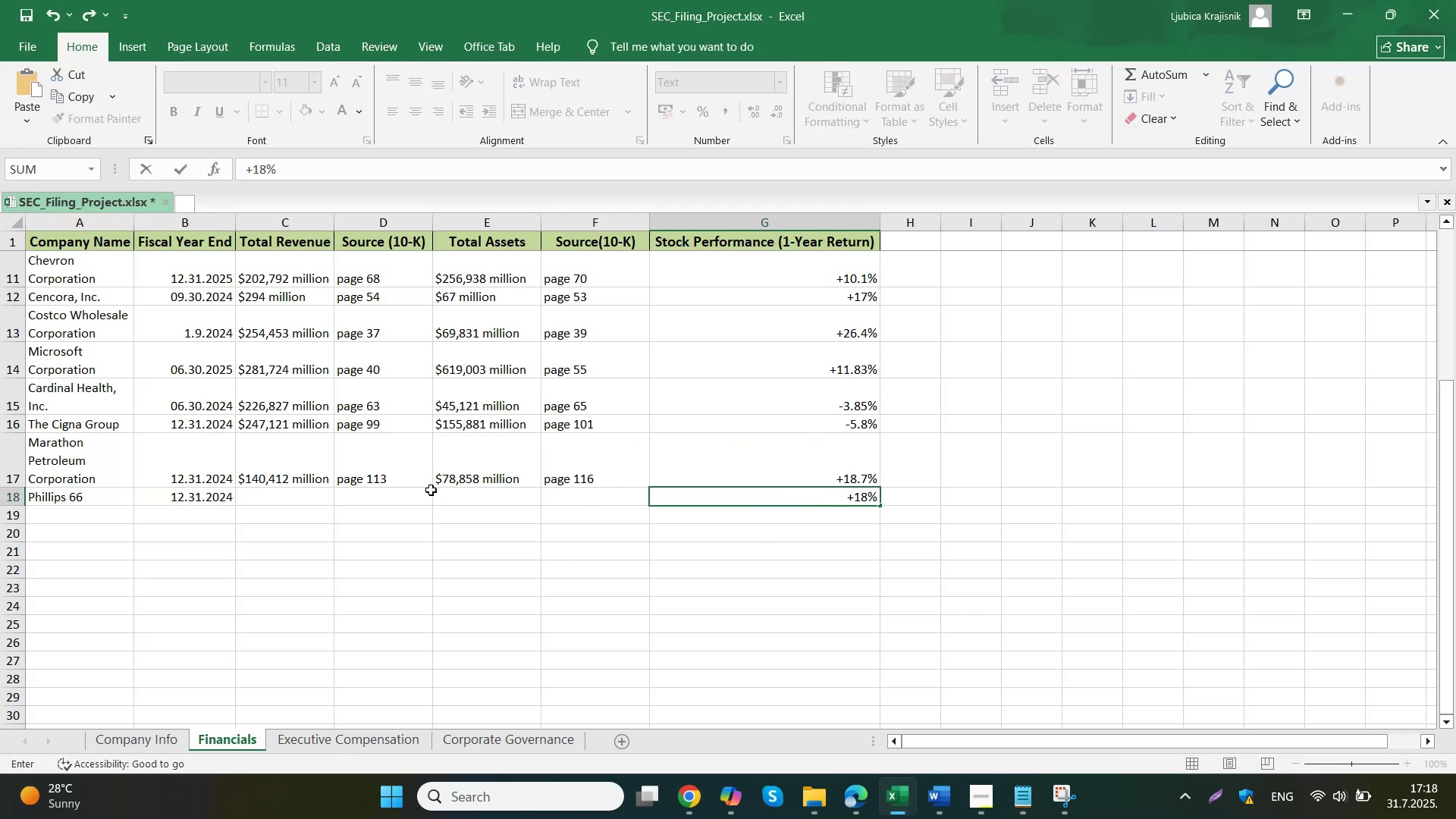 
left_click([284, 497])
 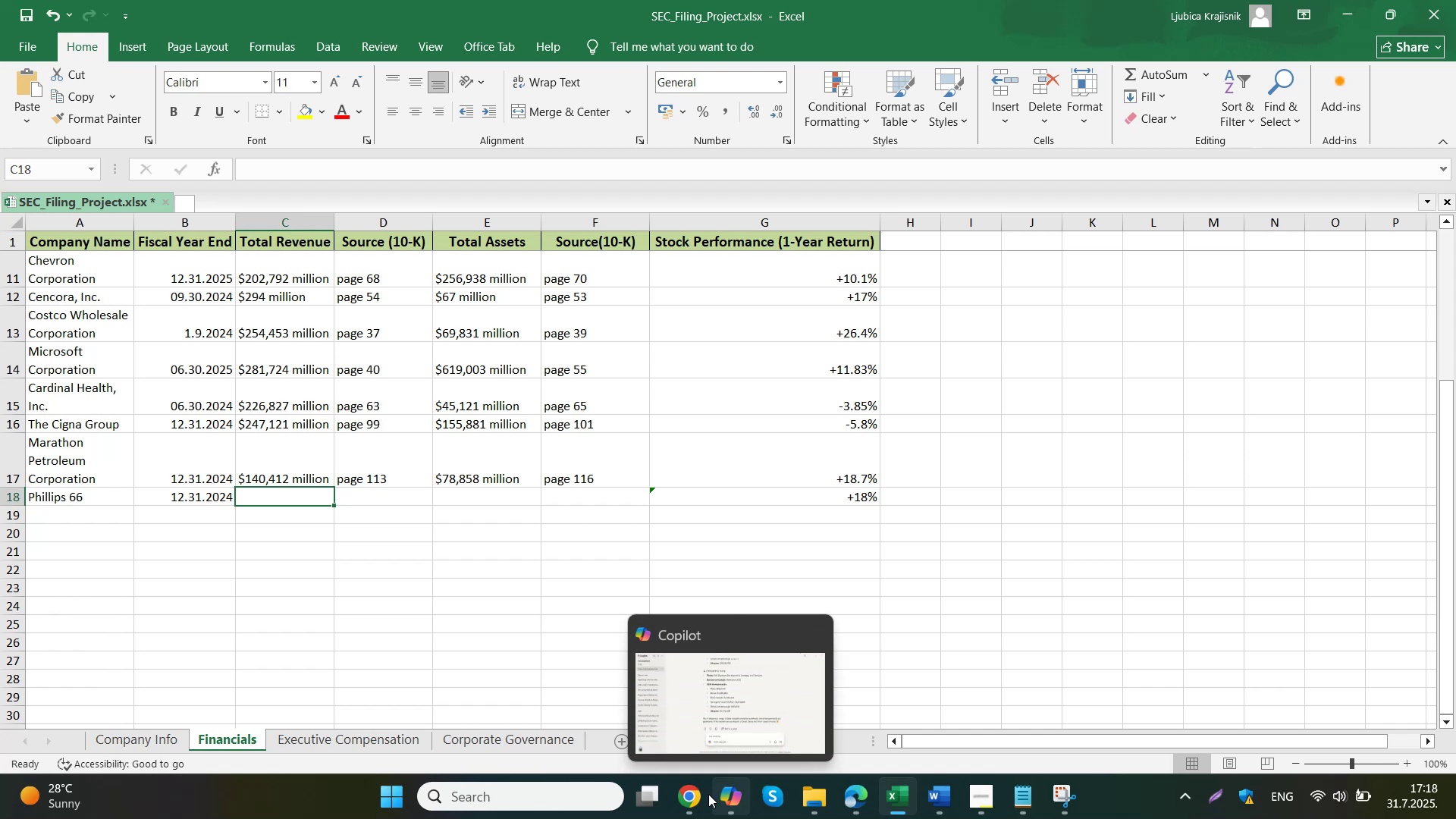 
left_click([687, 491])
 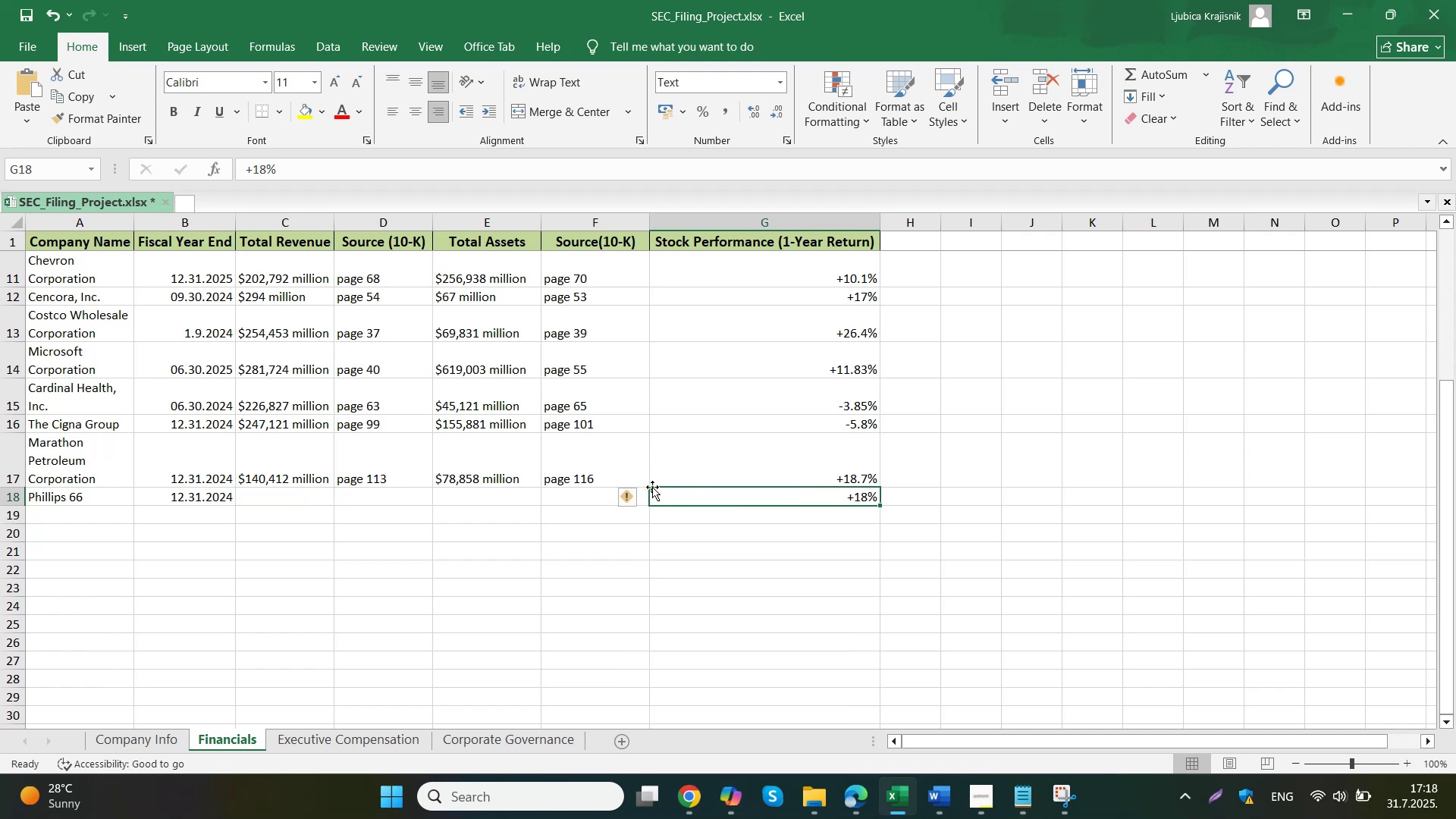 
left_click([622, 494])
 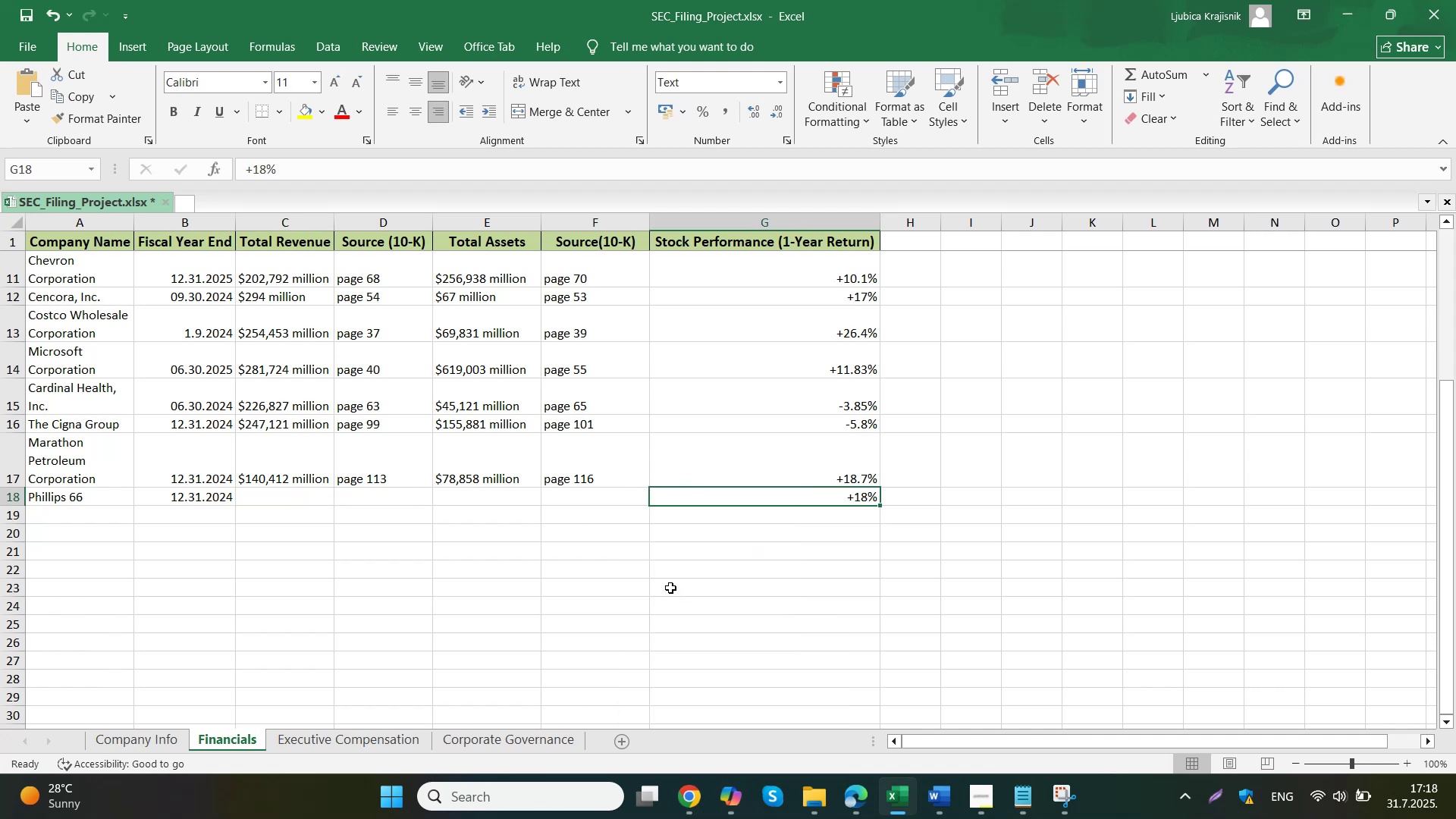 
left_click([273, 496])
 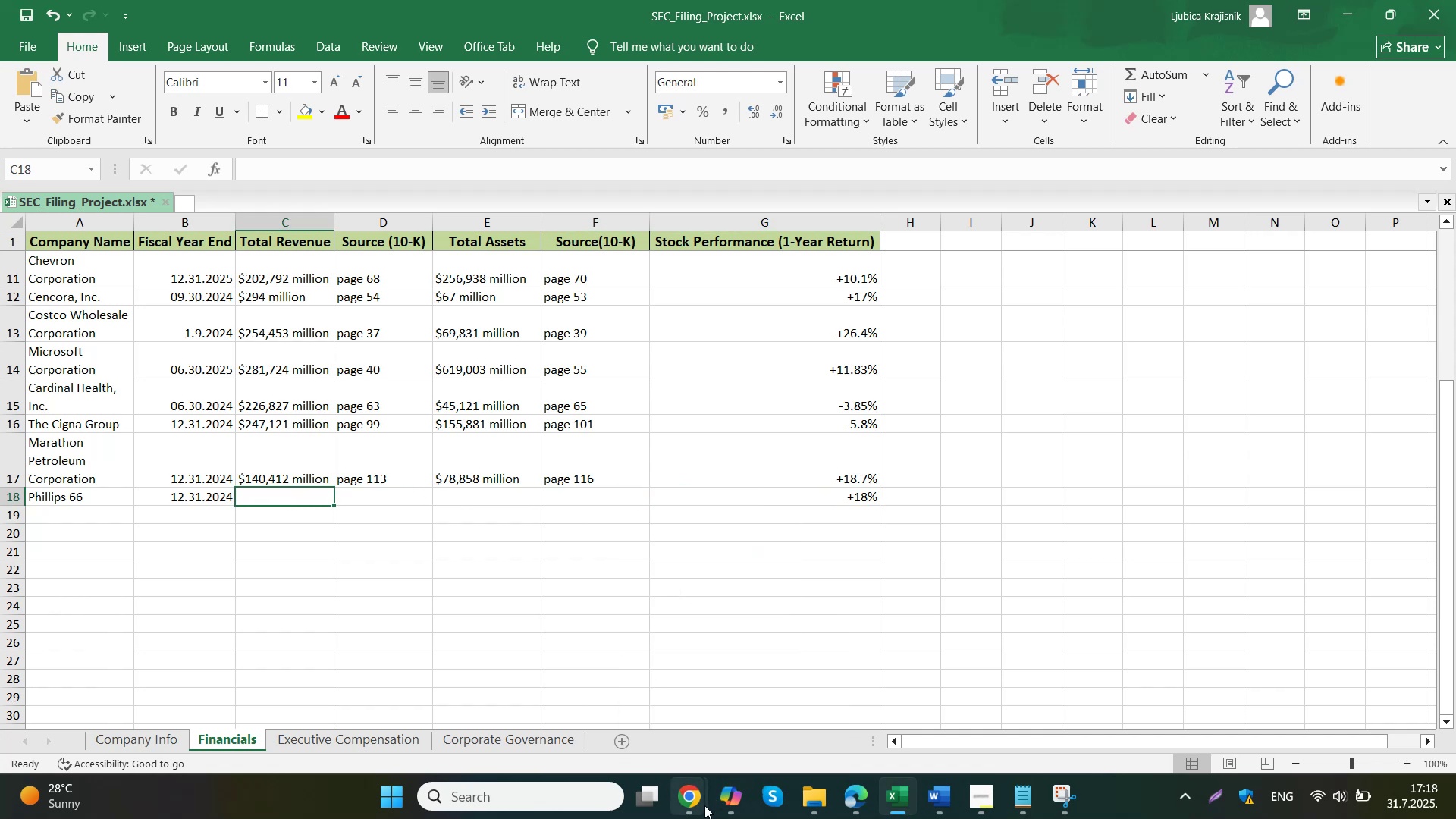 
left_click([651, 730])
 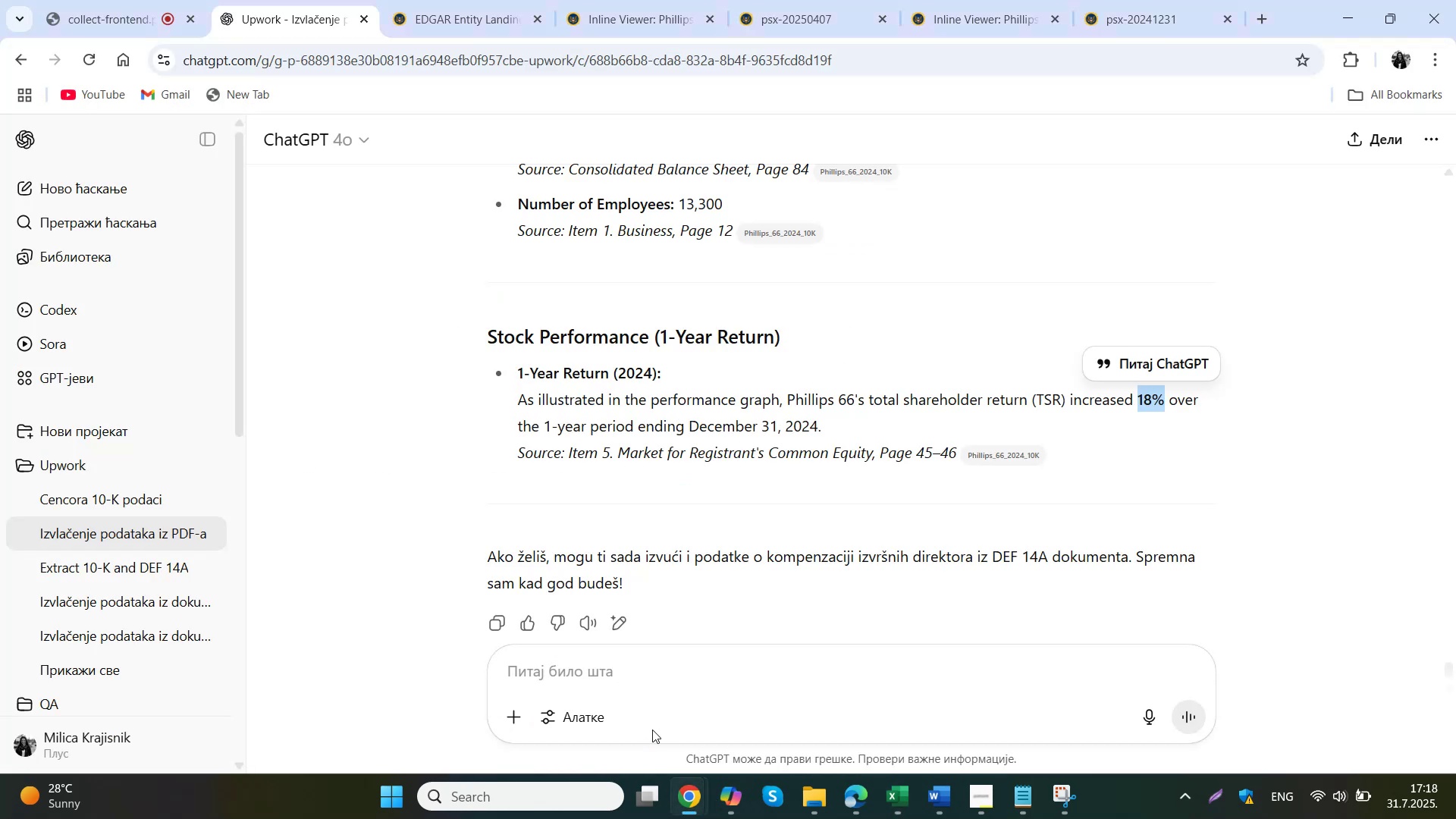 
scroll: coordinate [704, 507], scroll_direction: up, amount: 2.0
 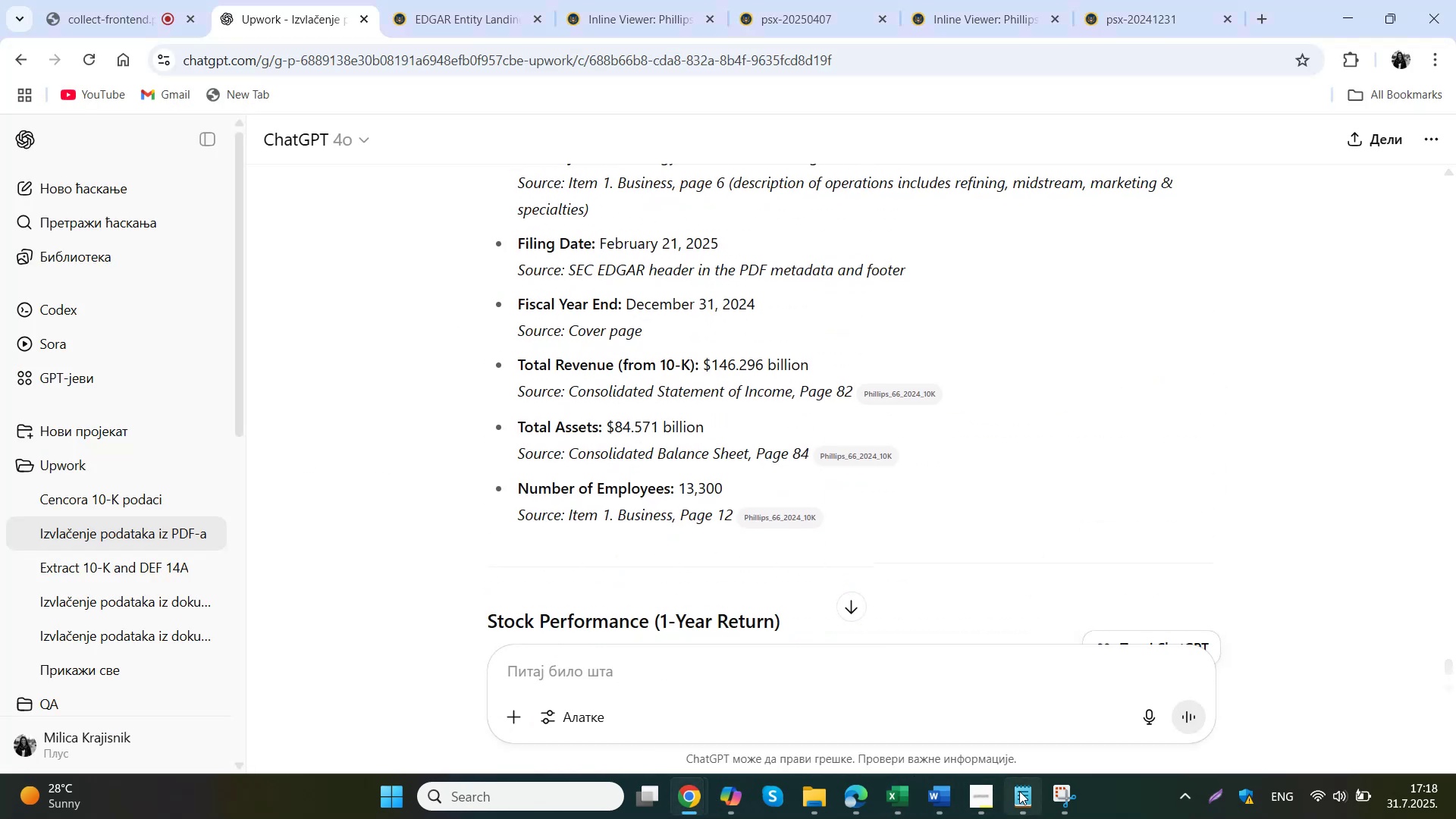 
left_click([864, 792])
 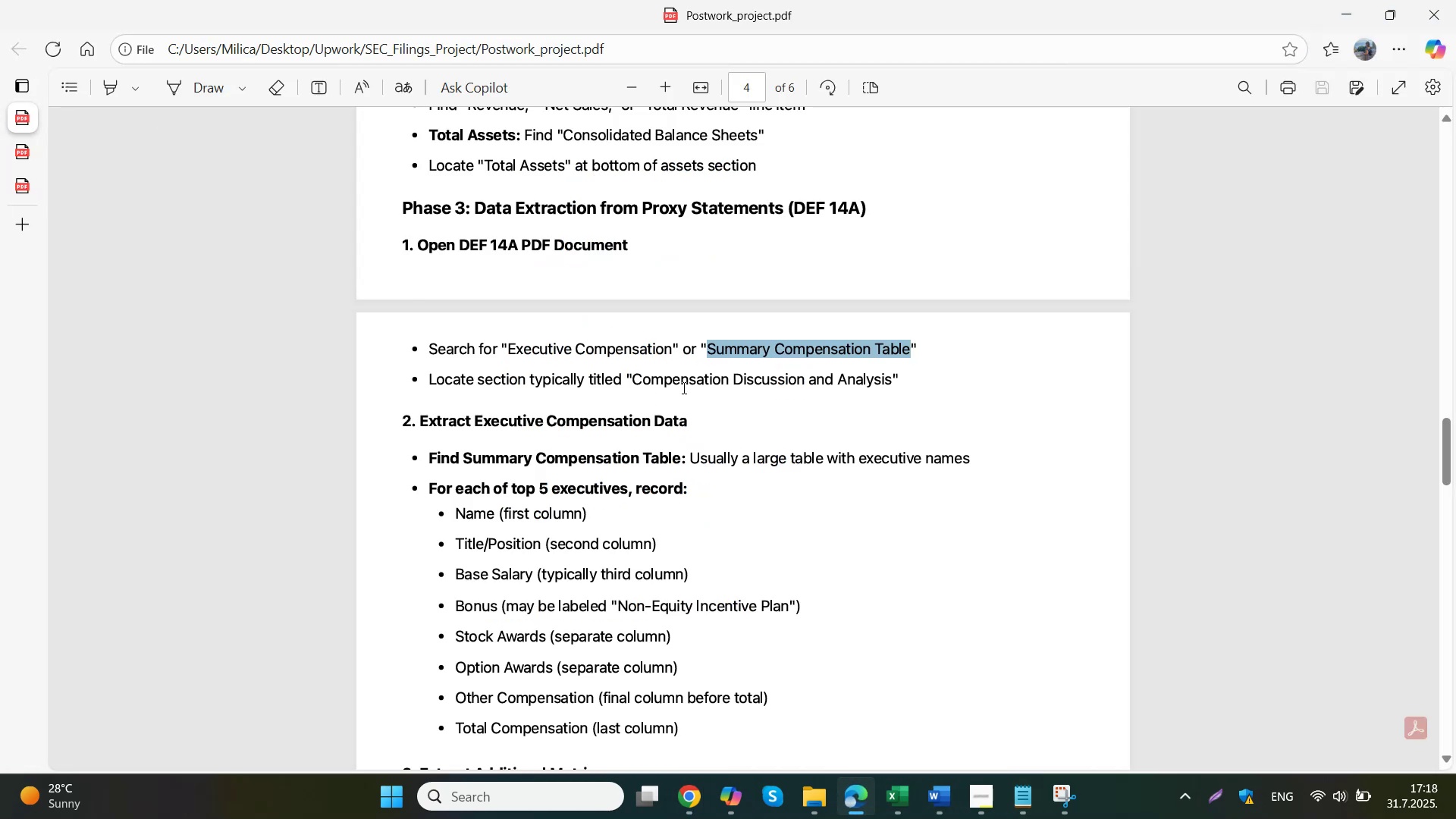 
scroll: coordinate [702, 388], scroll_direction: up, amount: 1.0
 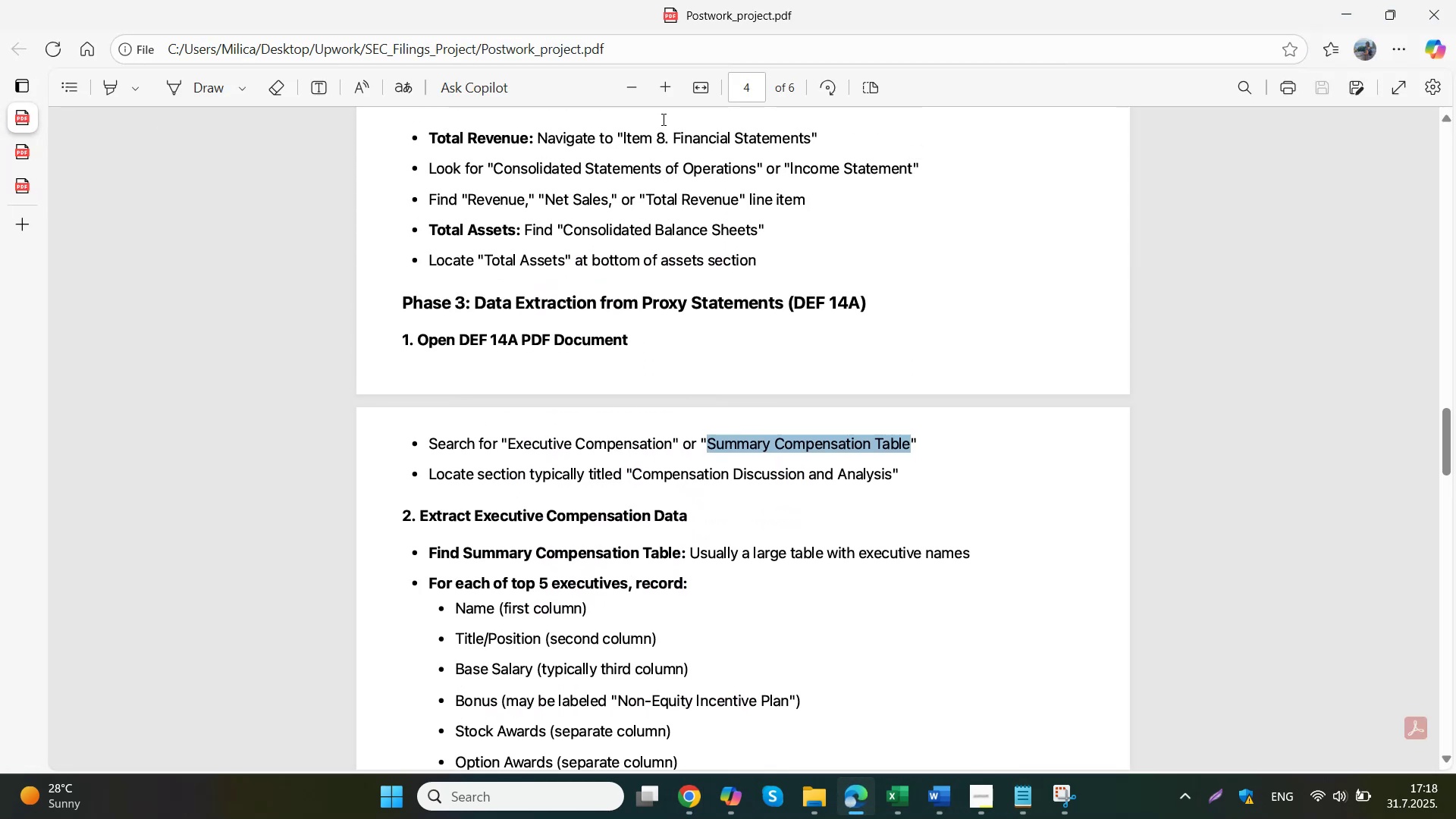 
left_click_drag(start_coordinate=[626, 136], to_coordinate=[807, 146])
 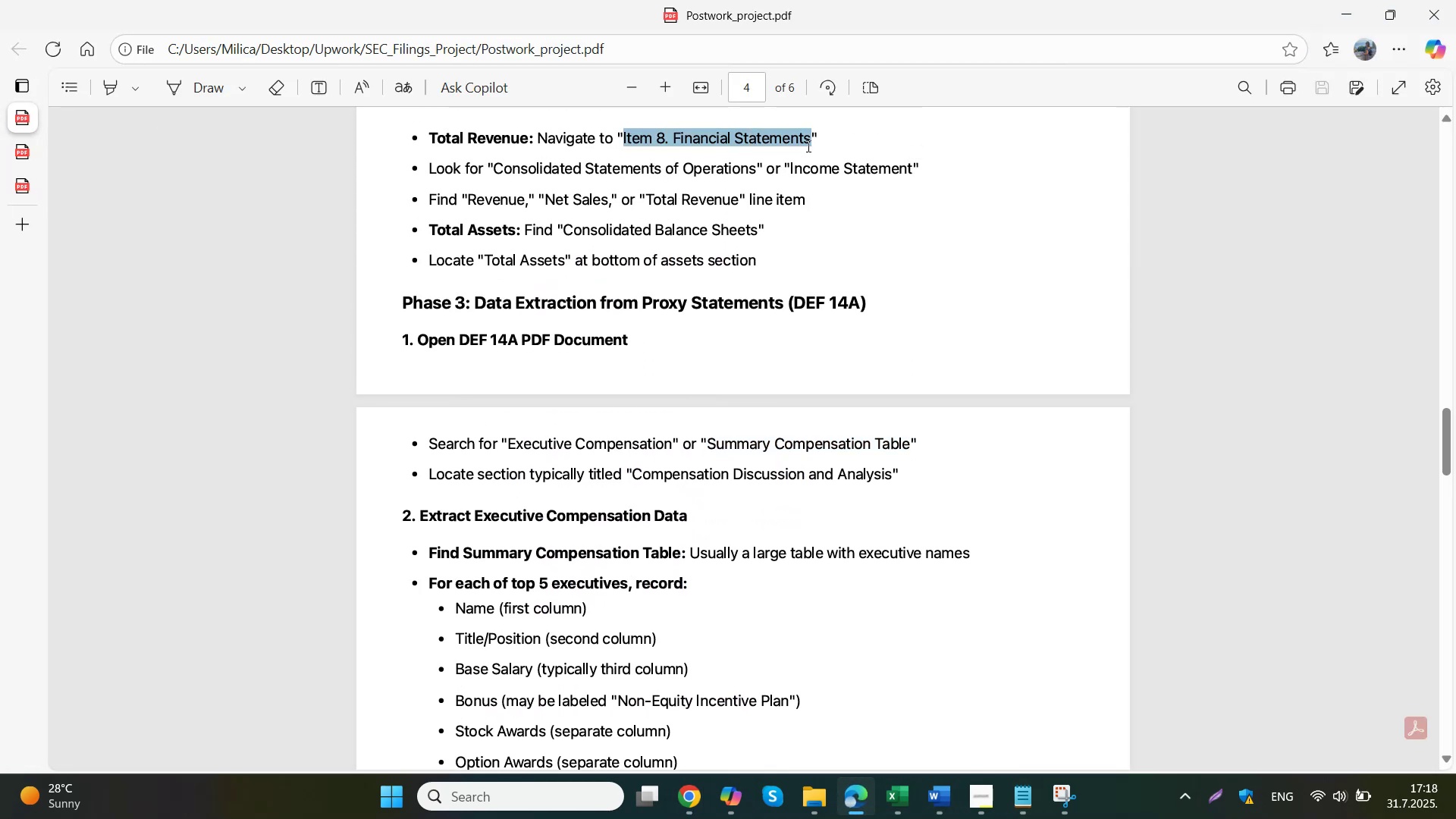 
key(Control+C)
 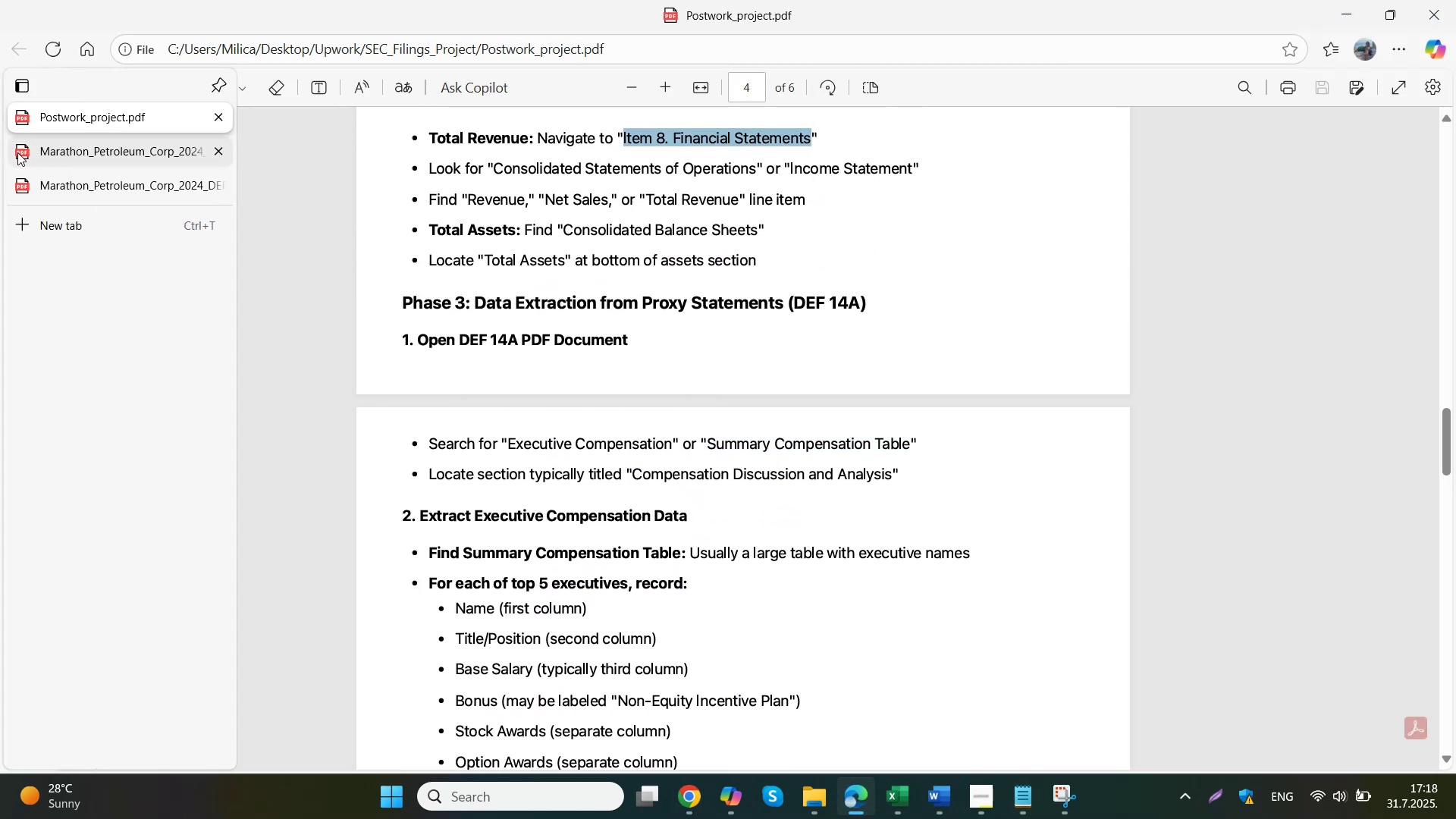 
left_click([216, 146])
 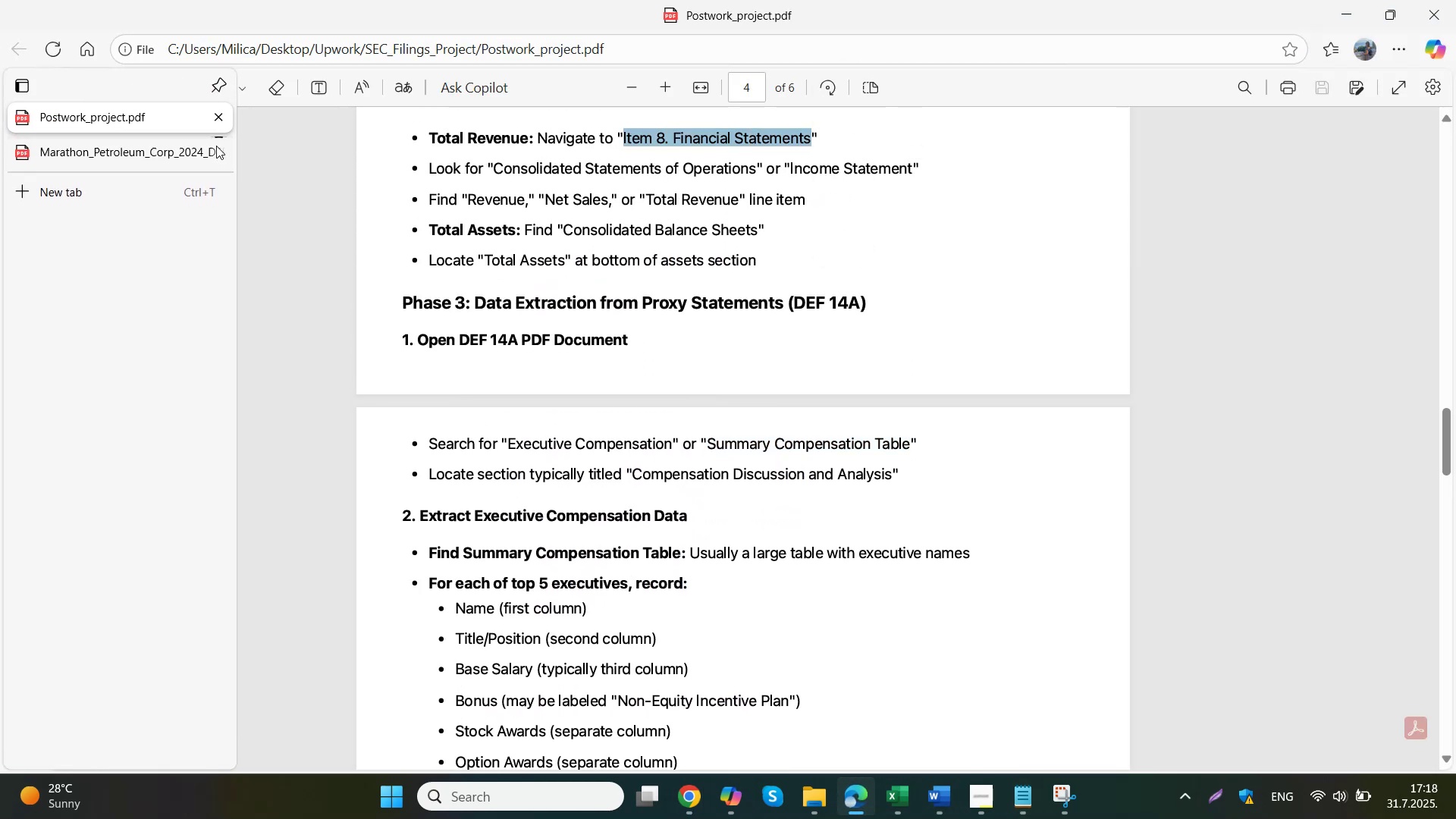 
left_click([216, 146])
 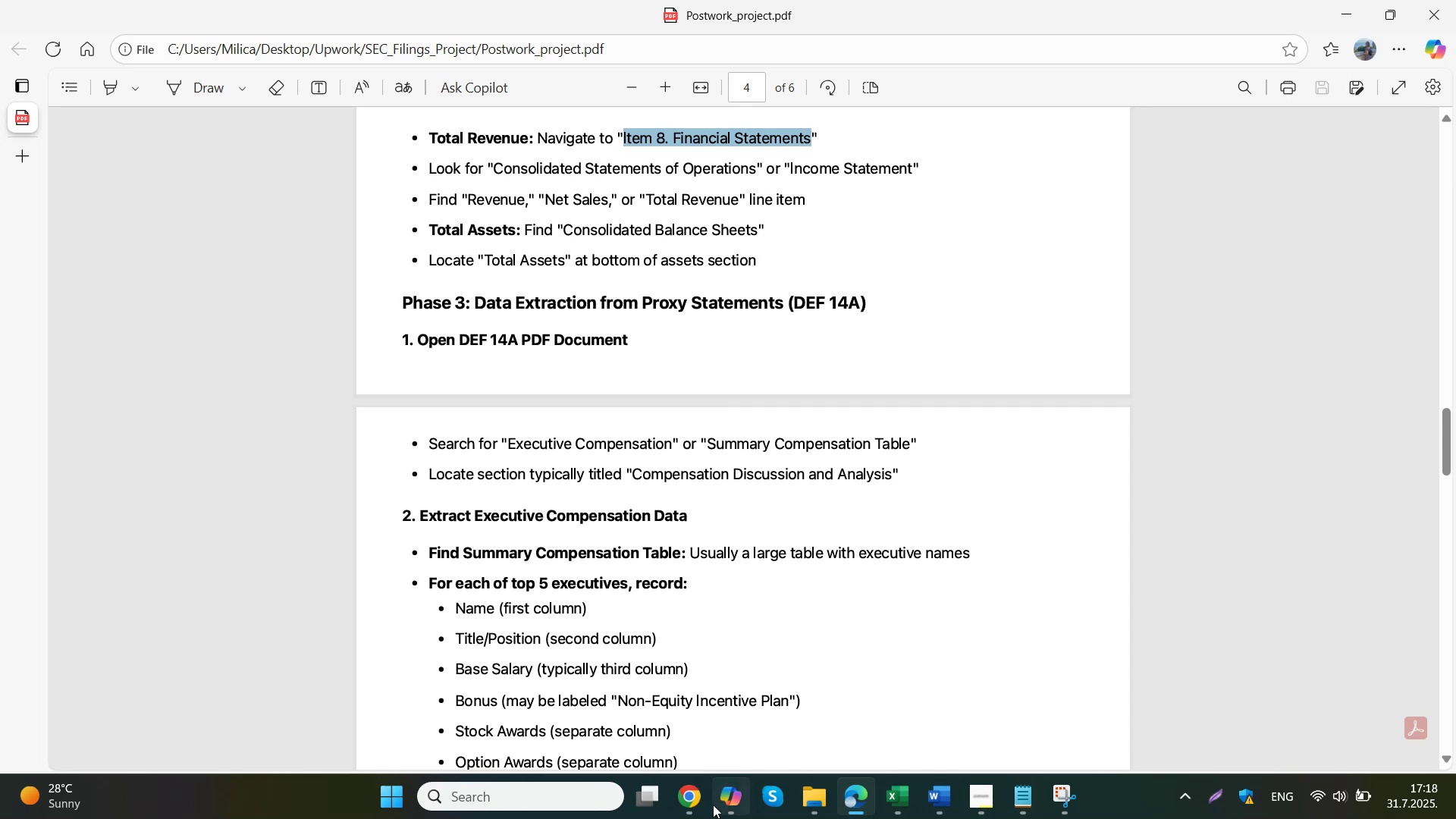 
left_click([824, 799])
 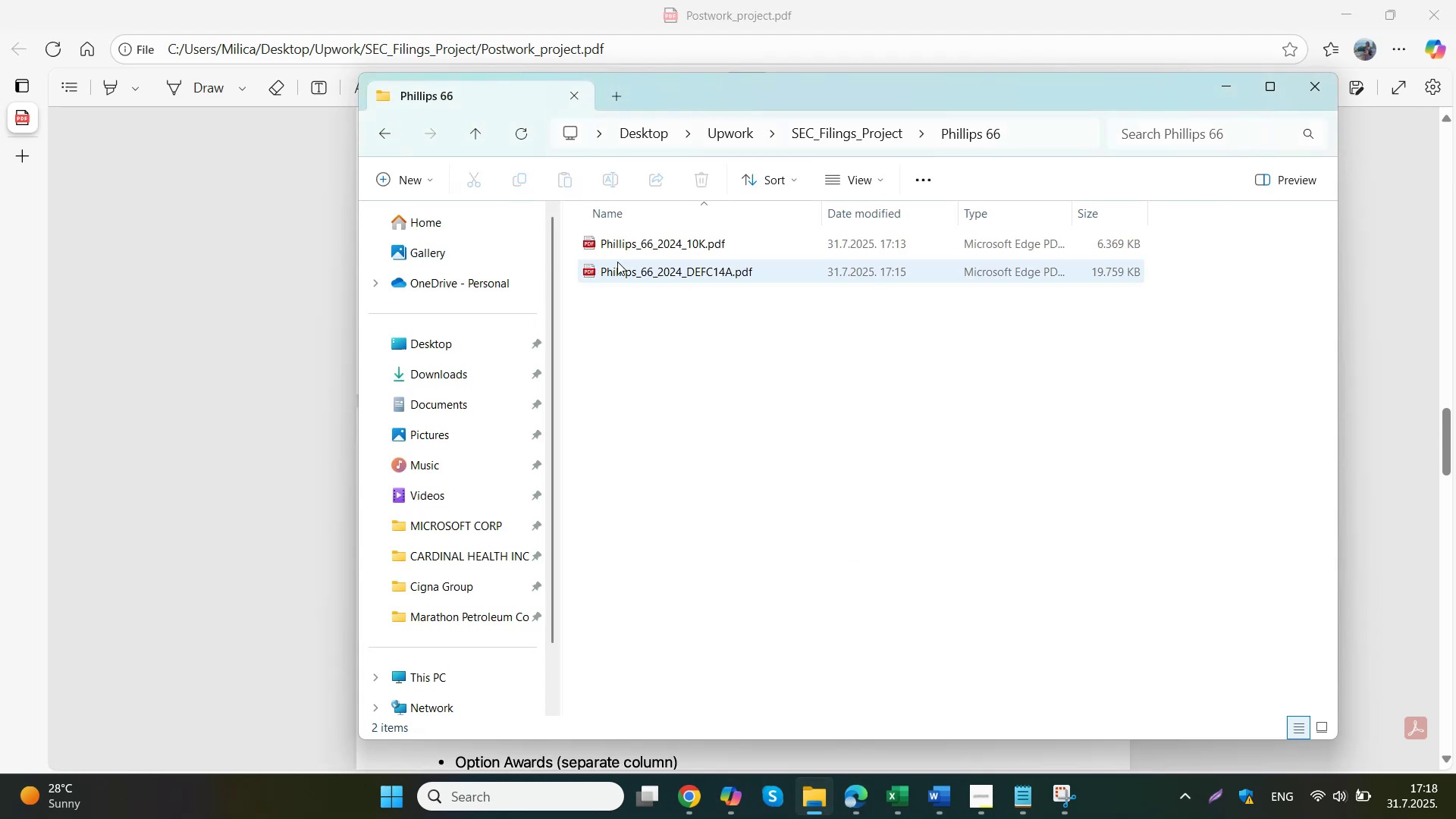 
double_click([652, 241])
 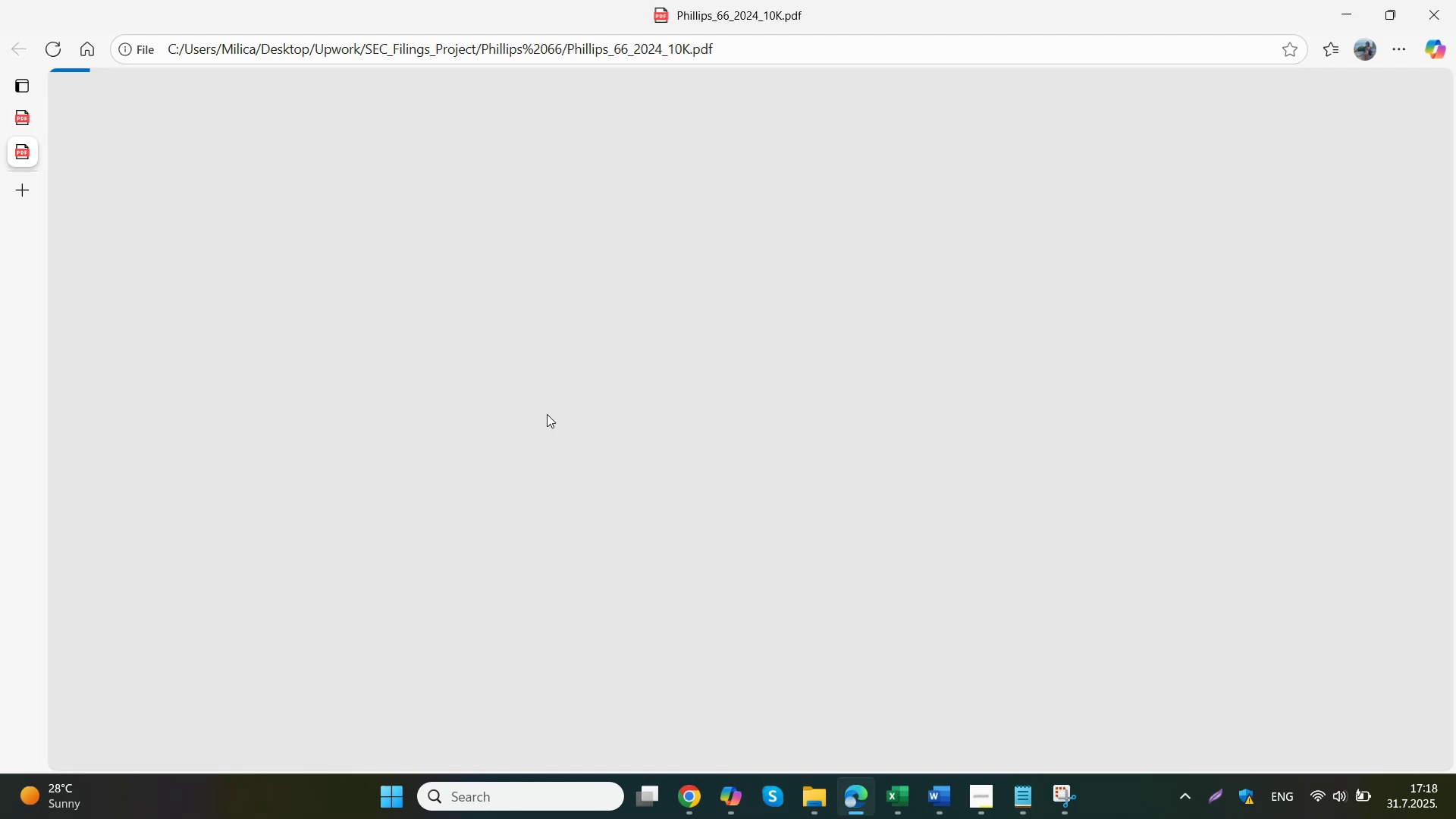 
left_click([560, 396])
 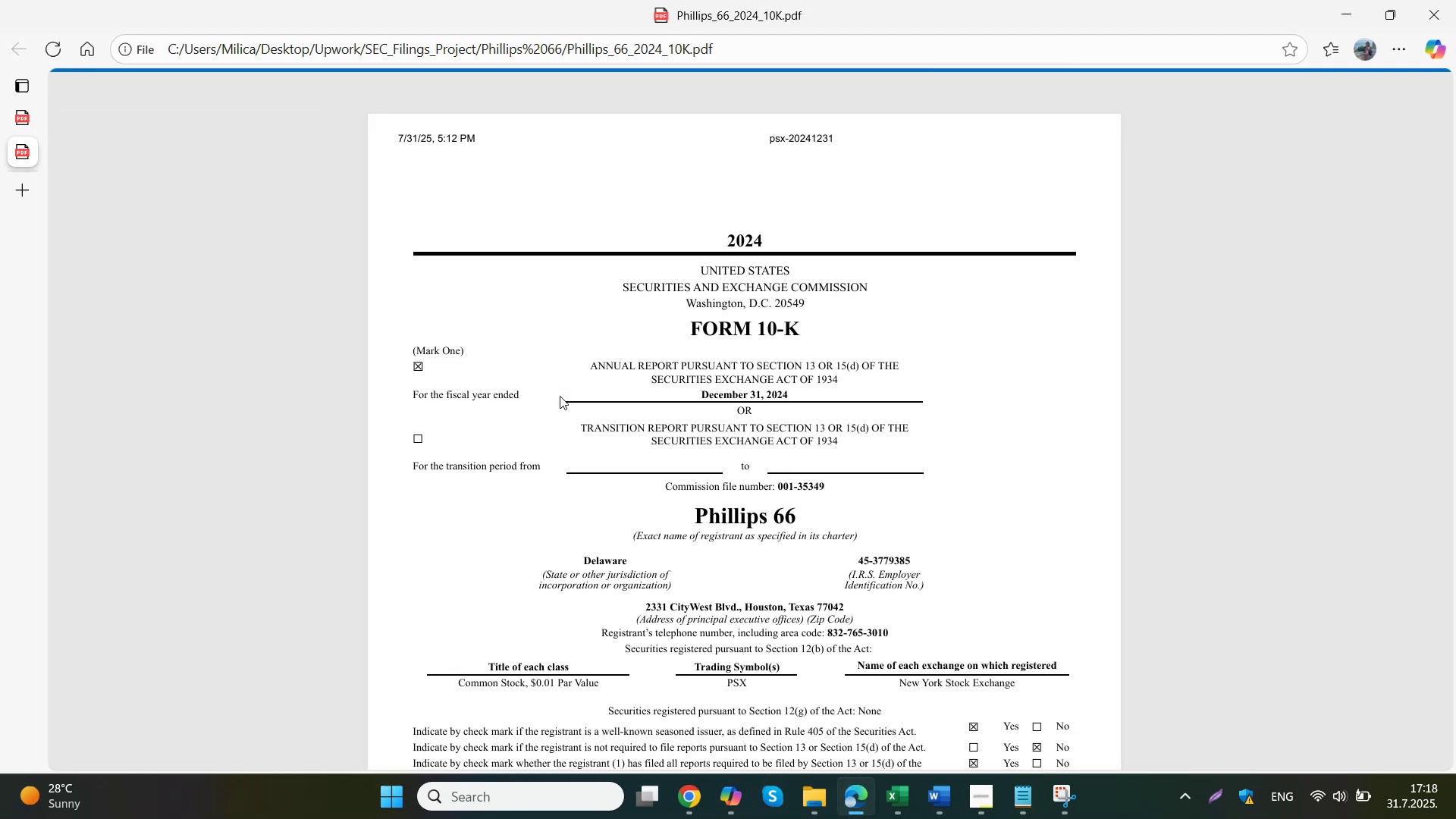 
key(Control+F)
 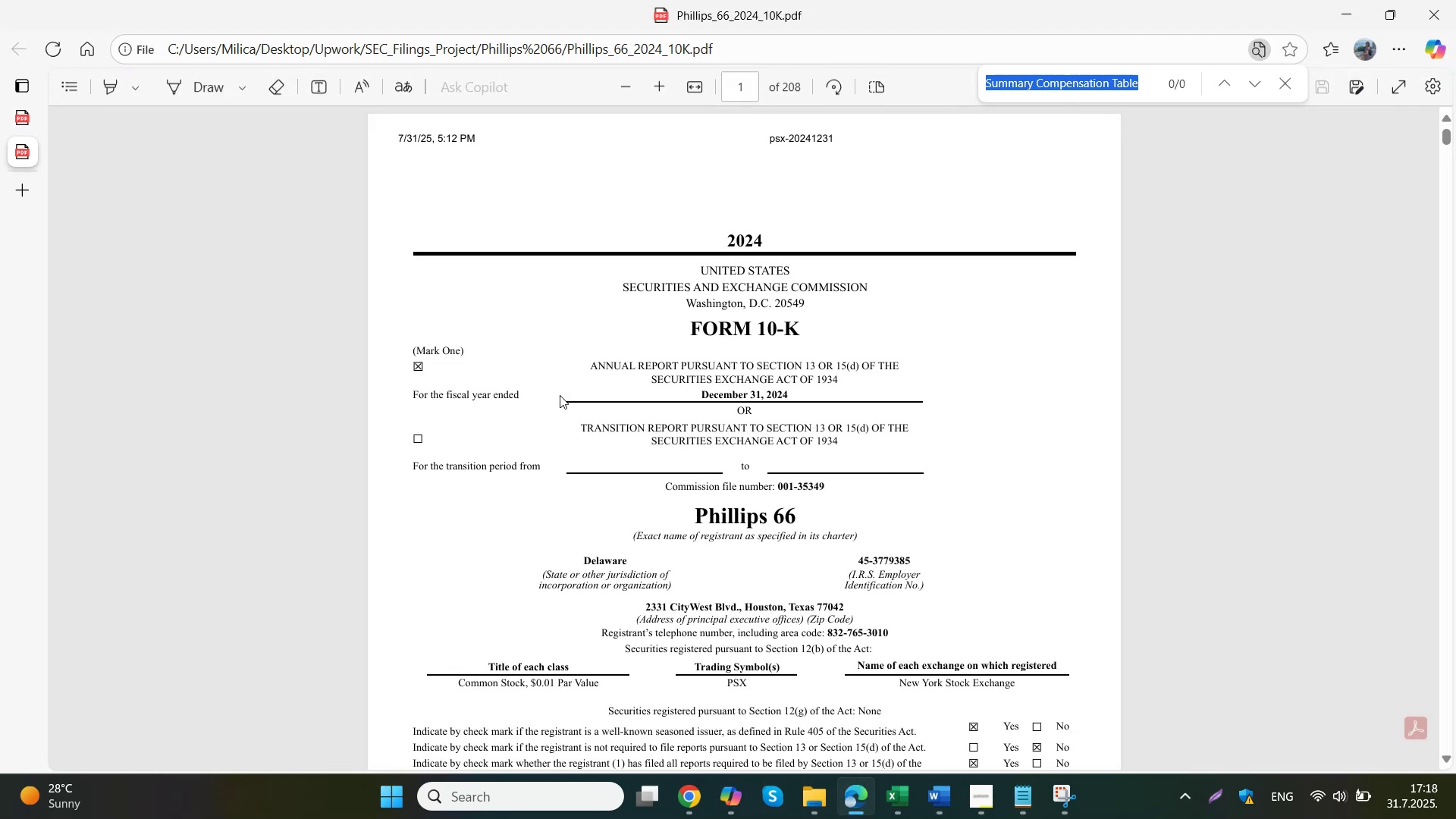 
key(Control+V)
 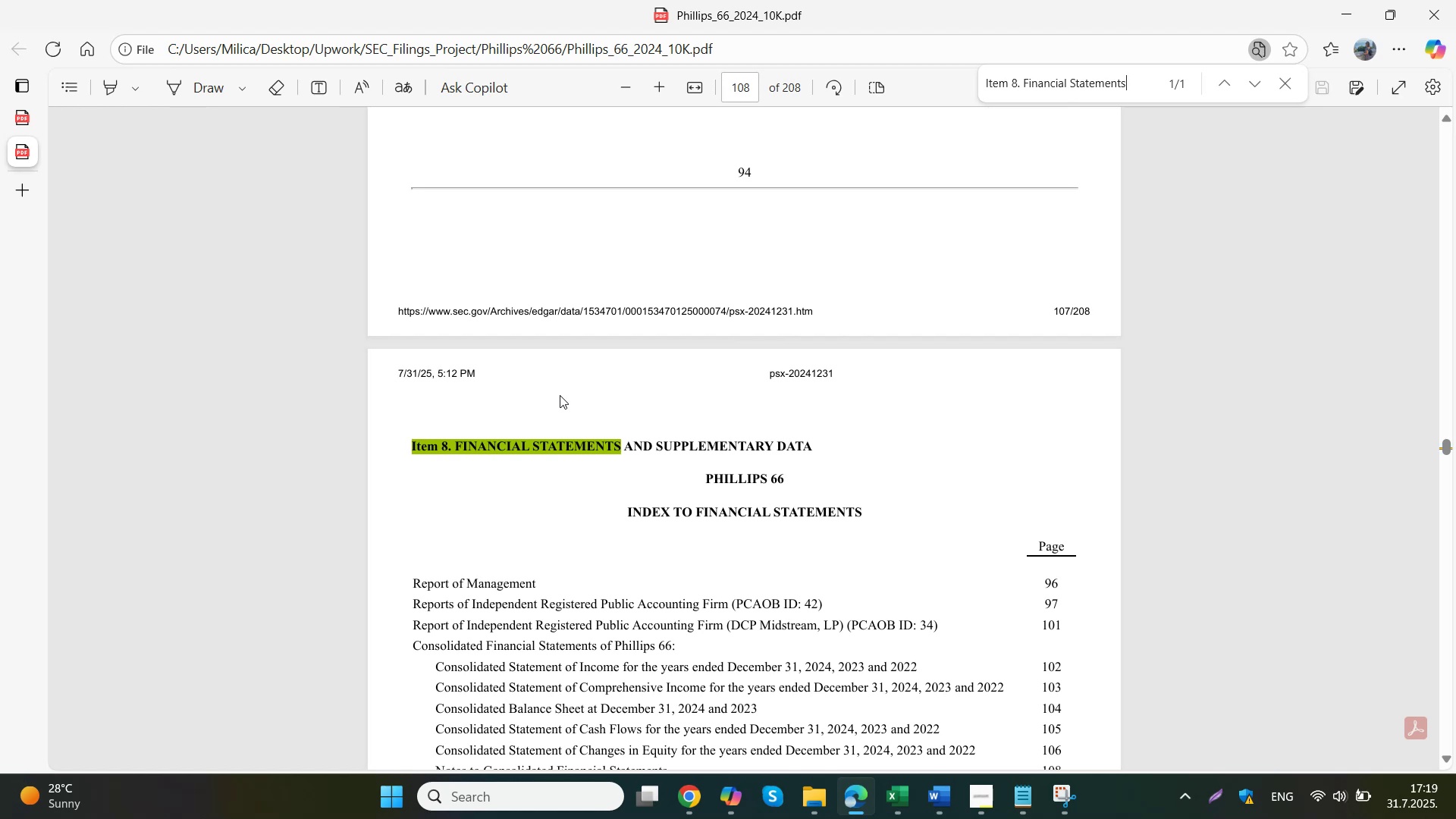 
wait(17.06)
 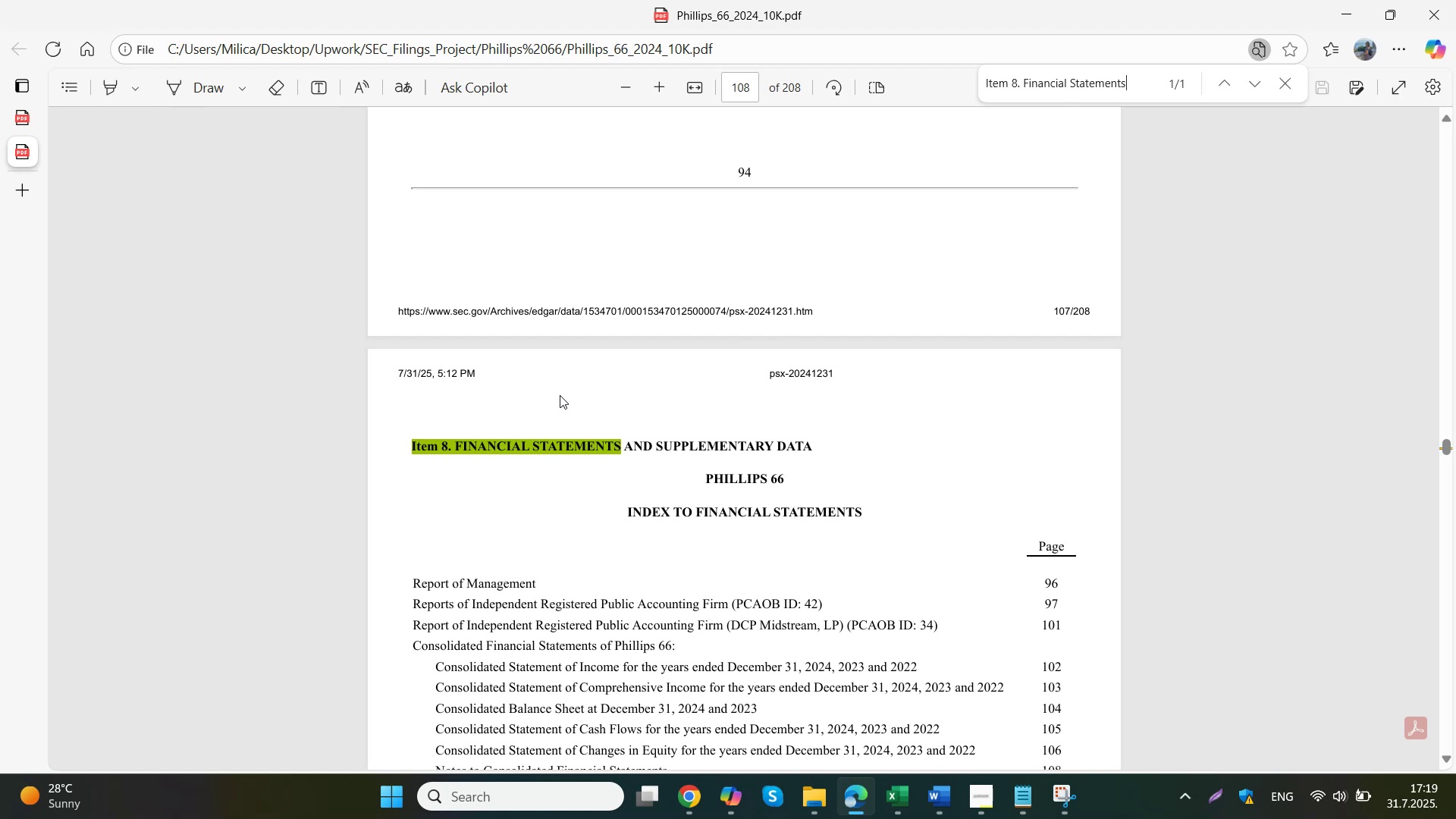 
left_click([618, 662])
 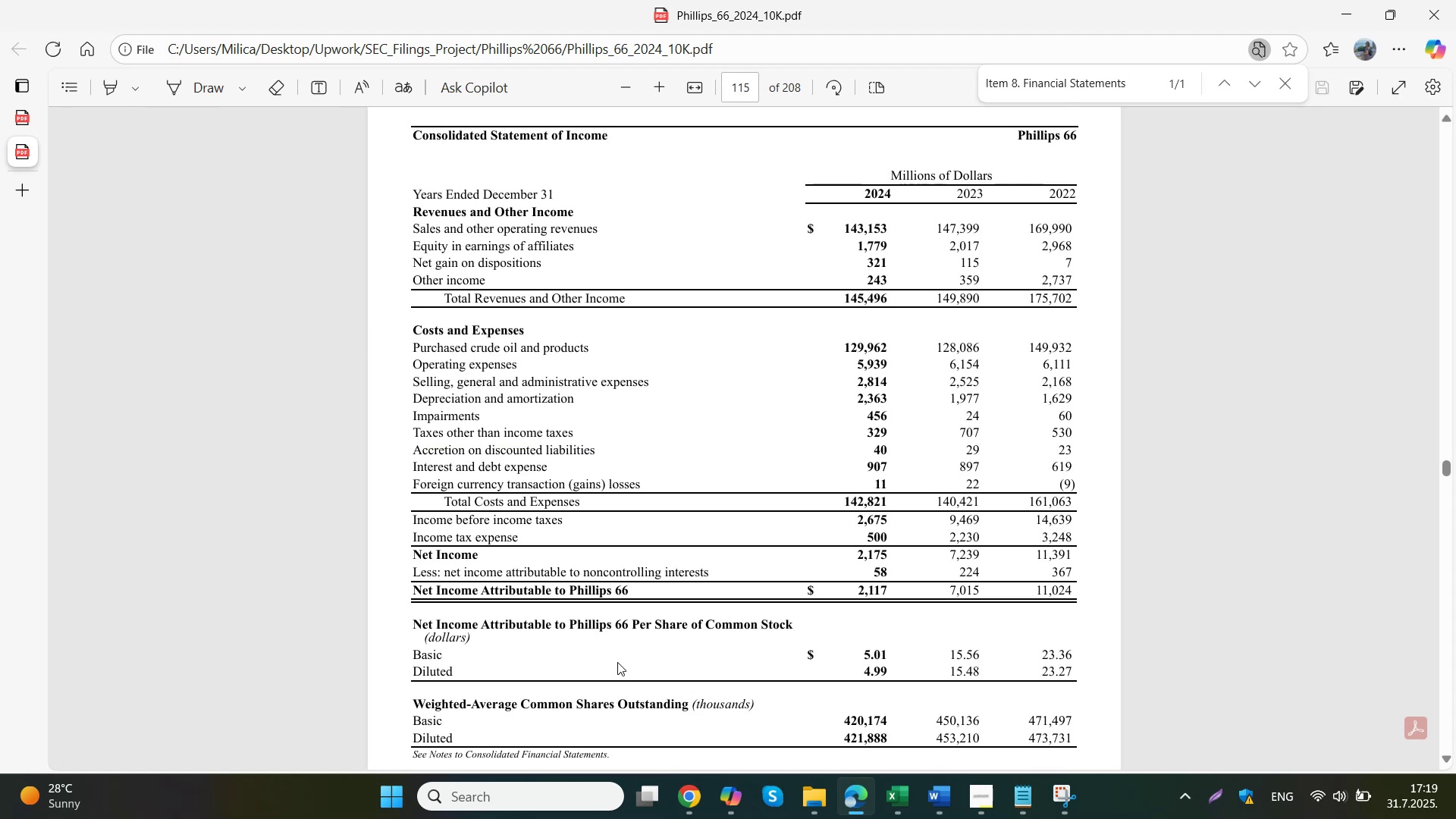 
wait(5.1)
 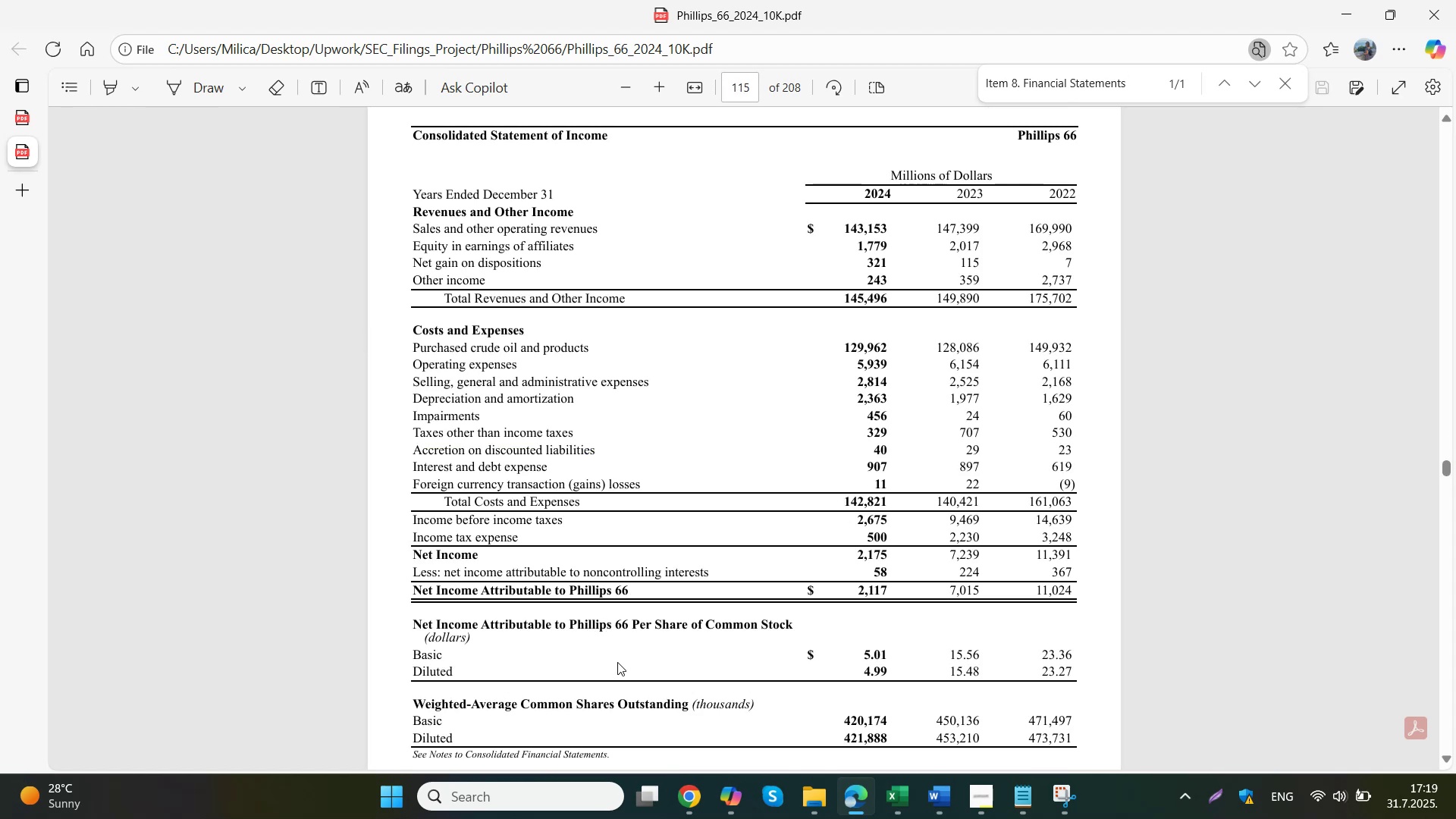 
scroll: coordinate [717, 405], scroll_direction: down, amount: 1.0
 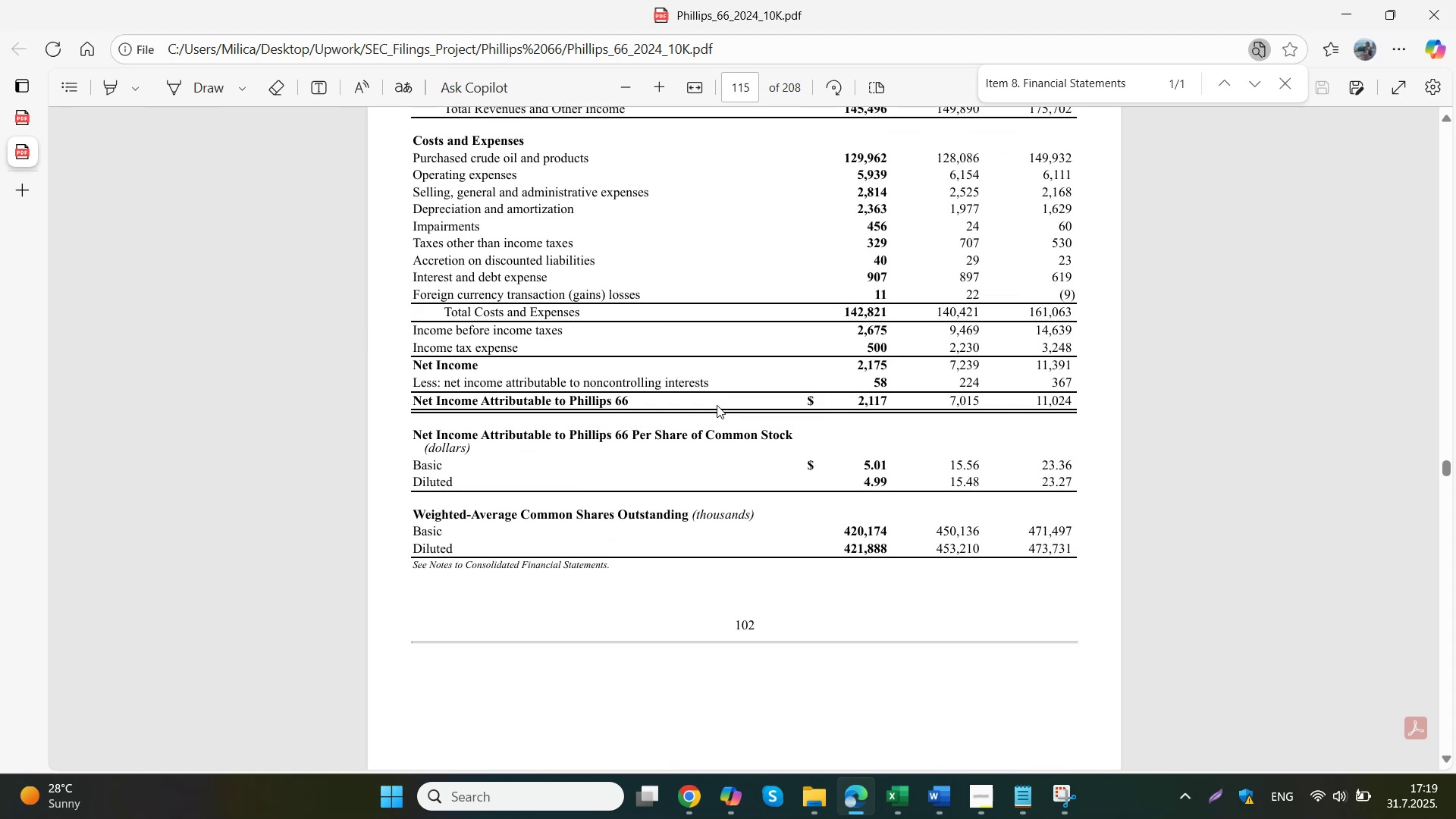 
scroll: coordinate [717, 405], scroll_direction: up, amount: 2.0
 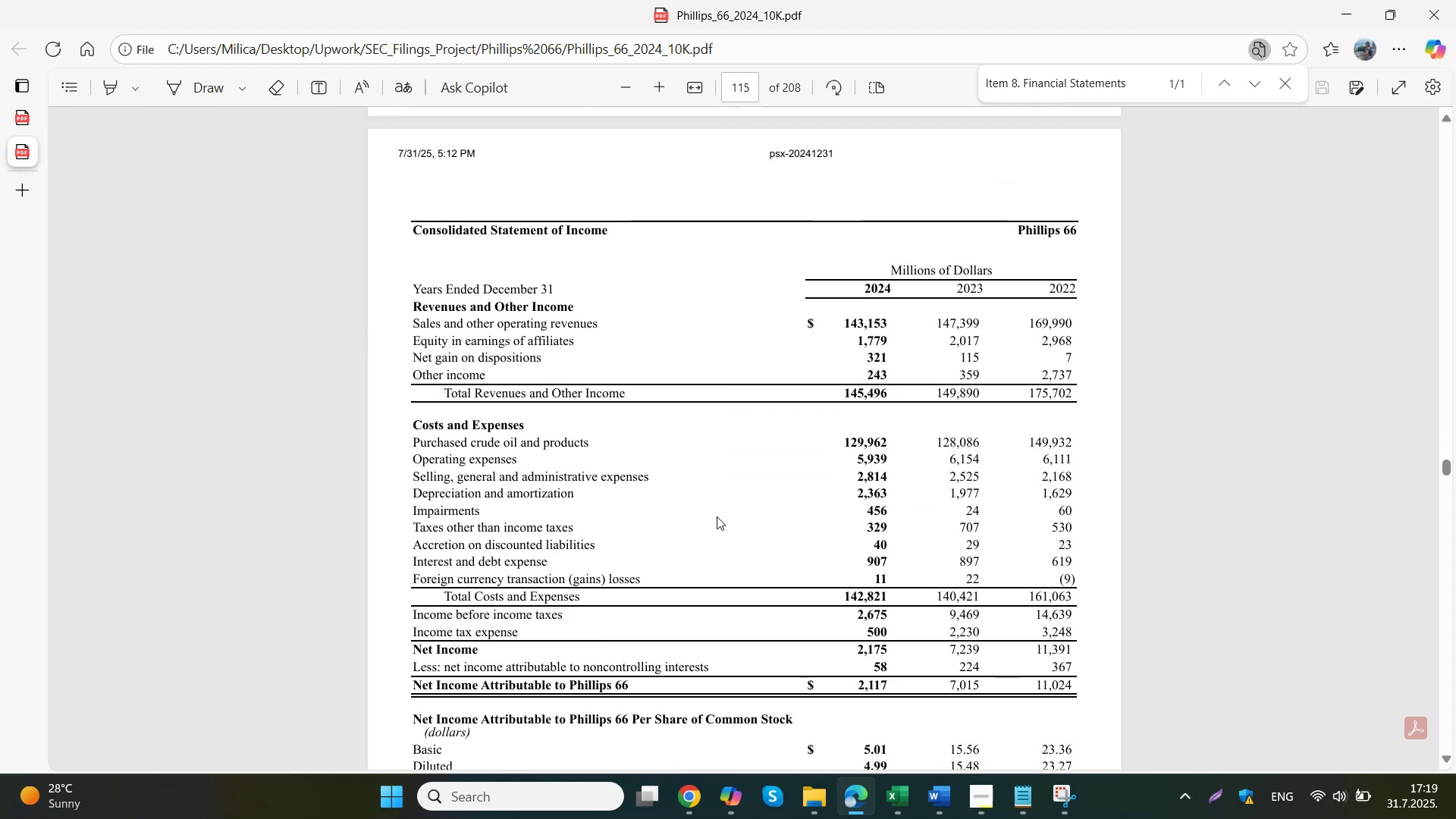 
mouse_move([664, 703])
 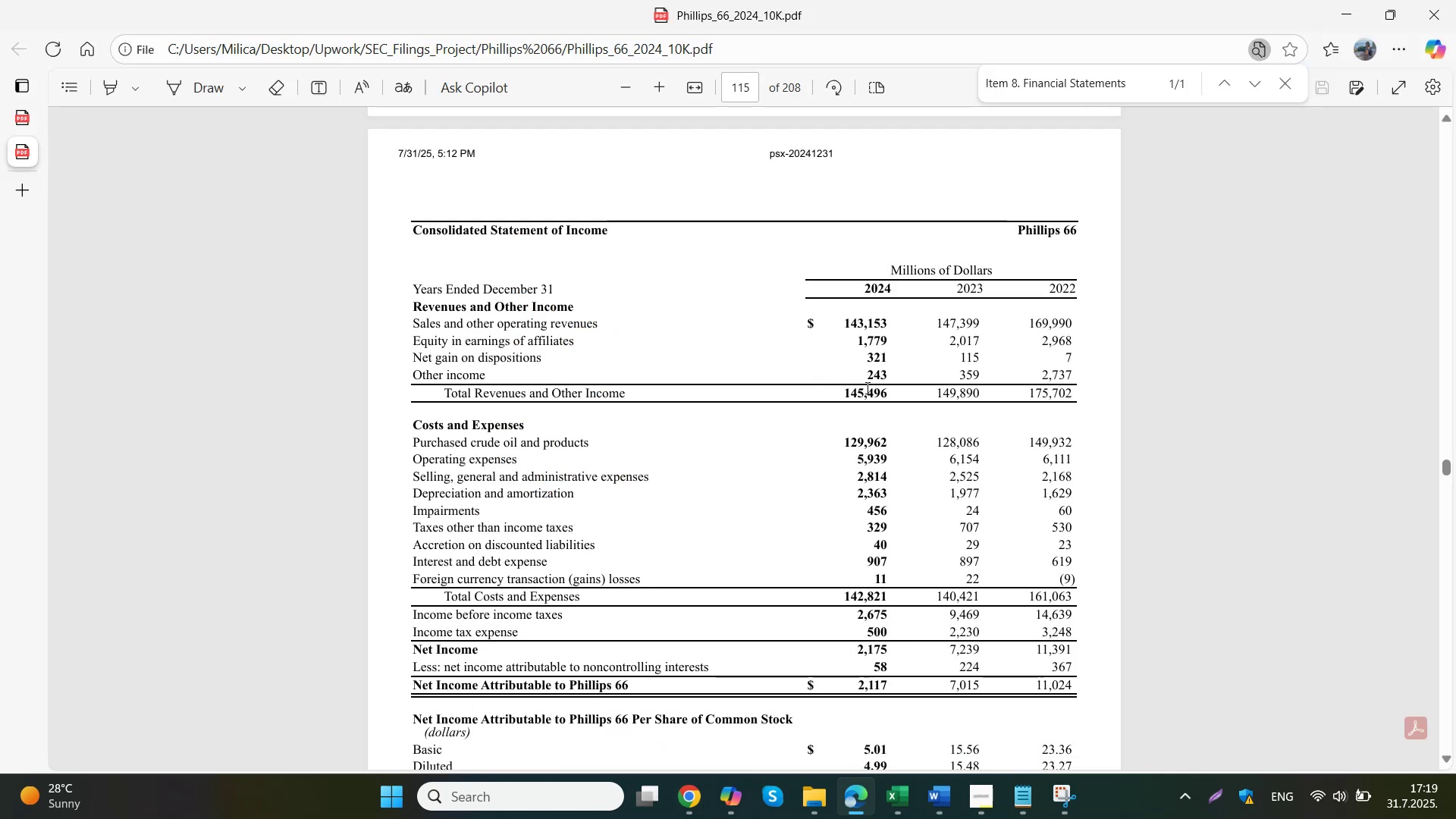 
left_click_drag(start_coordinate=[836, 398], to_coordinate=[888, 391])
 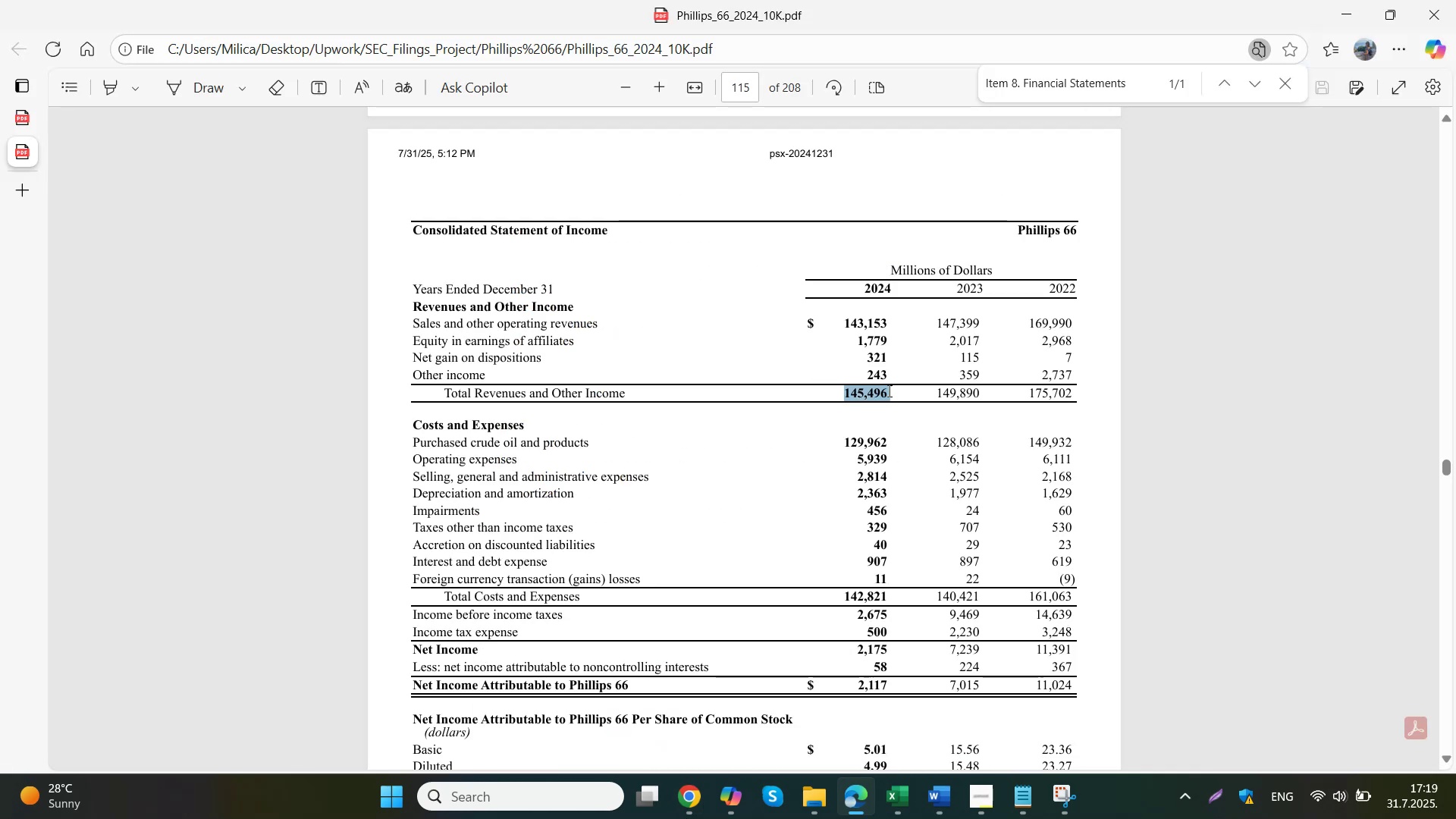 
key(Control+C)
 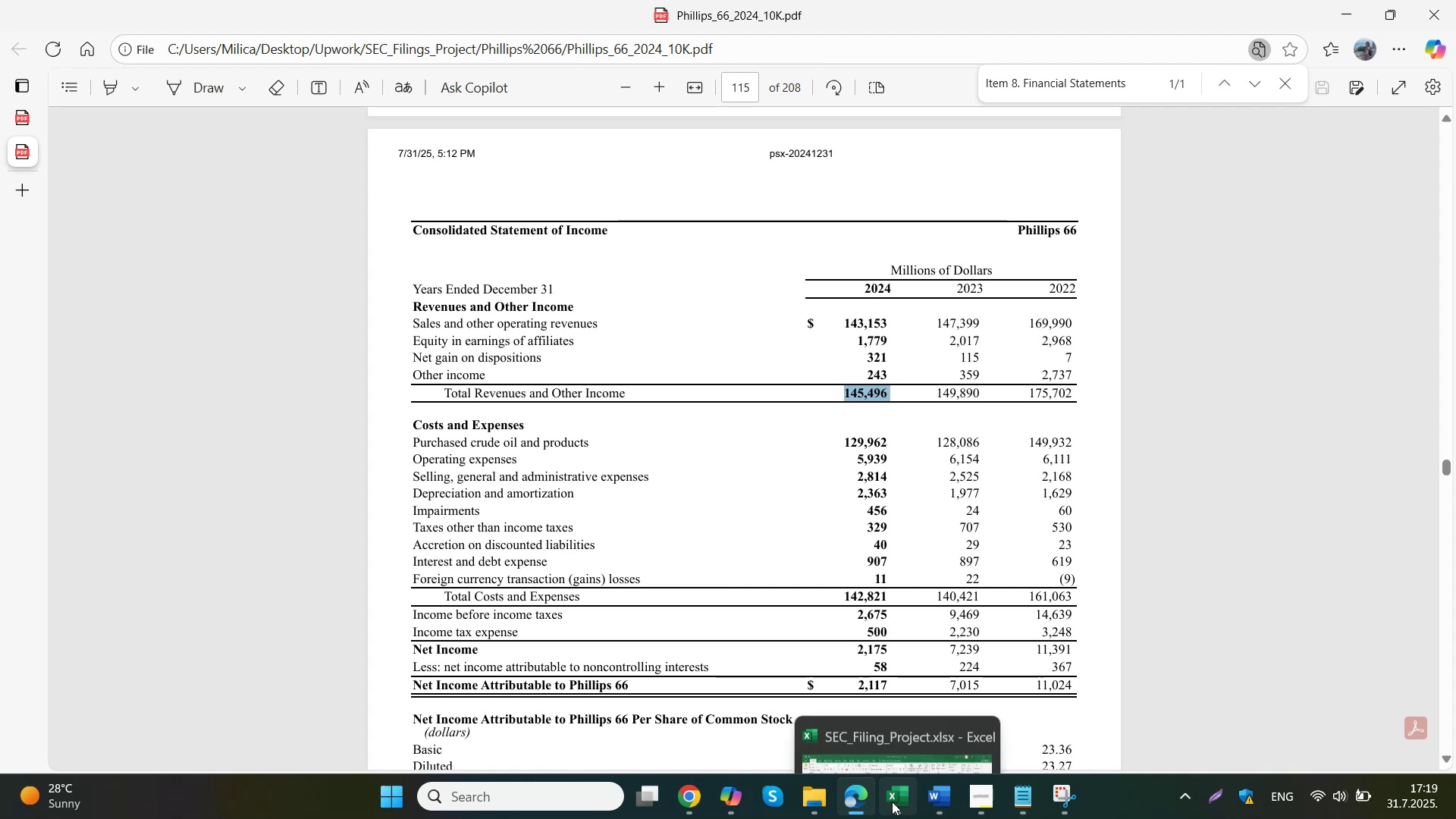 
left_click([898, 805])
 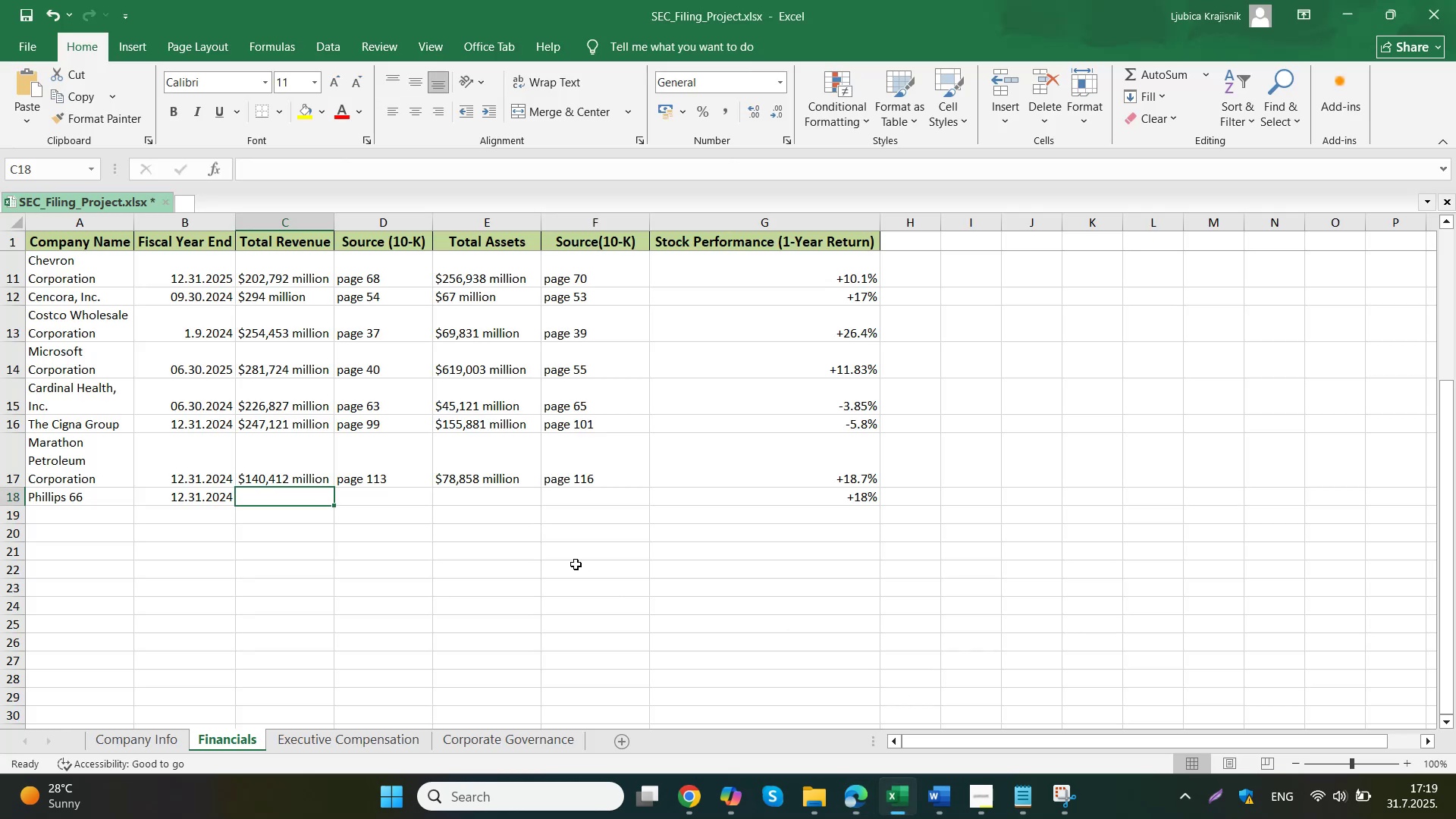 
left_click([298, 465])
 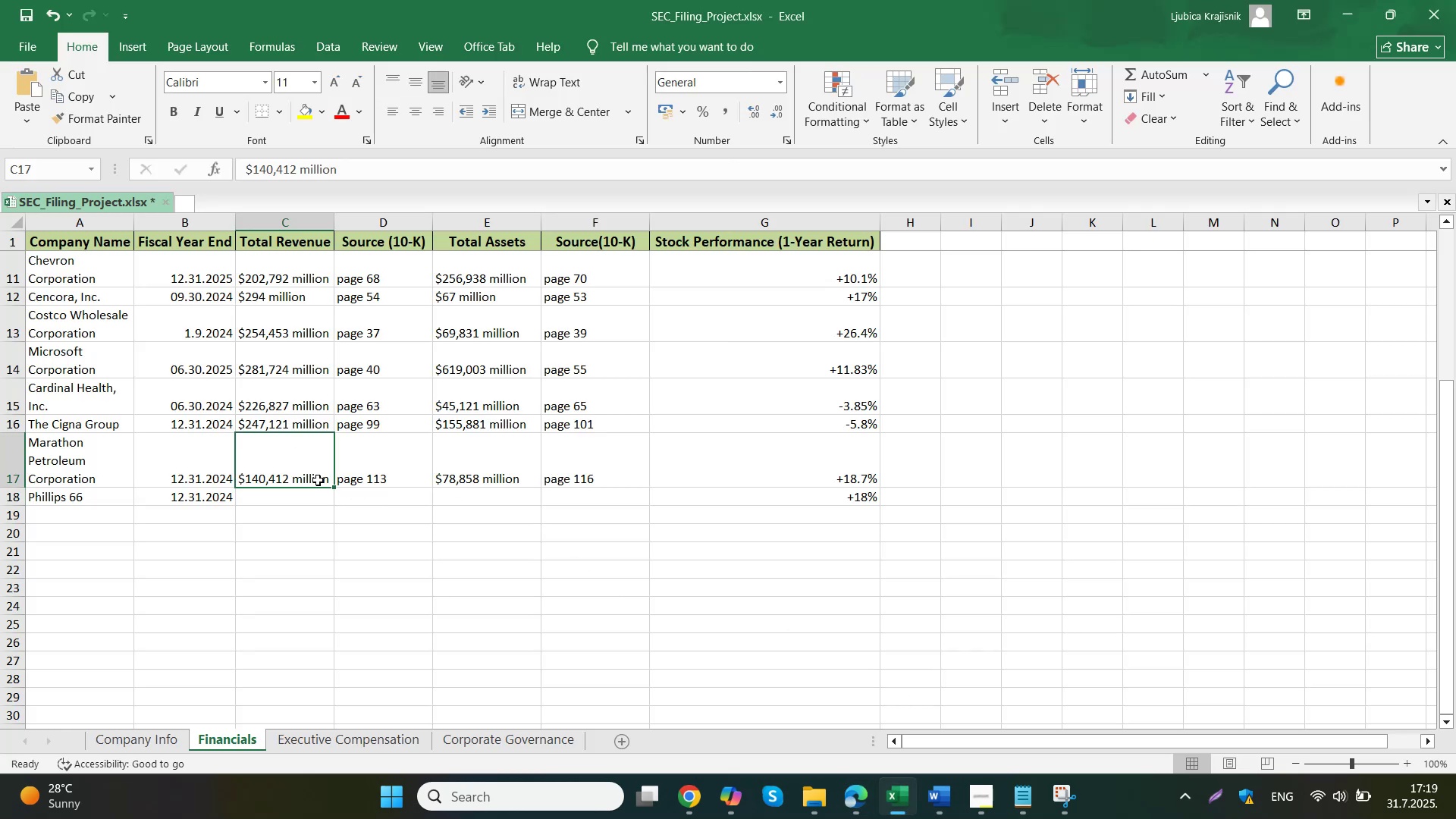 
left_click_drag(start_coordinate=[332, 484], to_coordinate=[330, 501])
 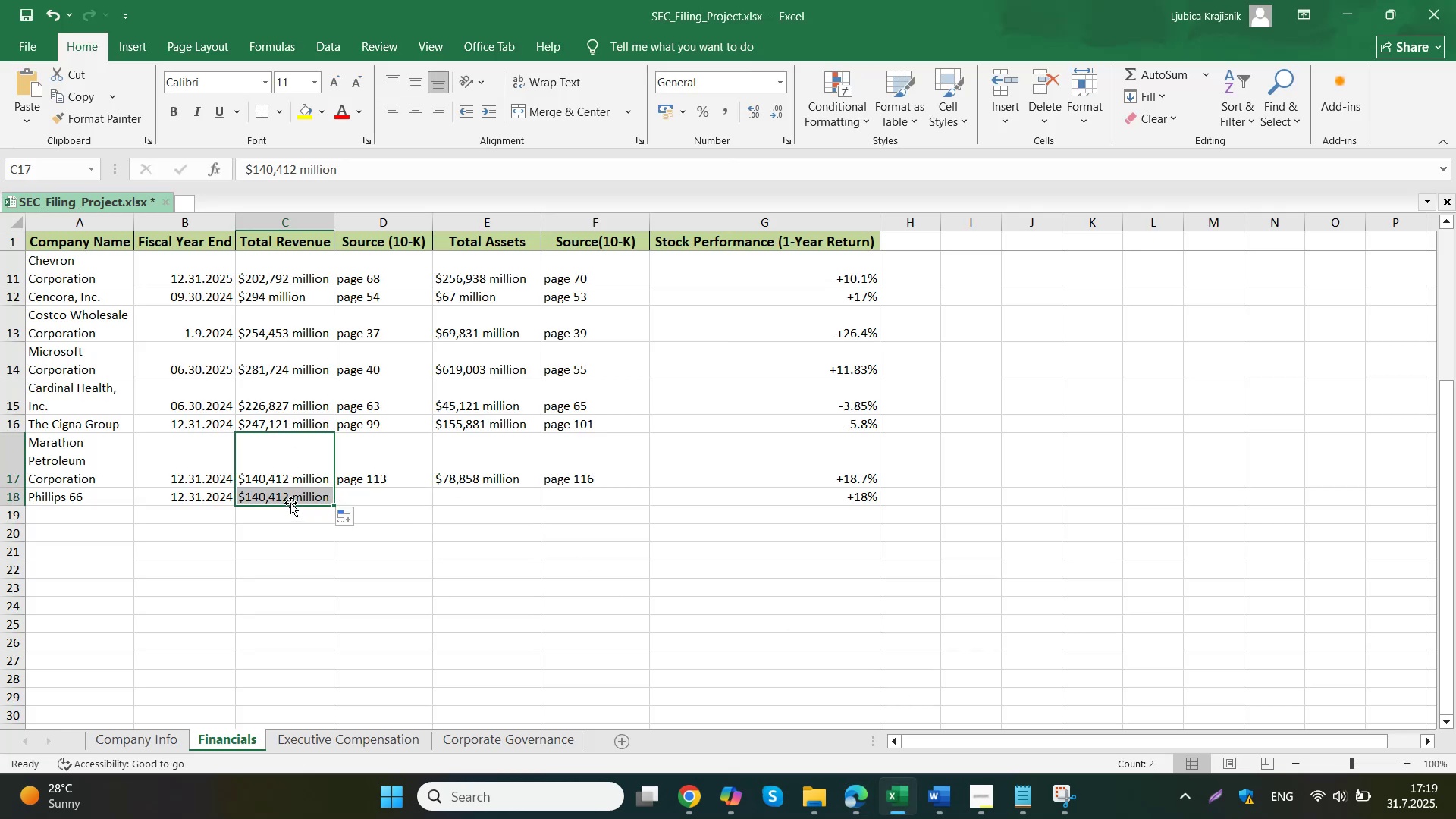 
double_click([287, 498])
 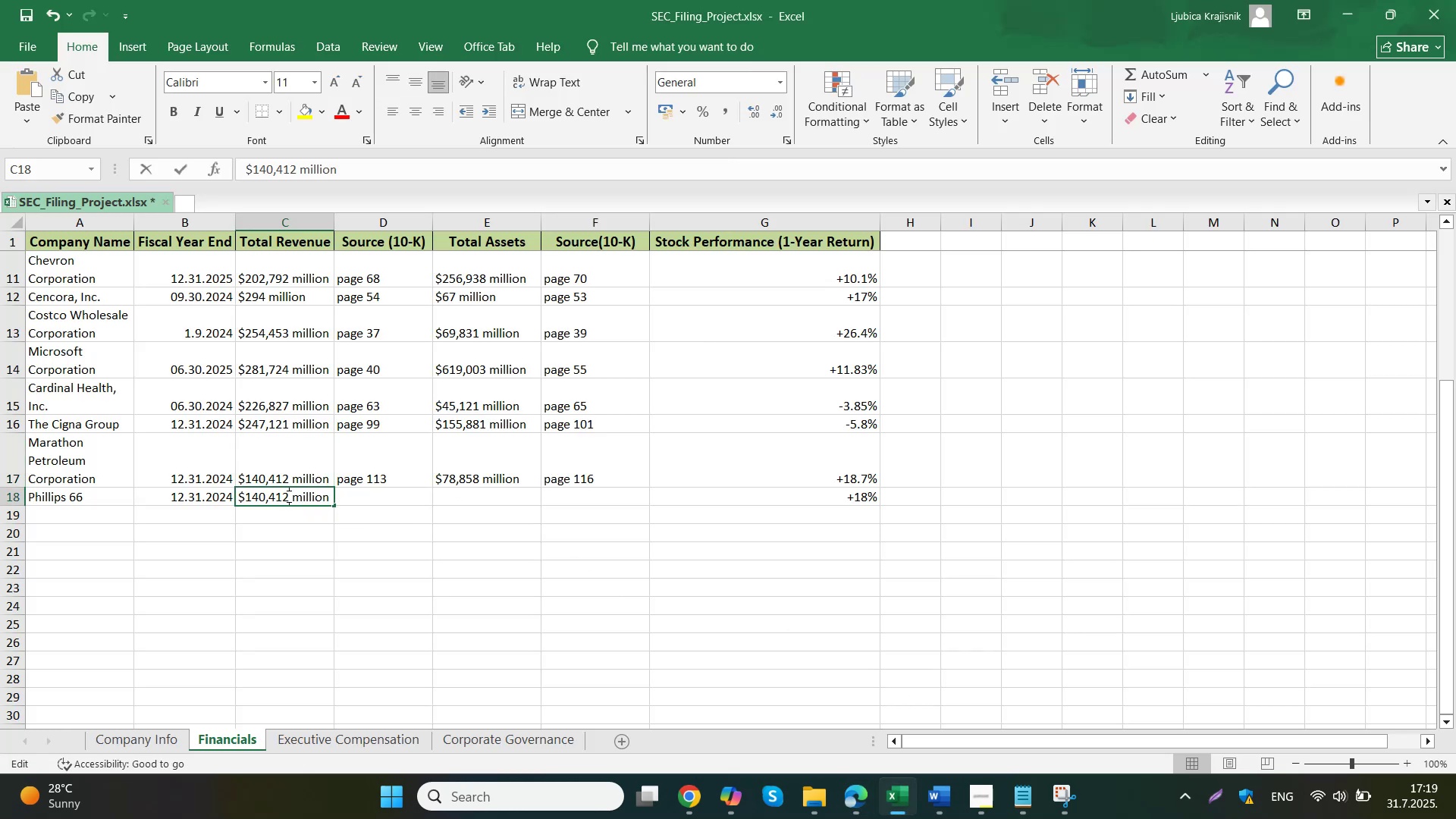 
left_click_drag(start_coordinate=[292, 495], to_coordinate=[247, 497])
 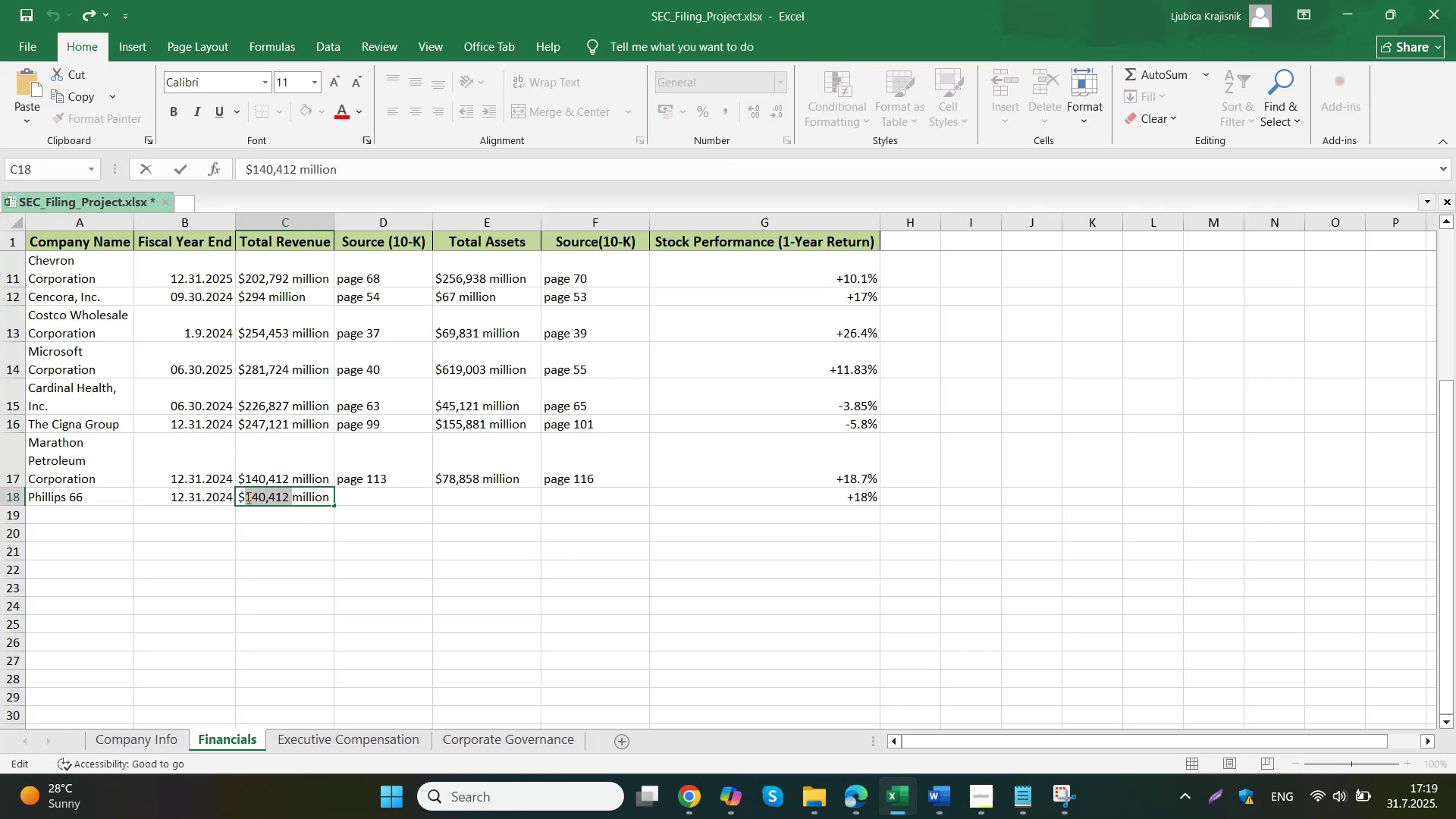 
key(Control+V)
 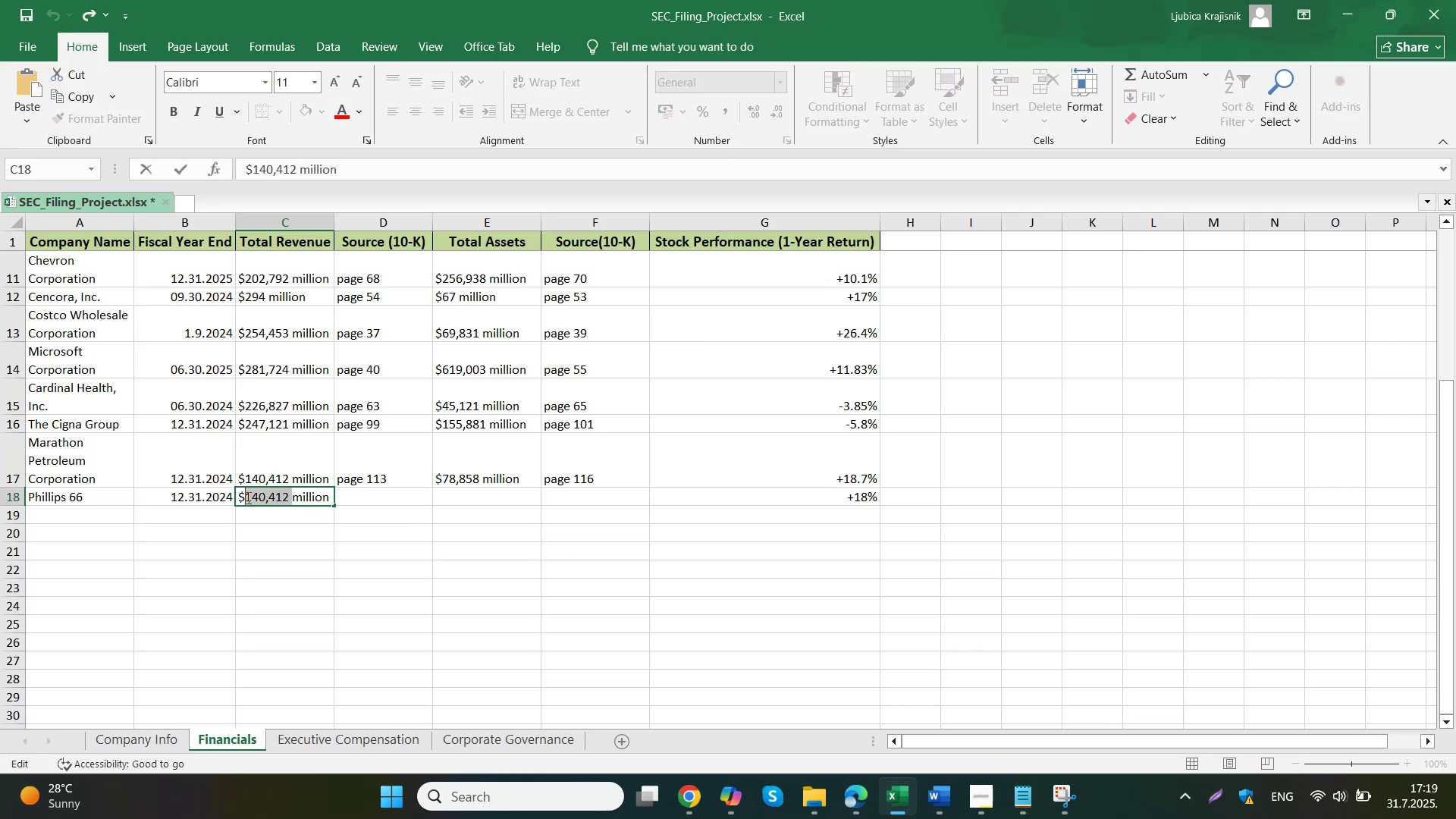 
key(Space)
 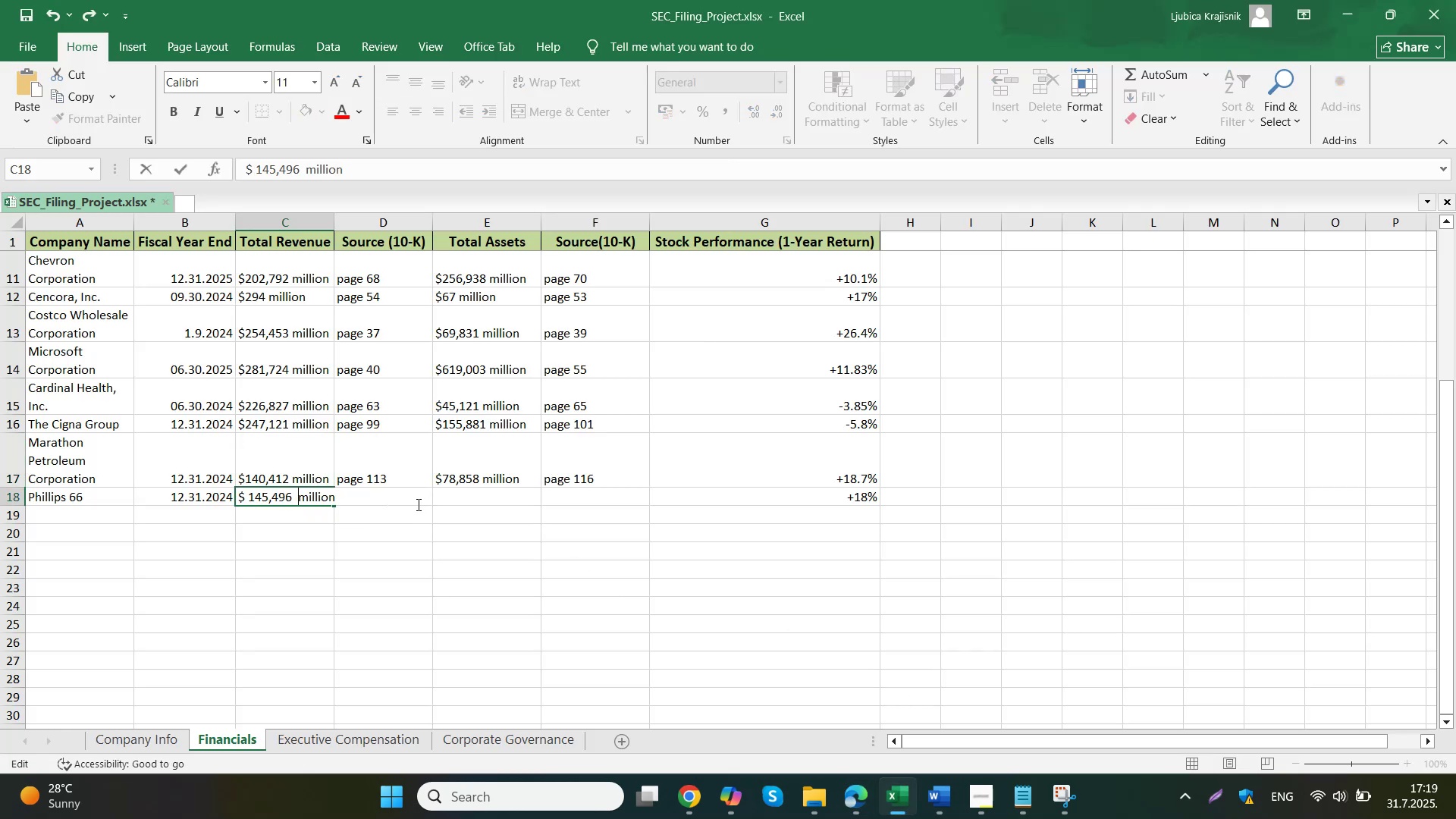 
key(Backspace)
 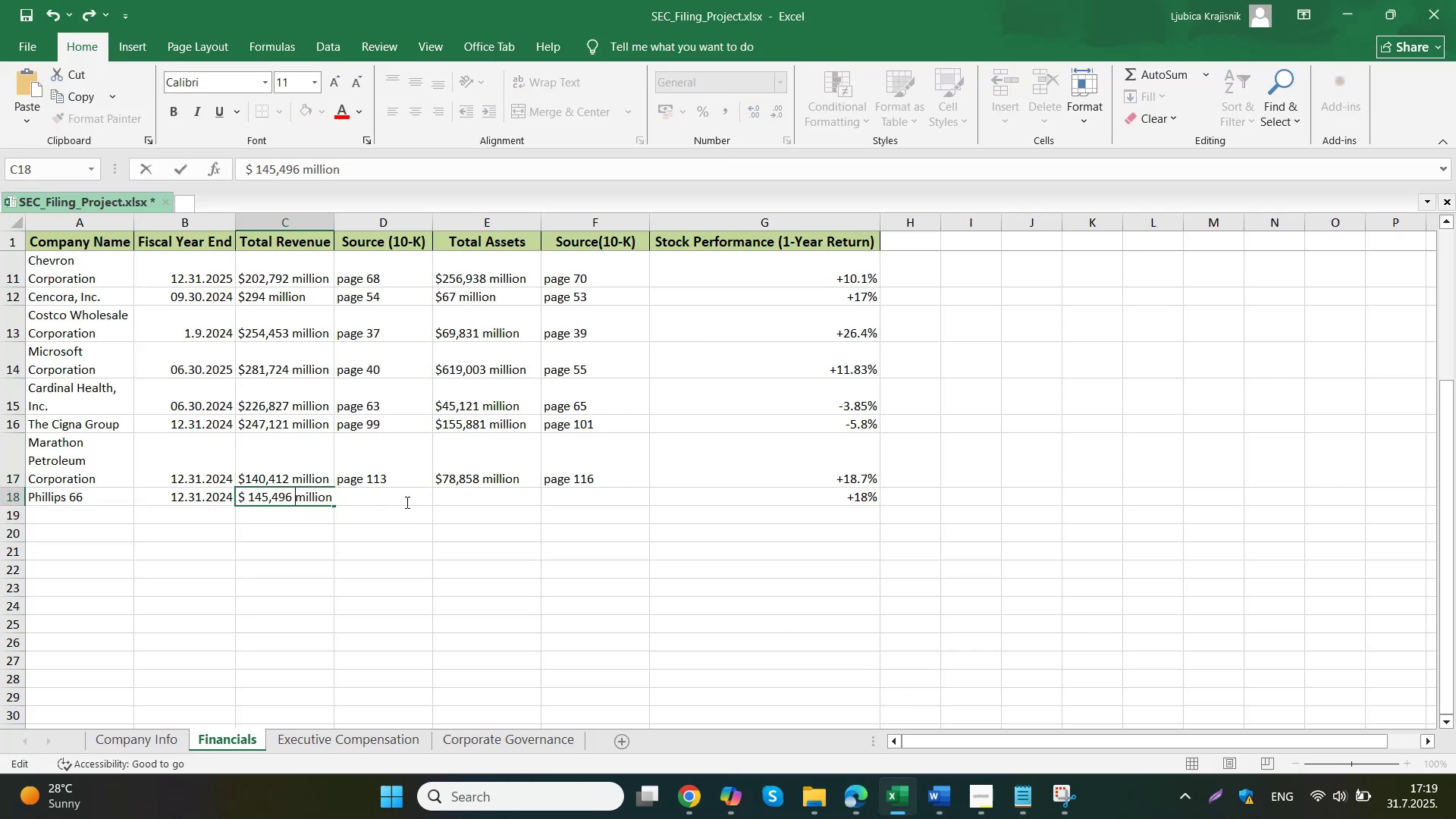 
left_click([400, 498])
 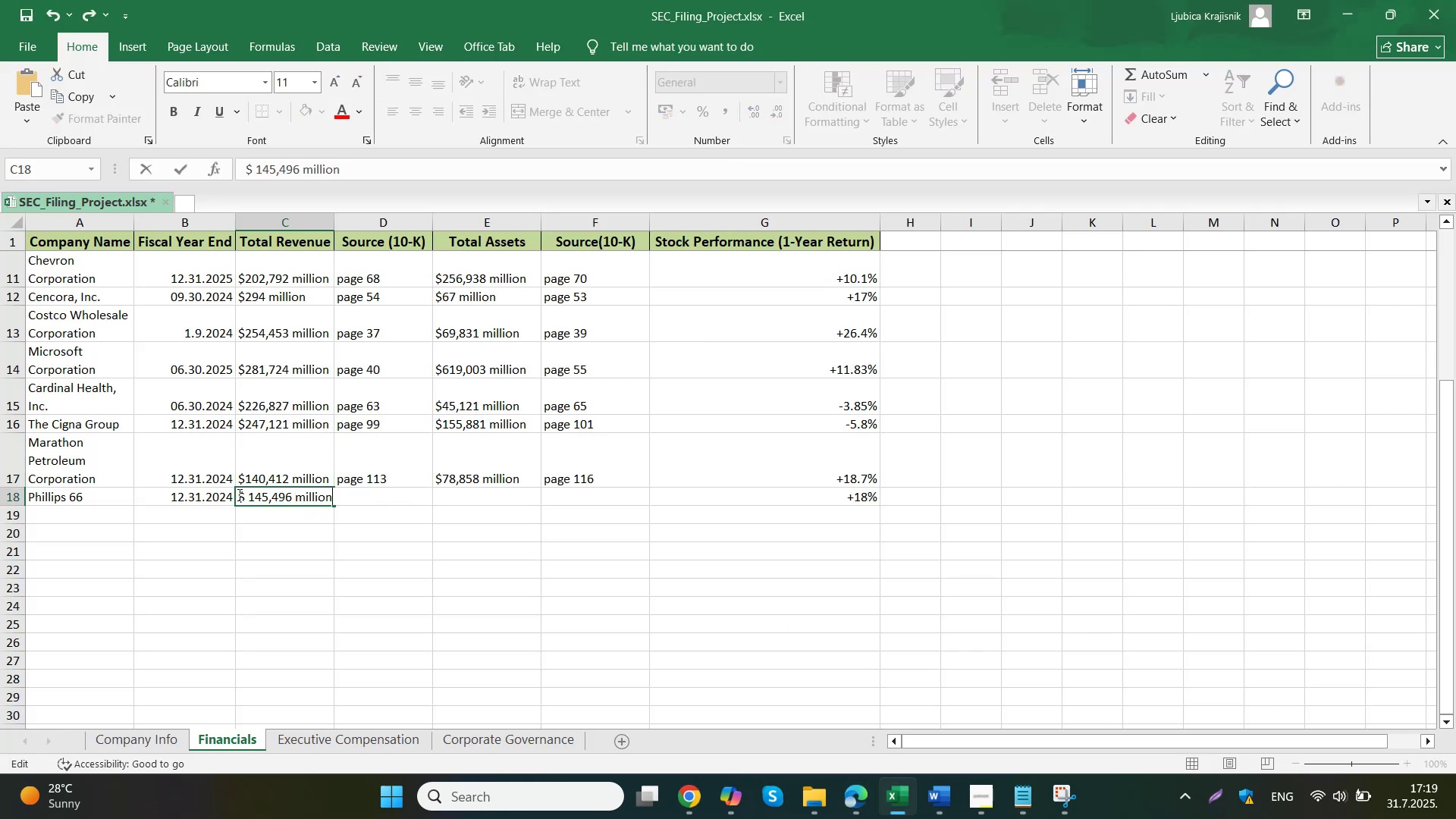 
left_click([249, 488])
 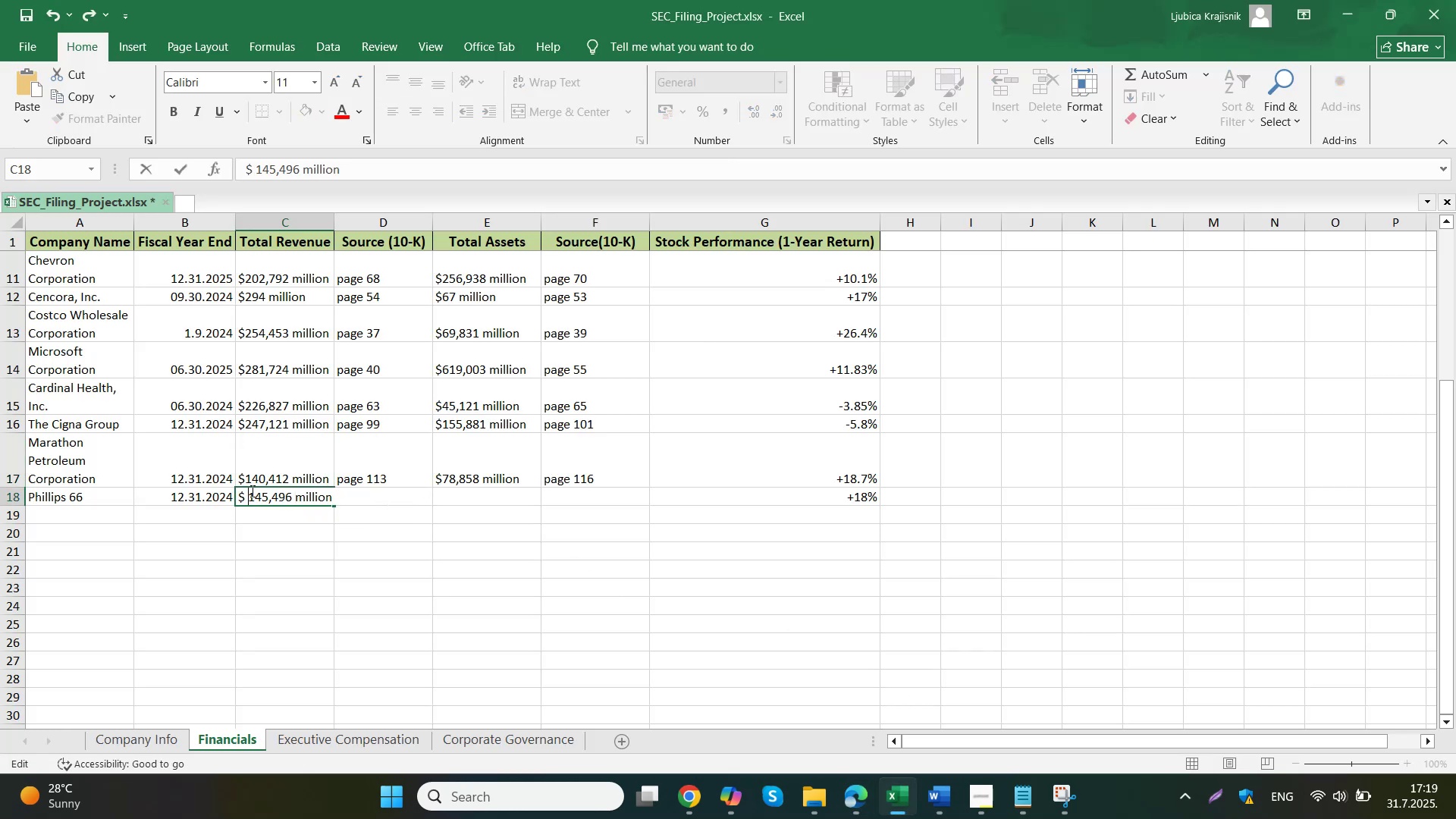 
key(Backspace)
 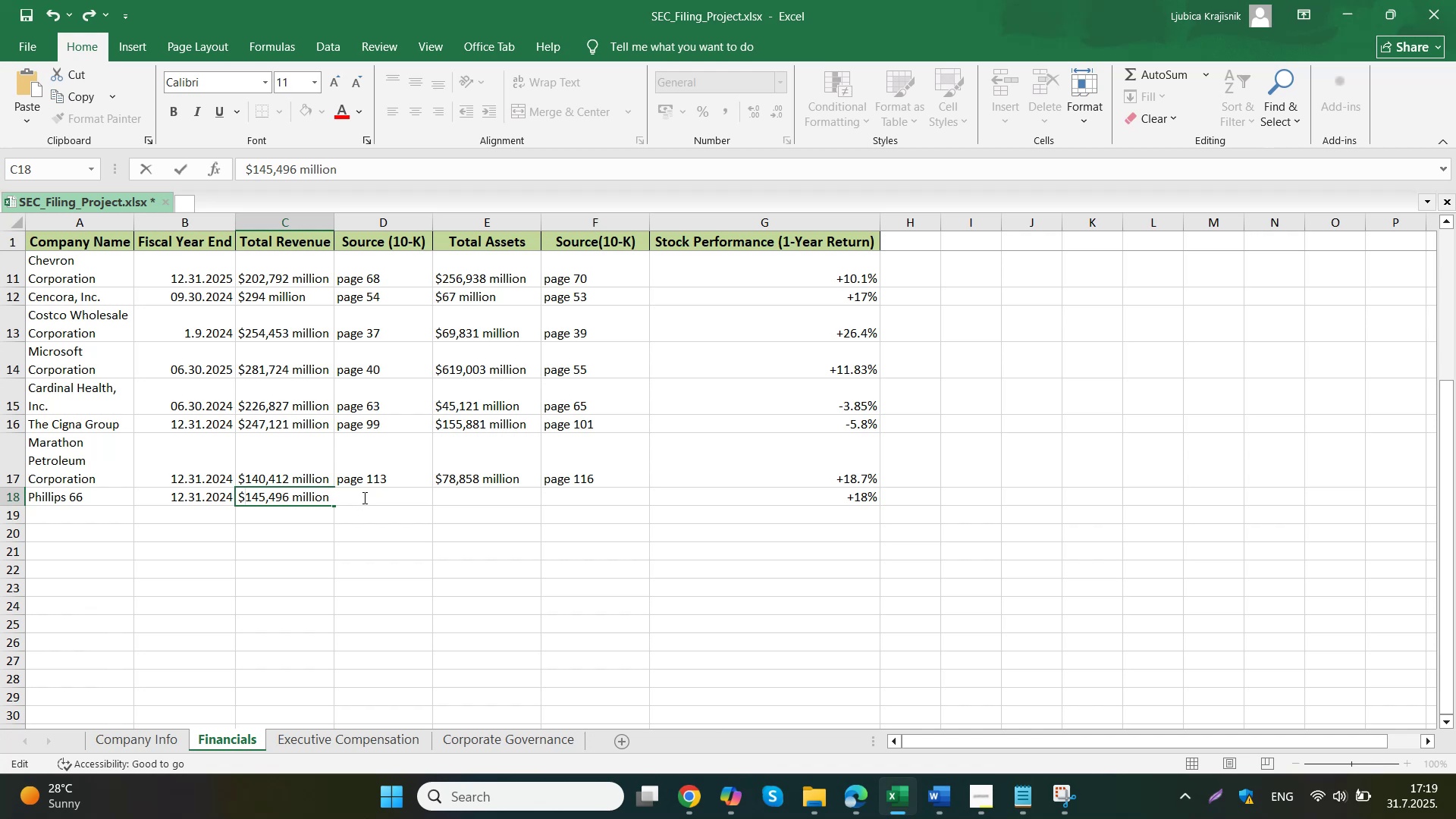 
double_click([462, 497])
 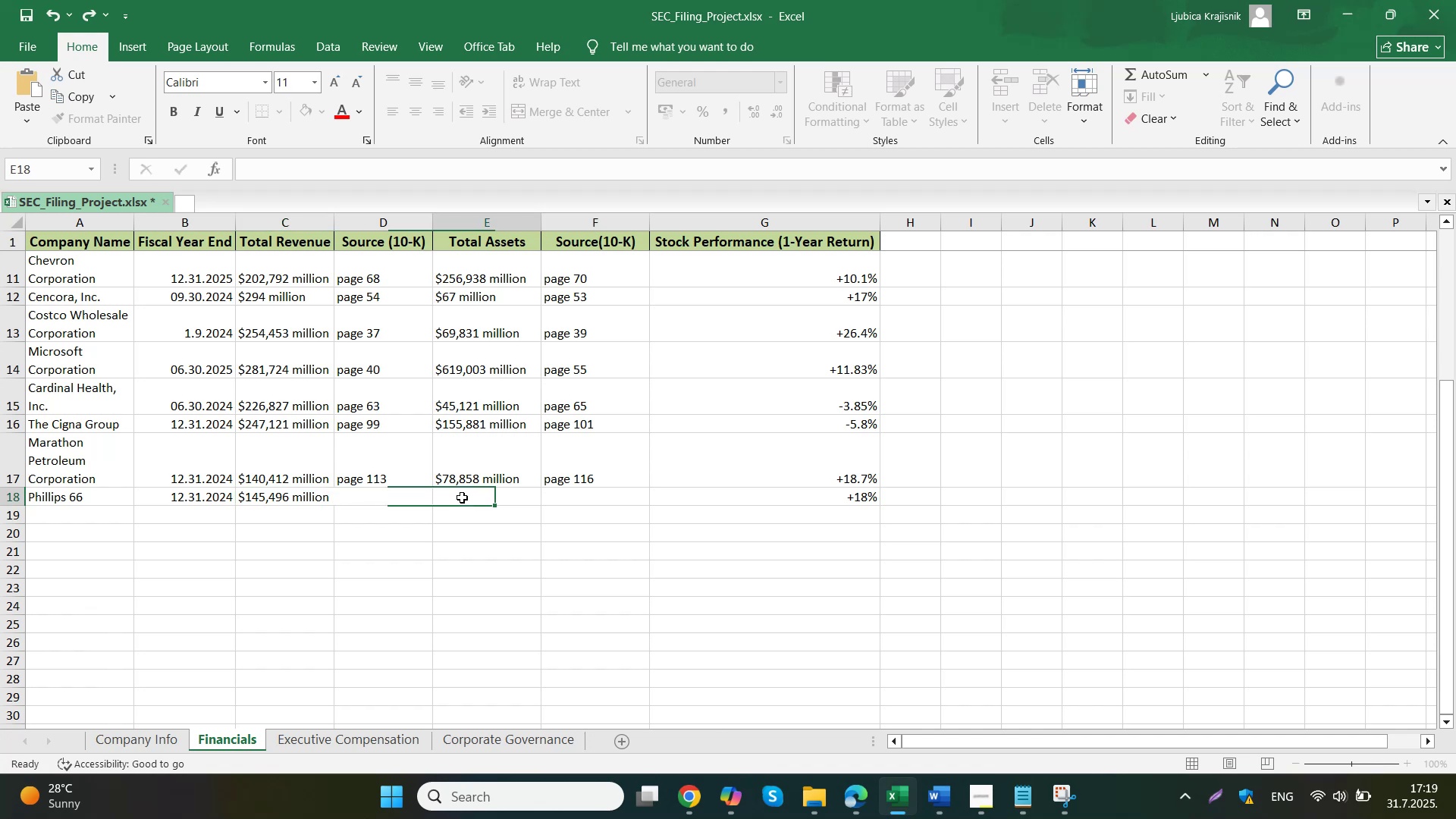 
triple_click([405, 502])
 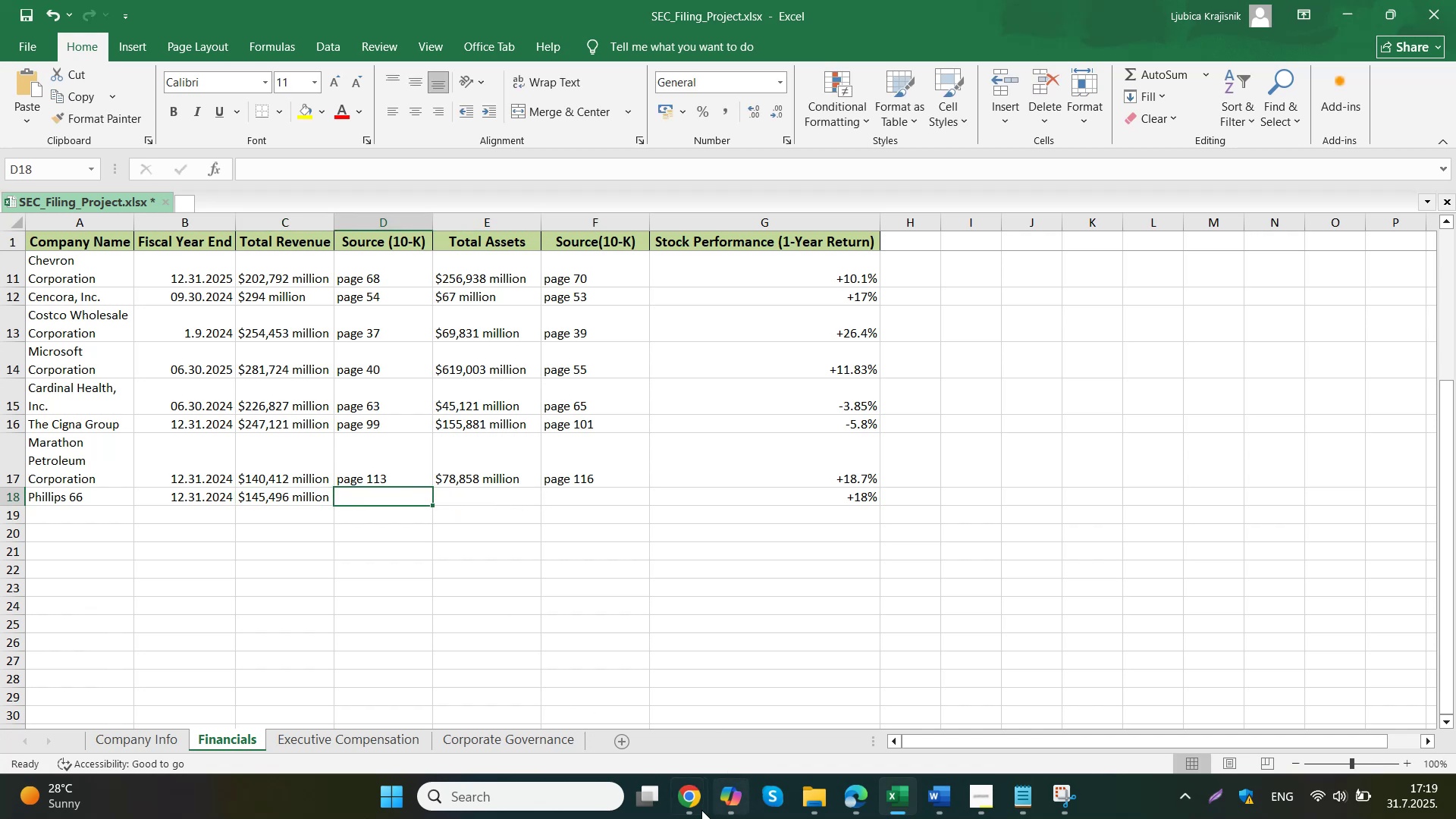 
double_click([625, 709])
 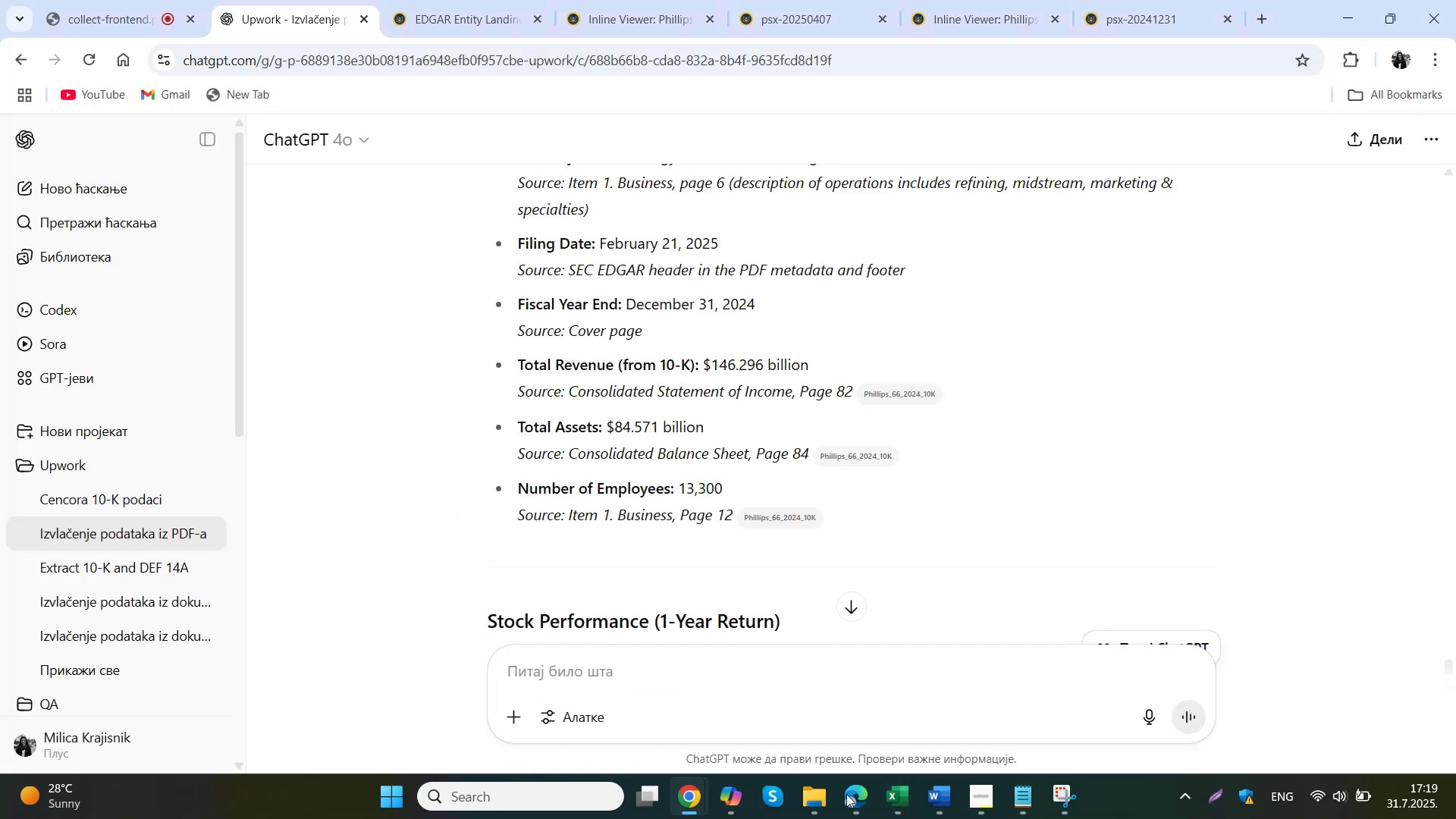 
left_click([860, 810])
 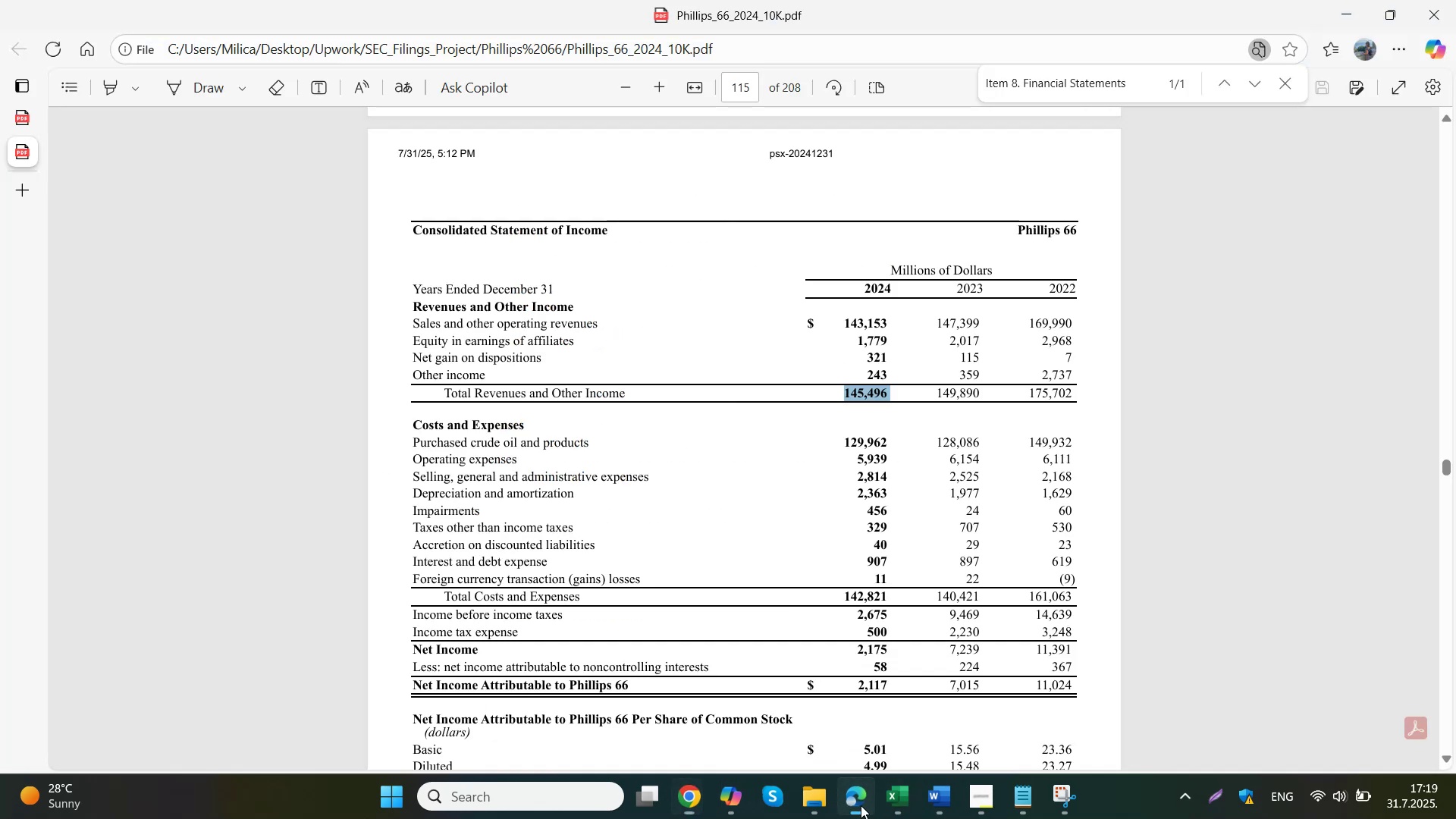 
double_click([969, 509])
 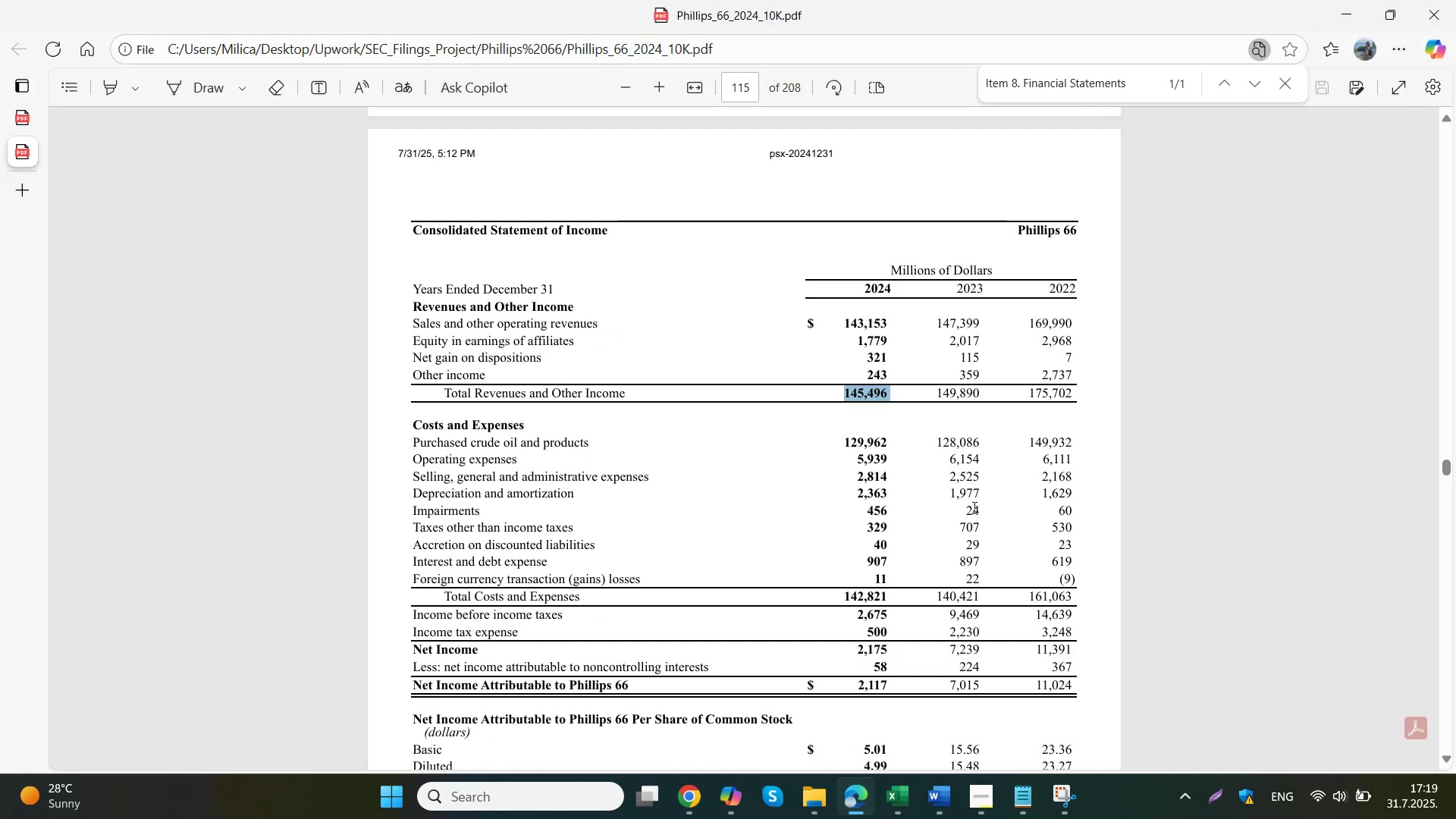 
scroll: coordinate [969, 509], scroll_direction: down, amount: 4.0
 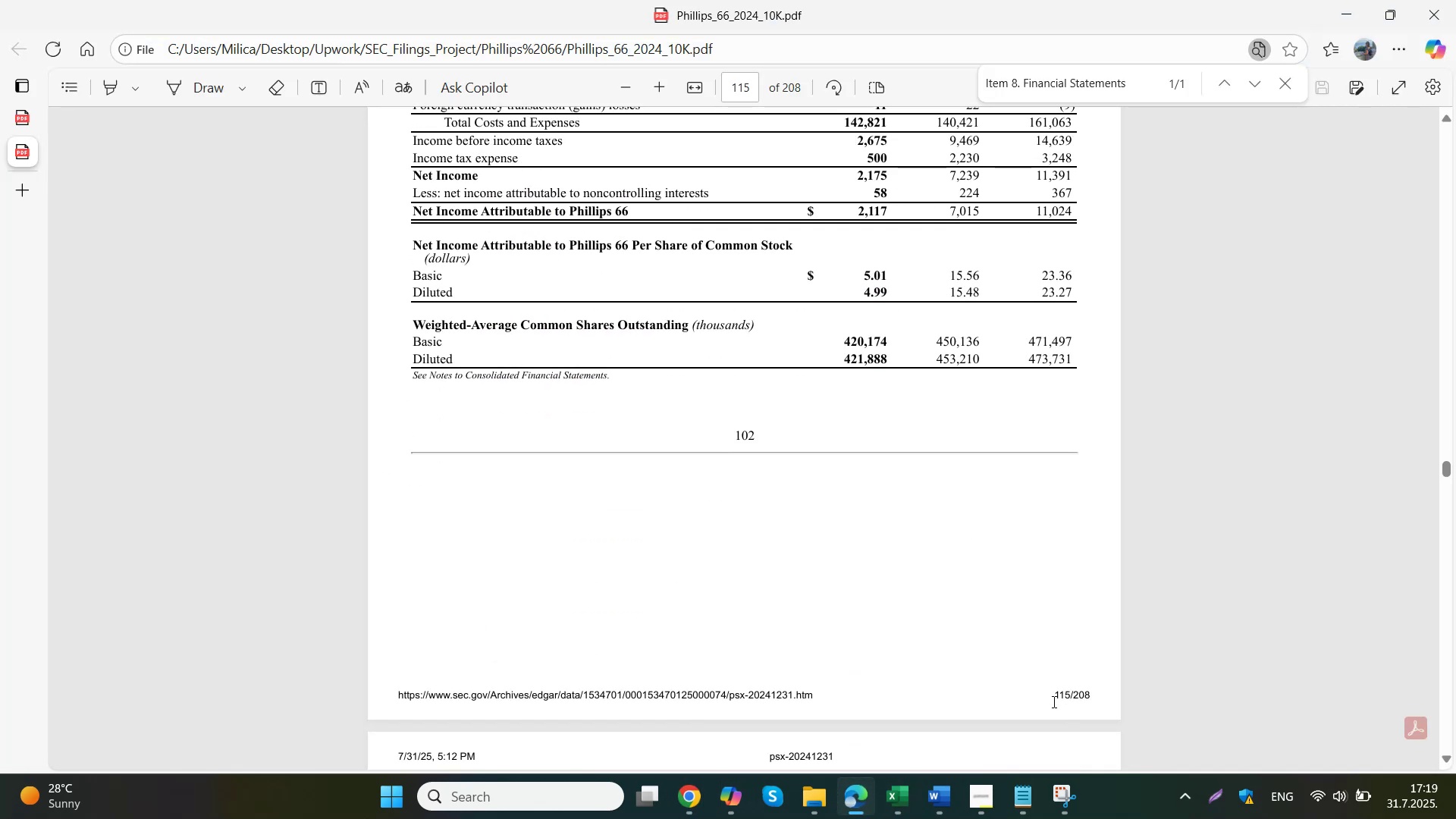 
left_click([904, 796])
 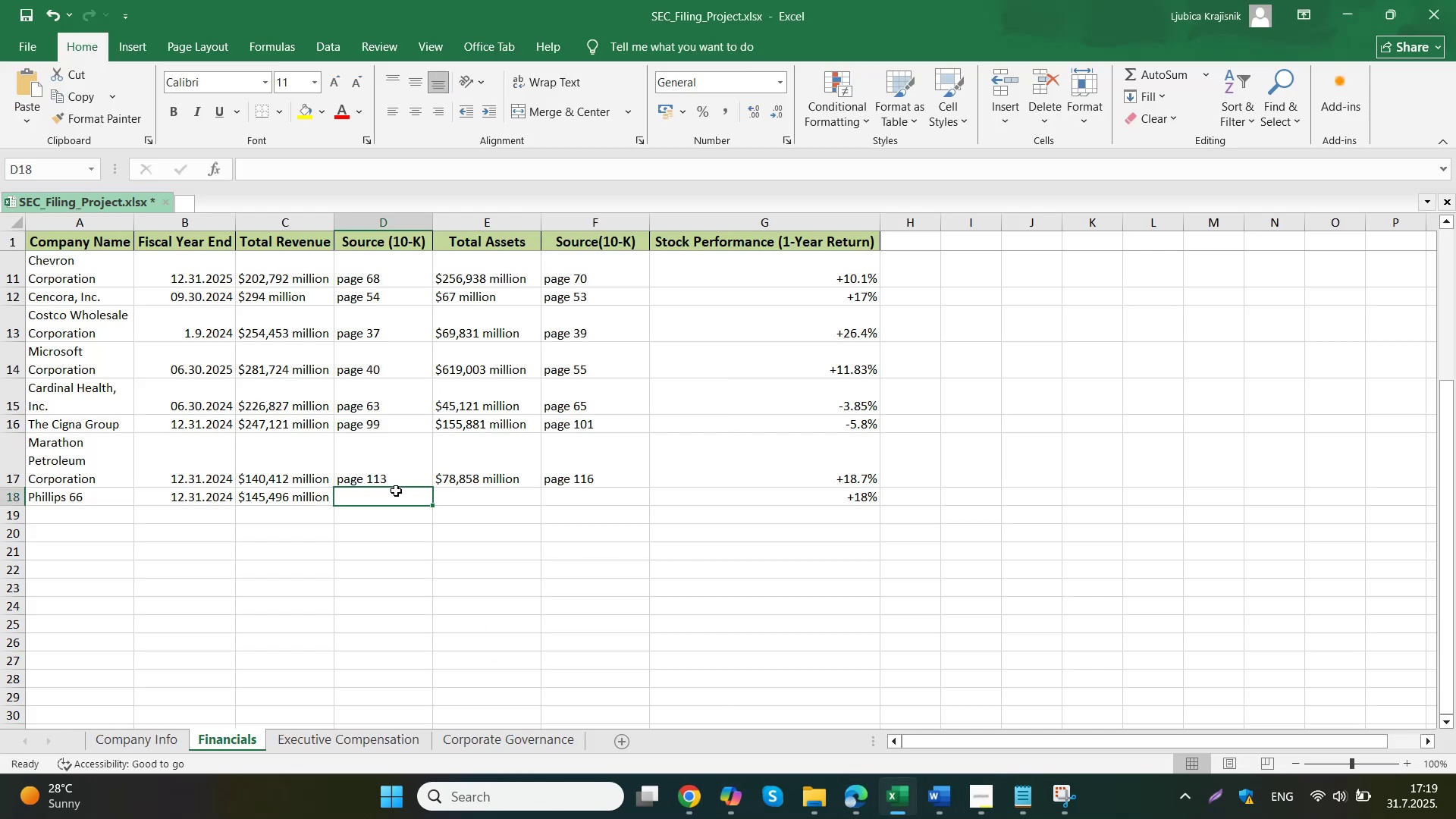 
type(page 115)
key(Tab)
 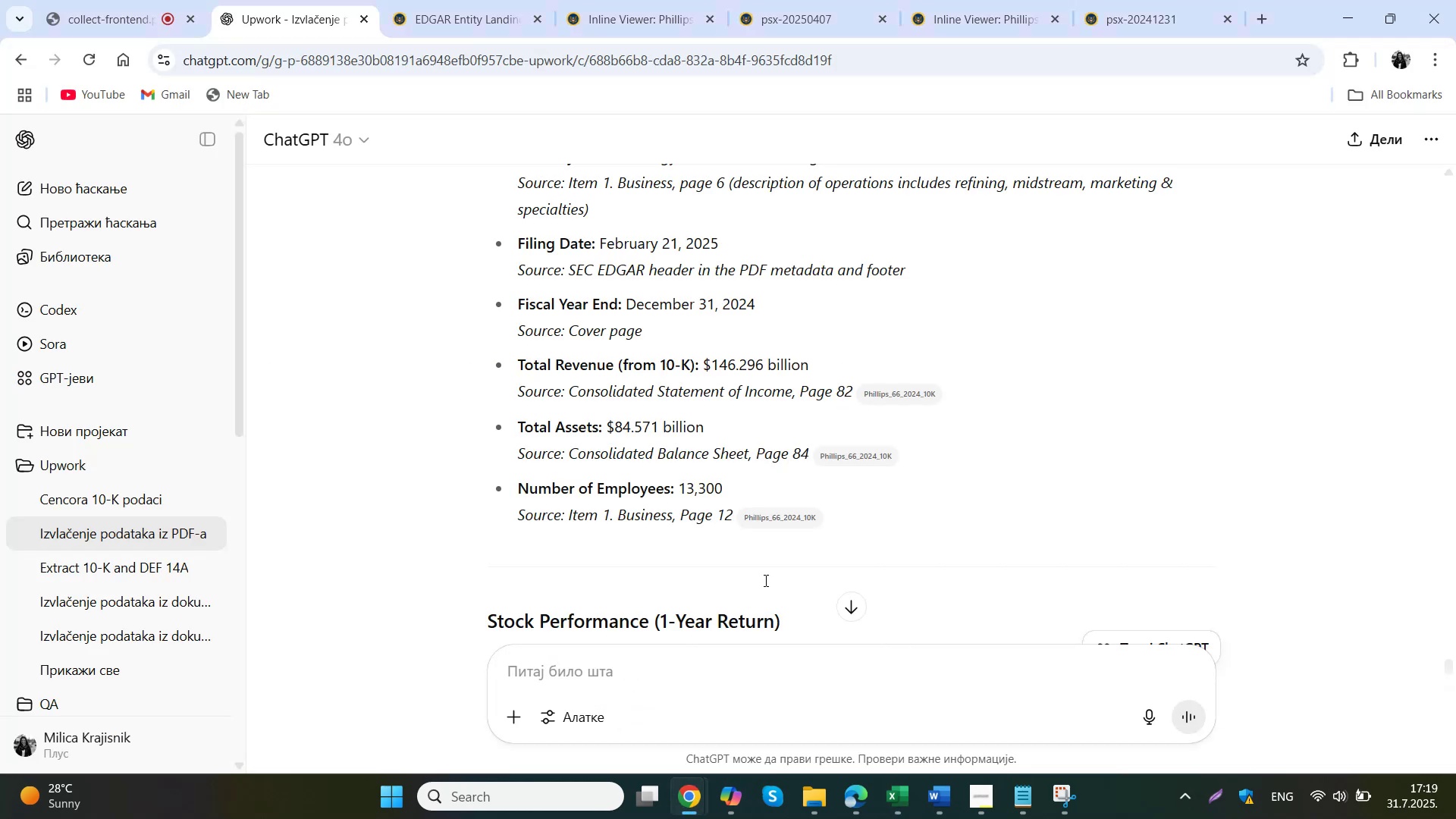 
left_click([866, 810])
 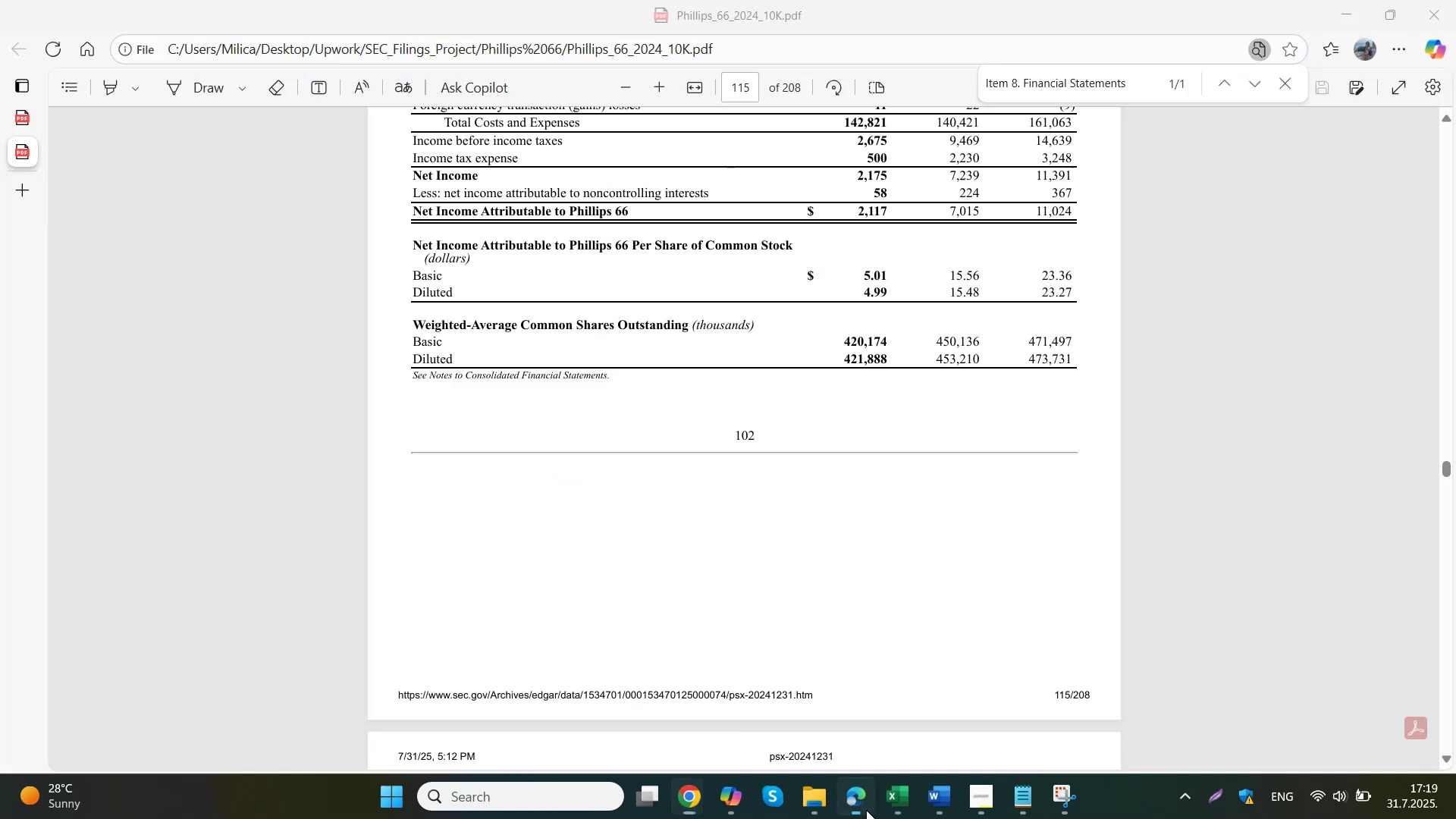 
scroll: coordinate [717, 535], scroll_direction: down, amount: 22.0
 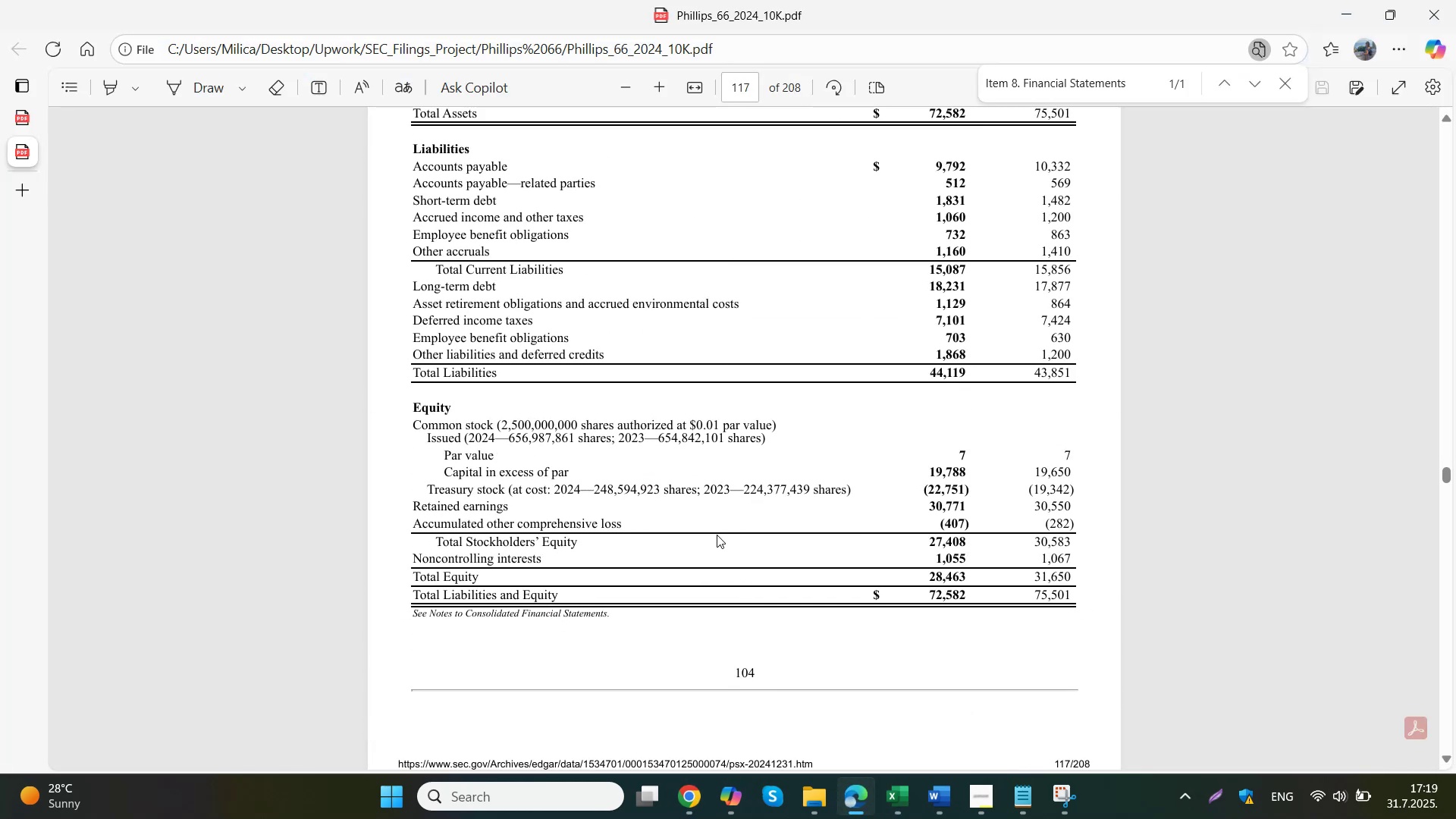 
scroll: coordinate [932, 302], scroll_direction: up, amount: 2.0
 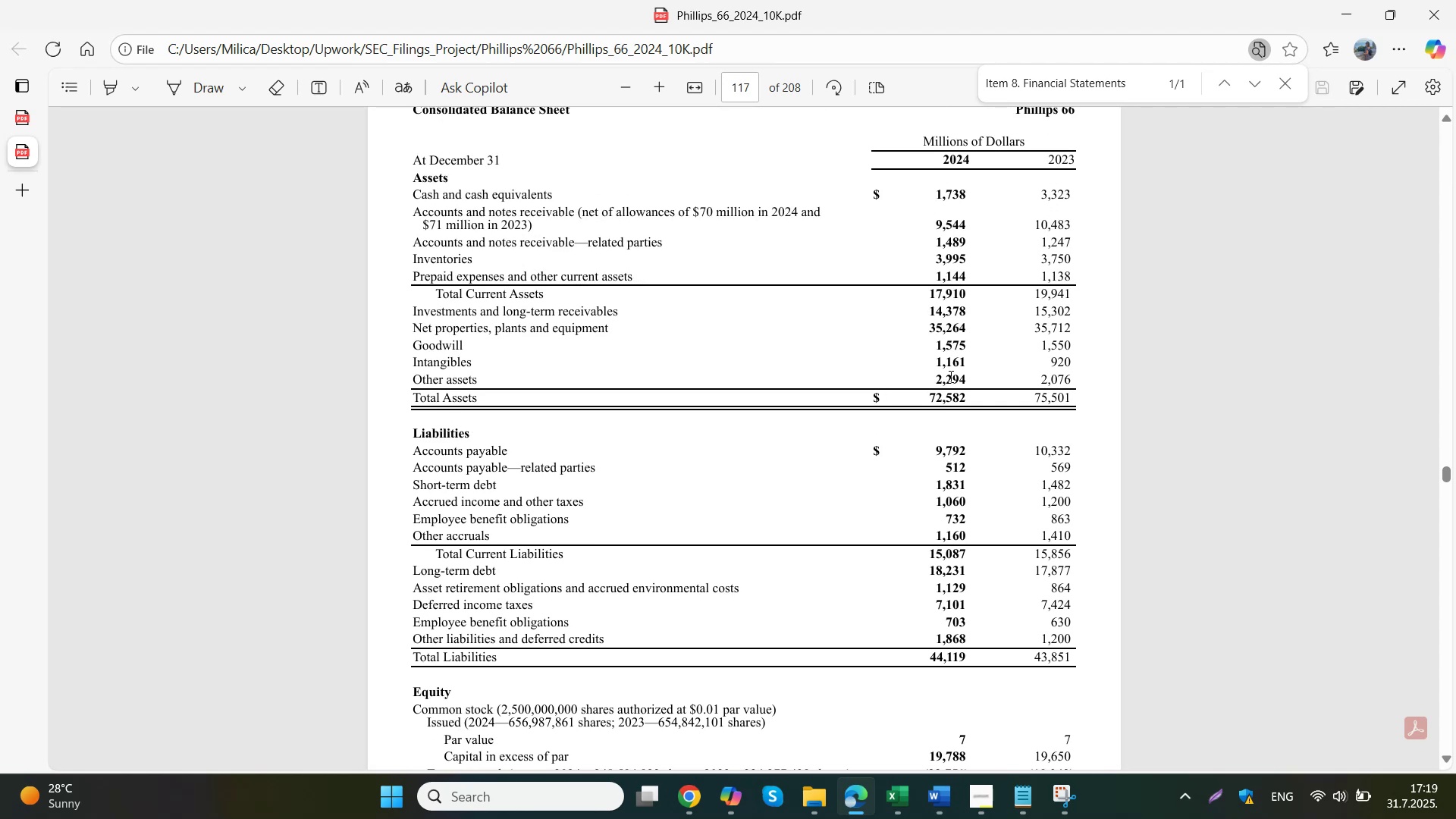 
left_click_drag(start_coordinate=[930, 391], to_coordinate=[963, 392])
 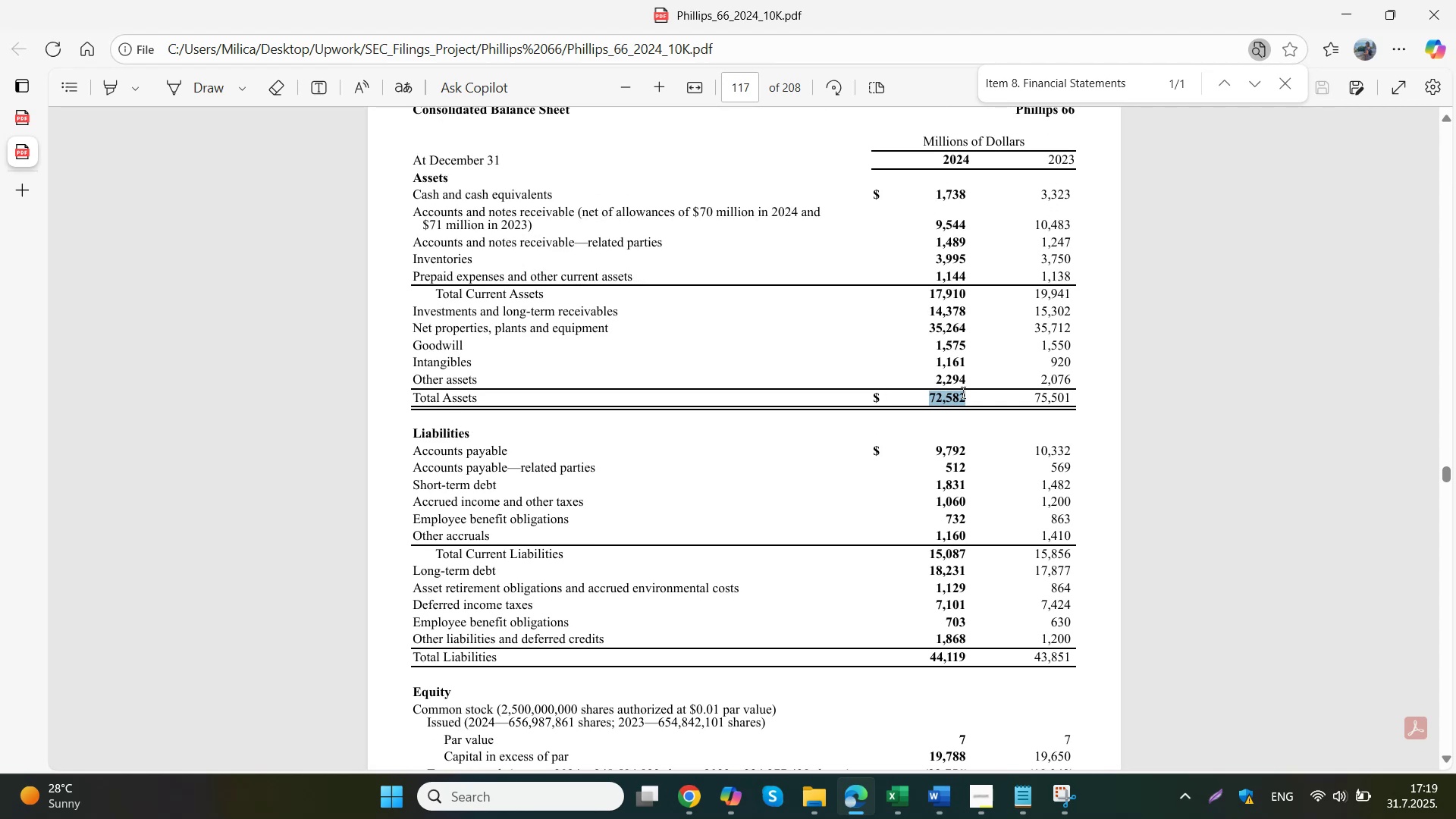 
key(Control+C)
 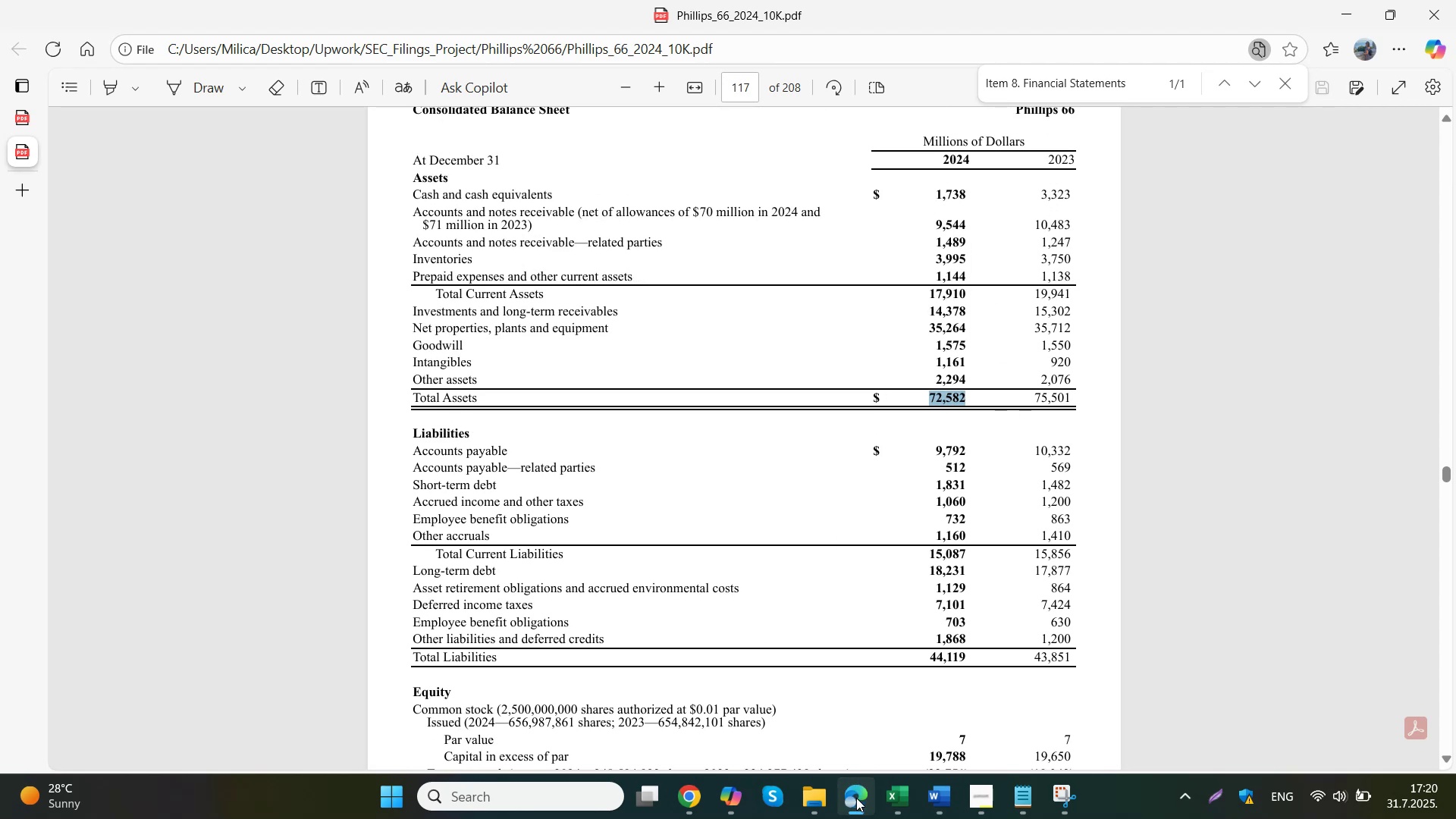 
scroll: coordinate [697, 506], scroll_direction: down, amount: 3.0
 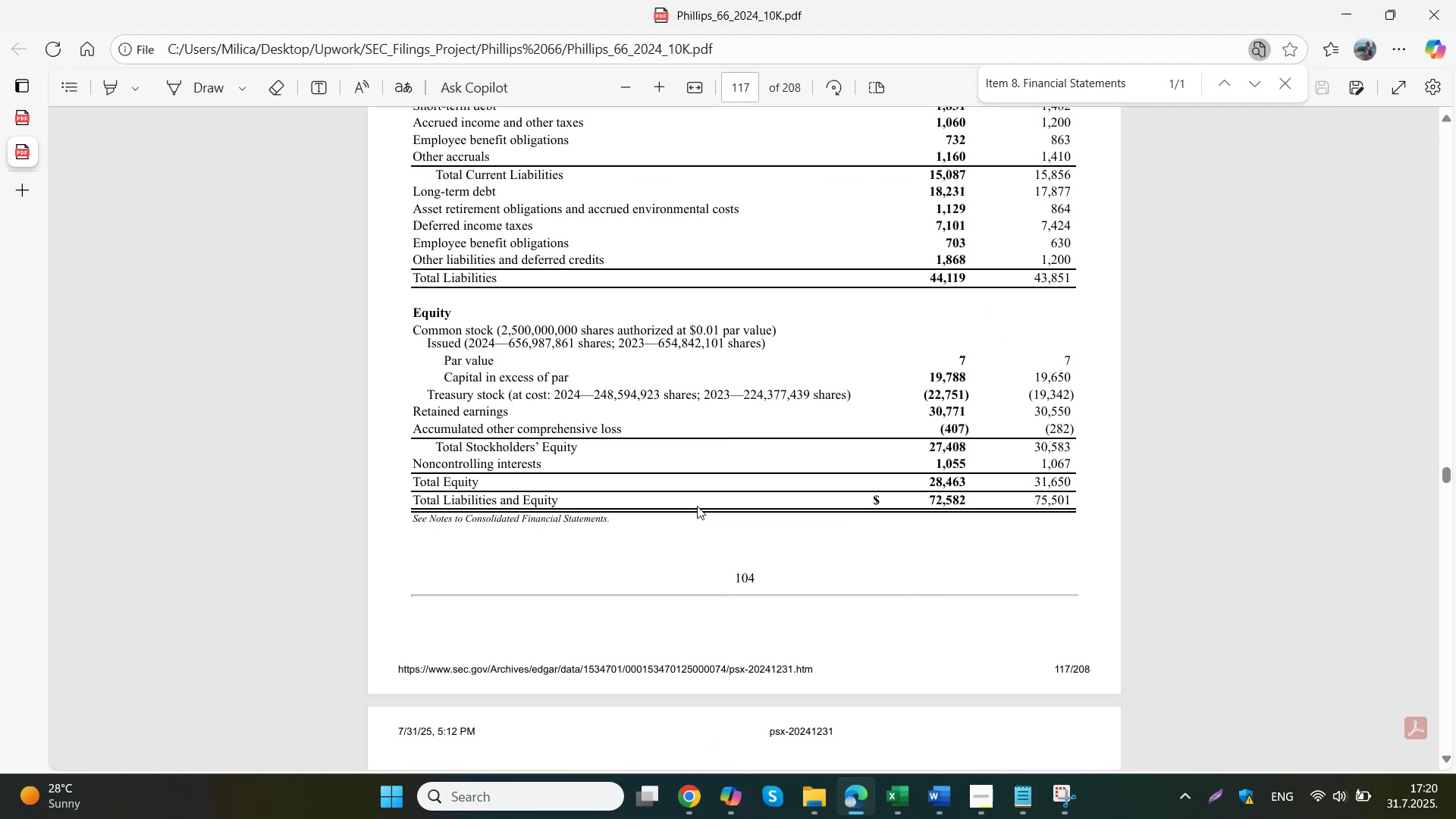 
scroll: coordinate [697, 506], scroll_direction: up, amount: 2.0
 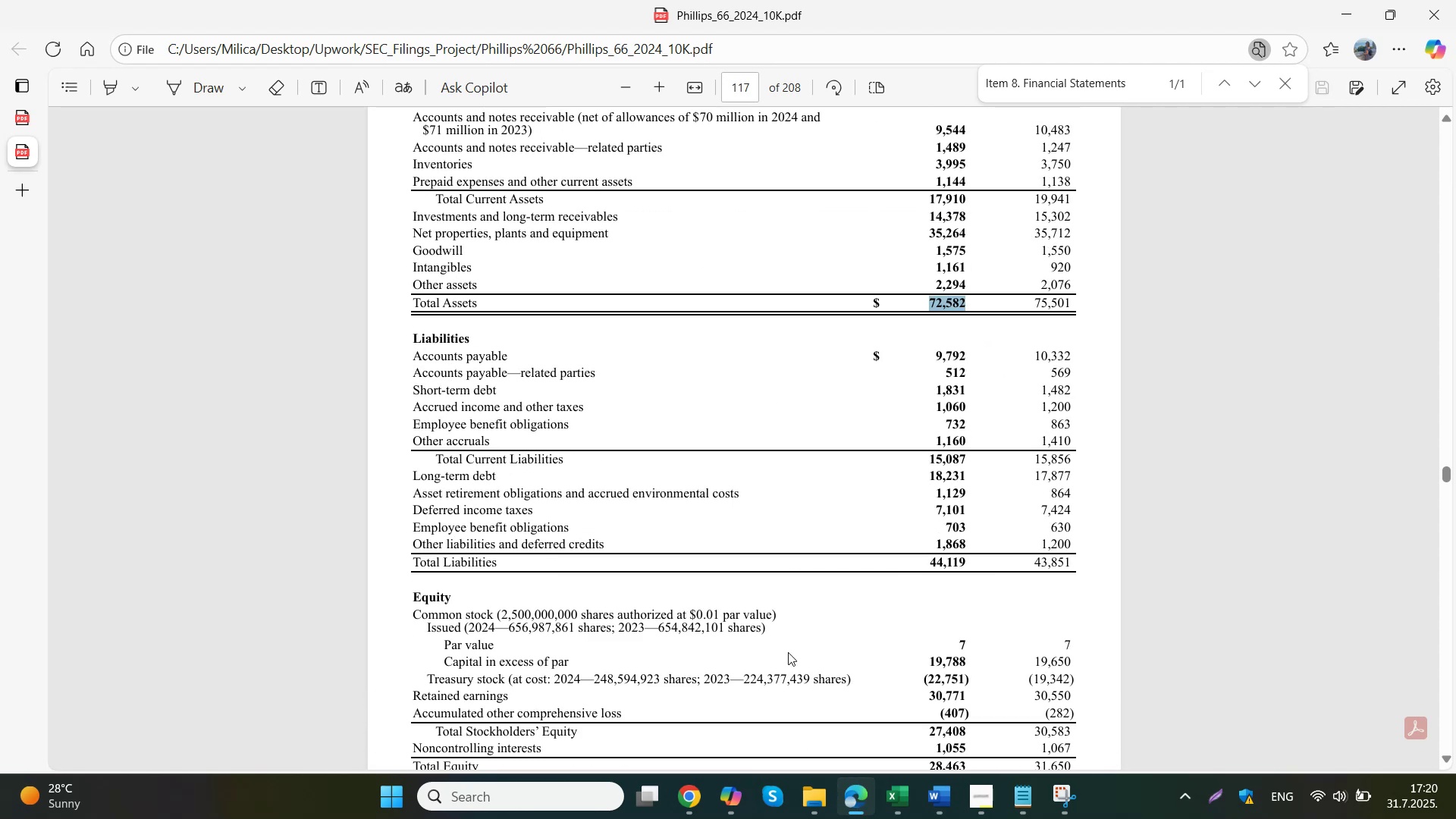 
left_click([890, 810])
 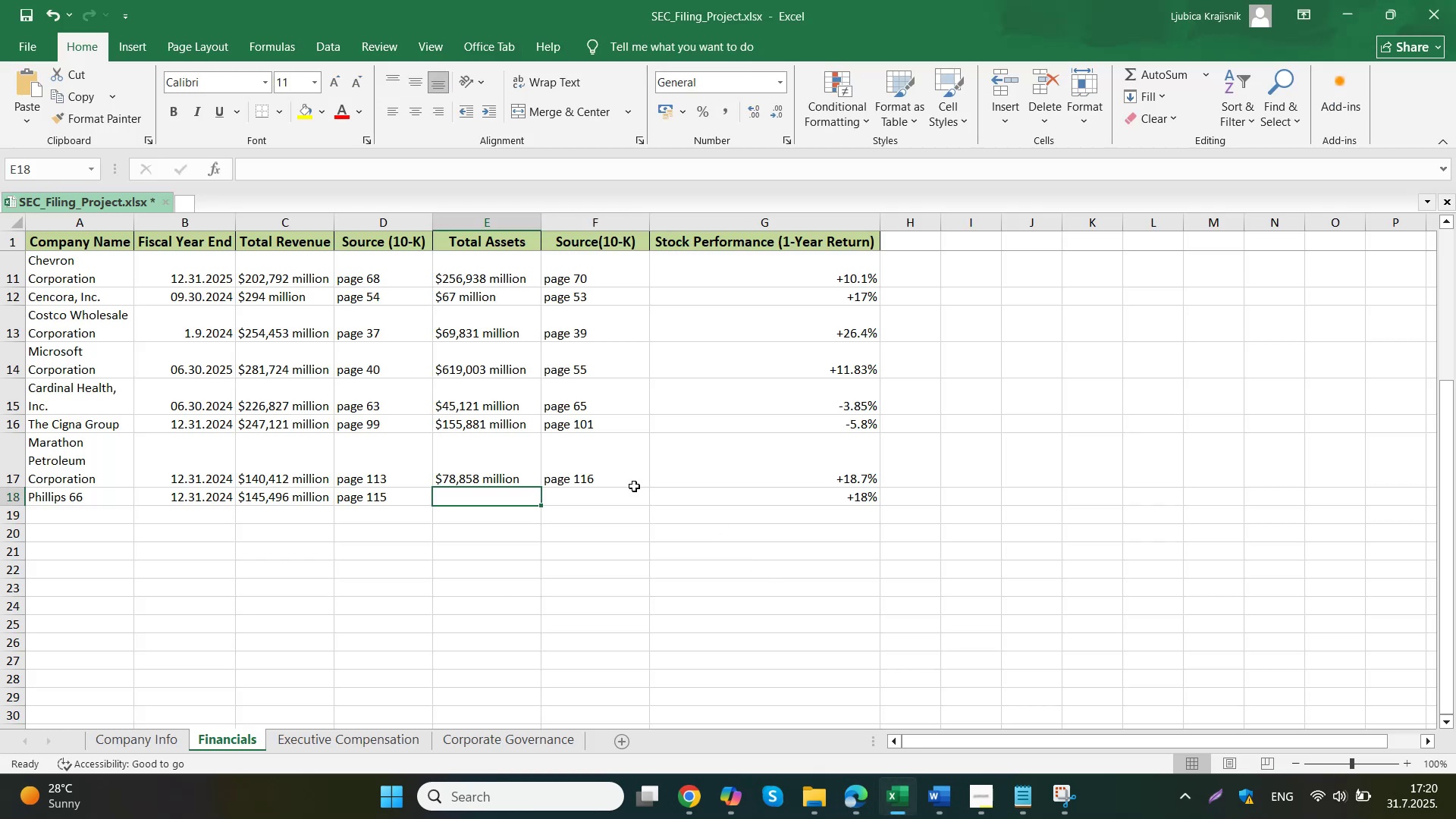 
left_click([617, 492])
 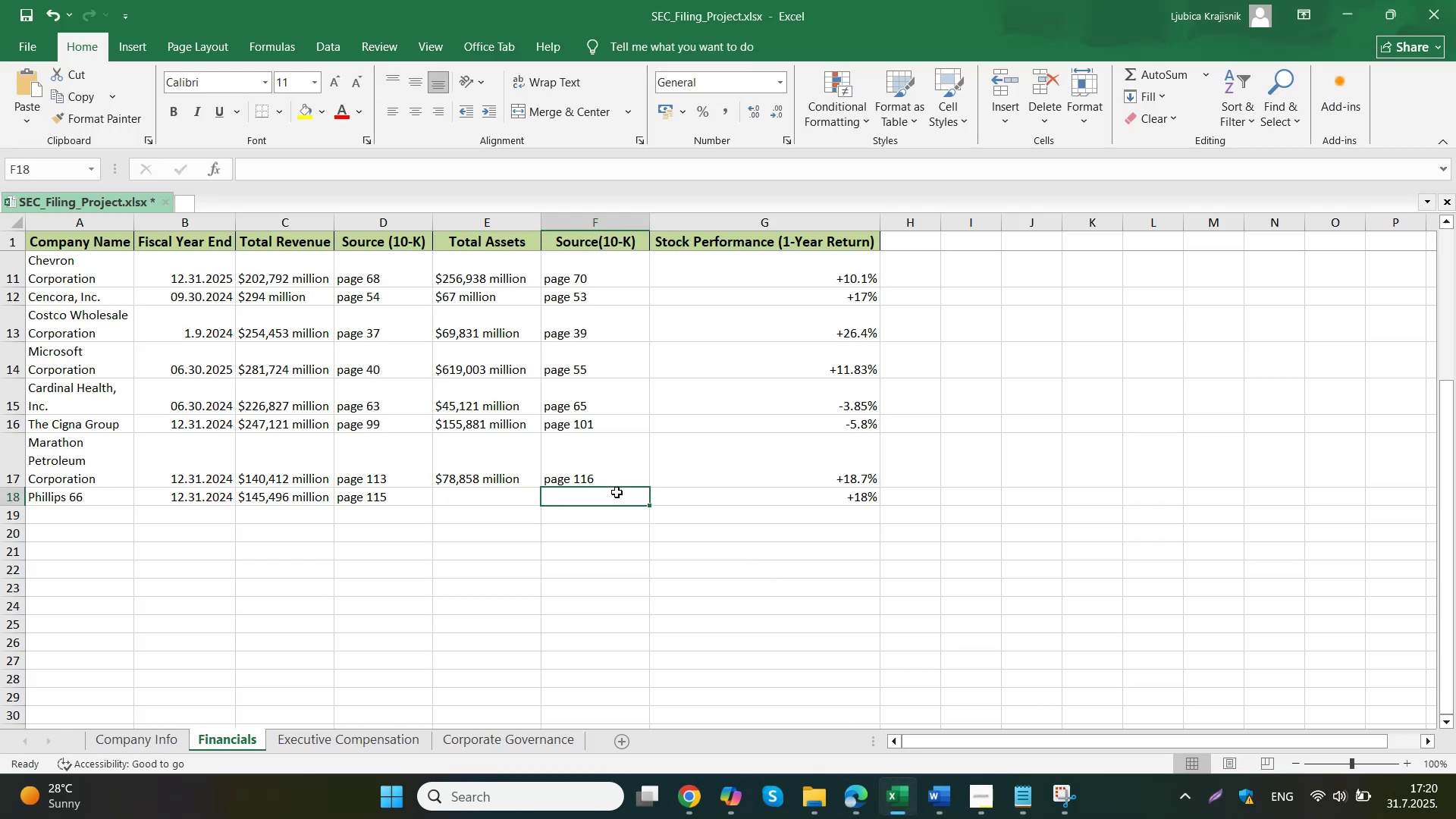 
type(page)
 